 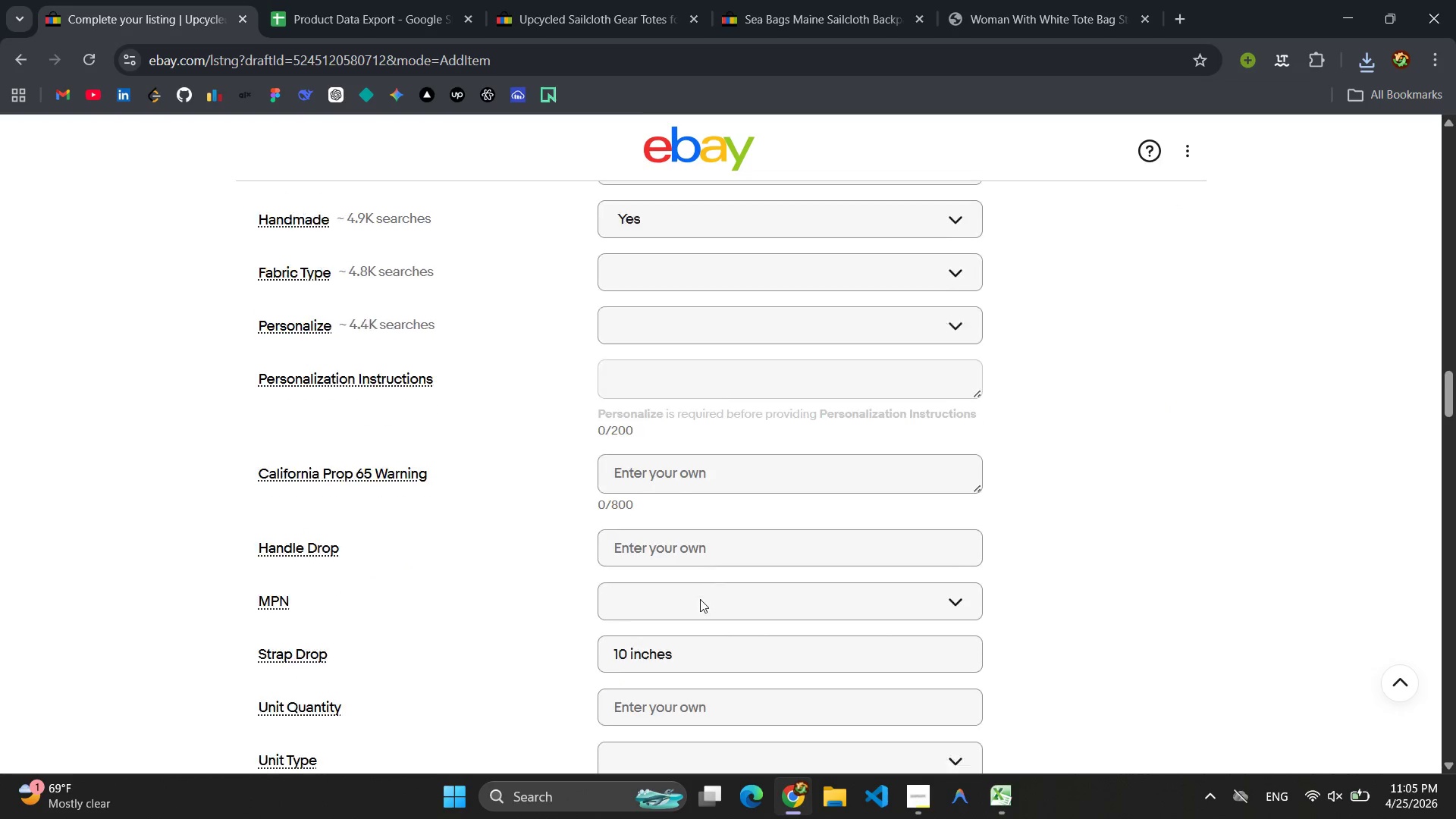 
left_click([626, 420])
 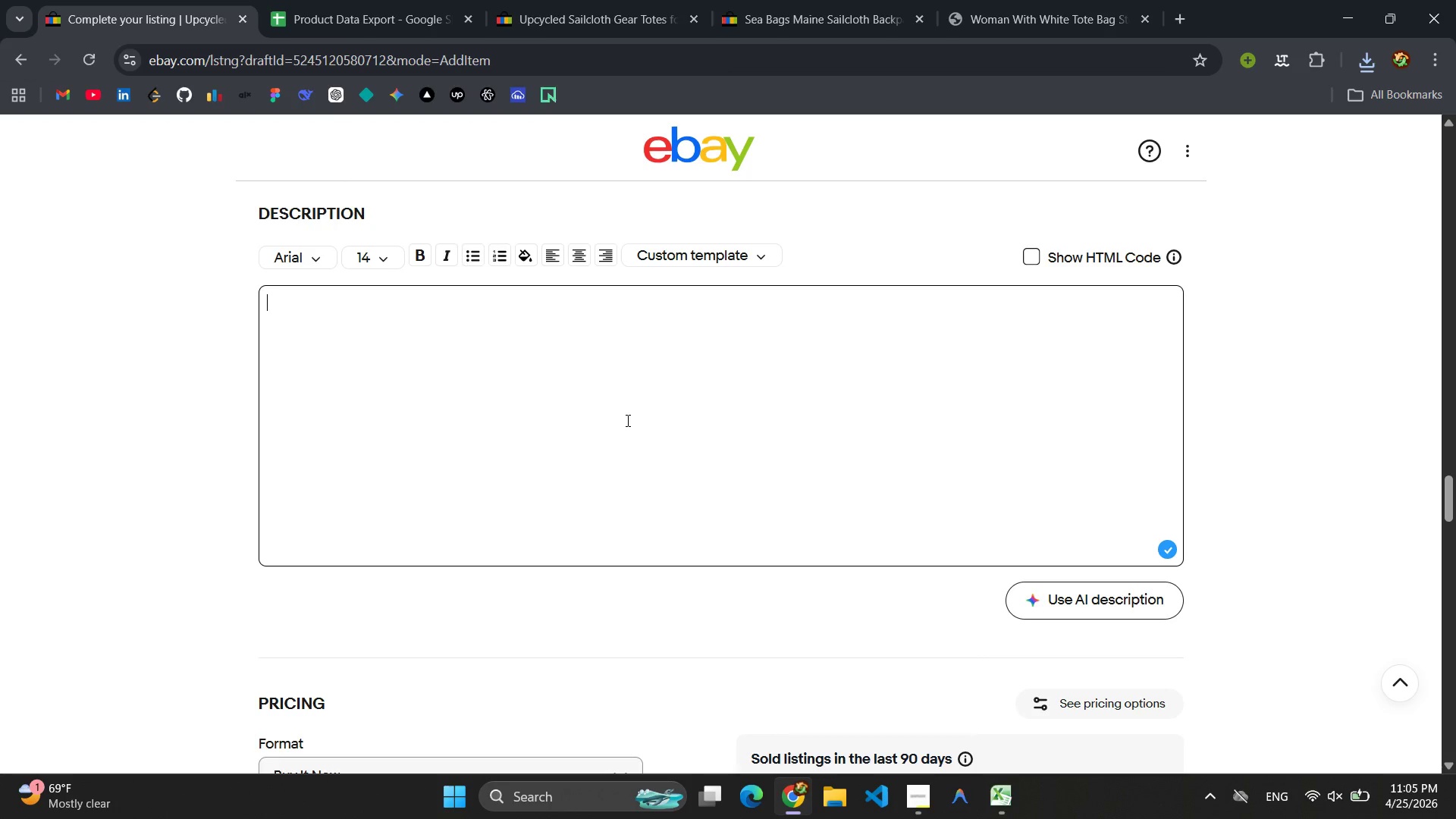 
wait(11.34)
 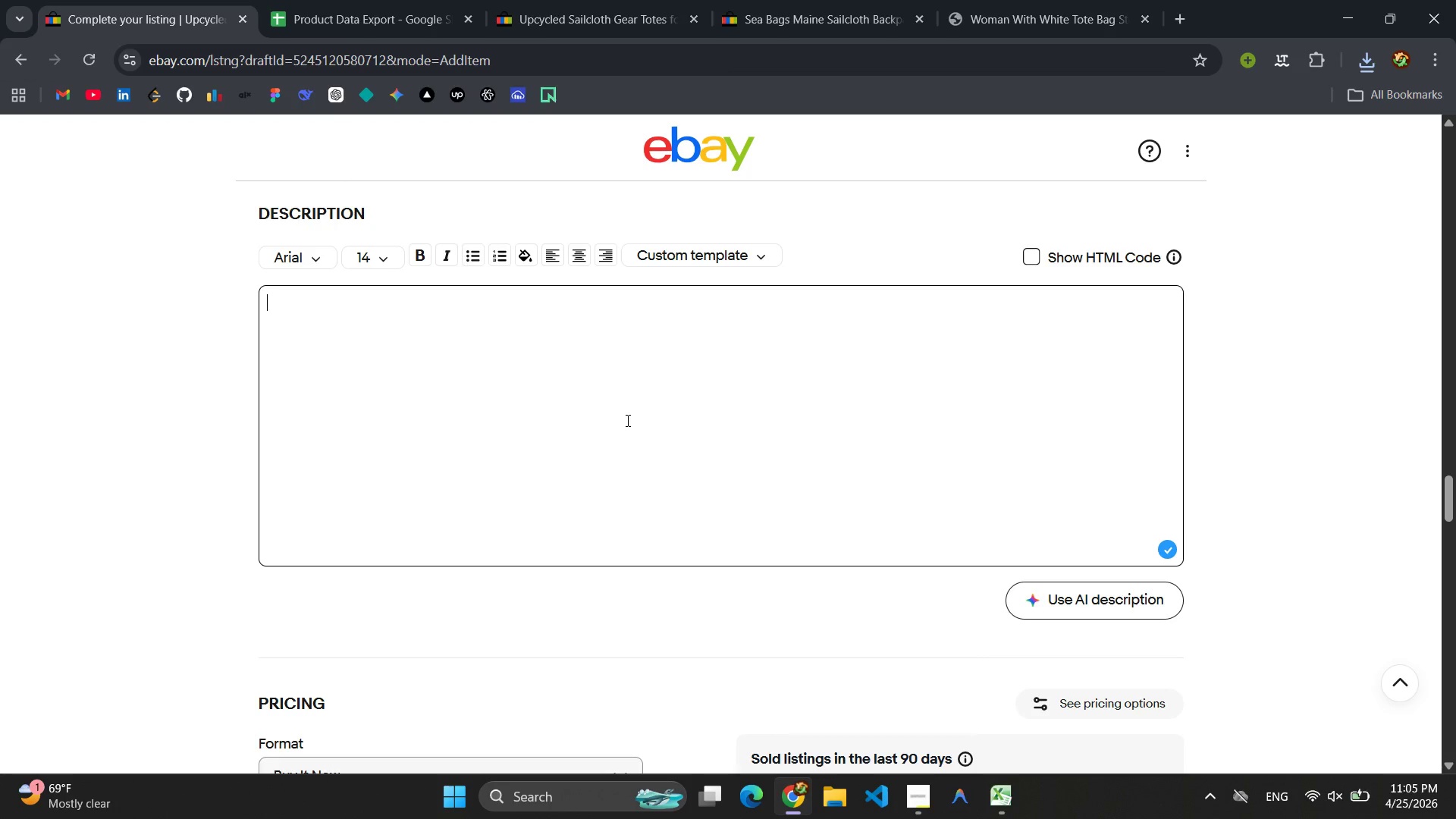 
scroll: coordinate [486, 526], scroll_direction: up, amount: 44.0
 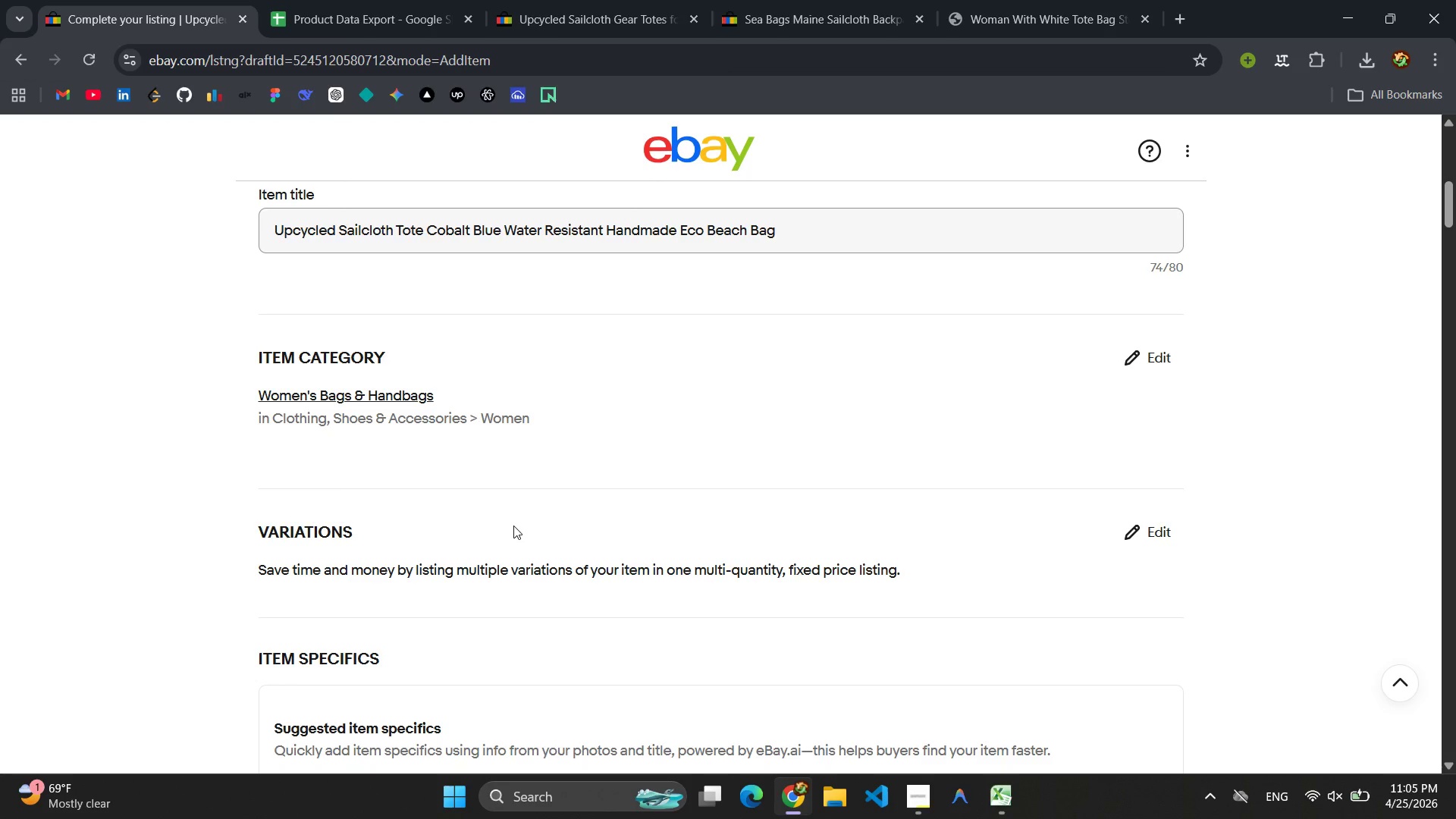 
wait(6.68)
 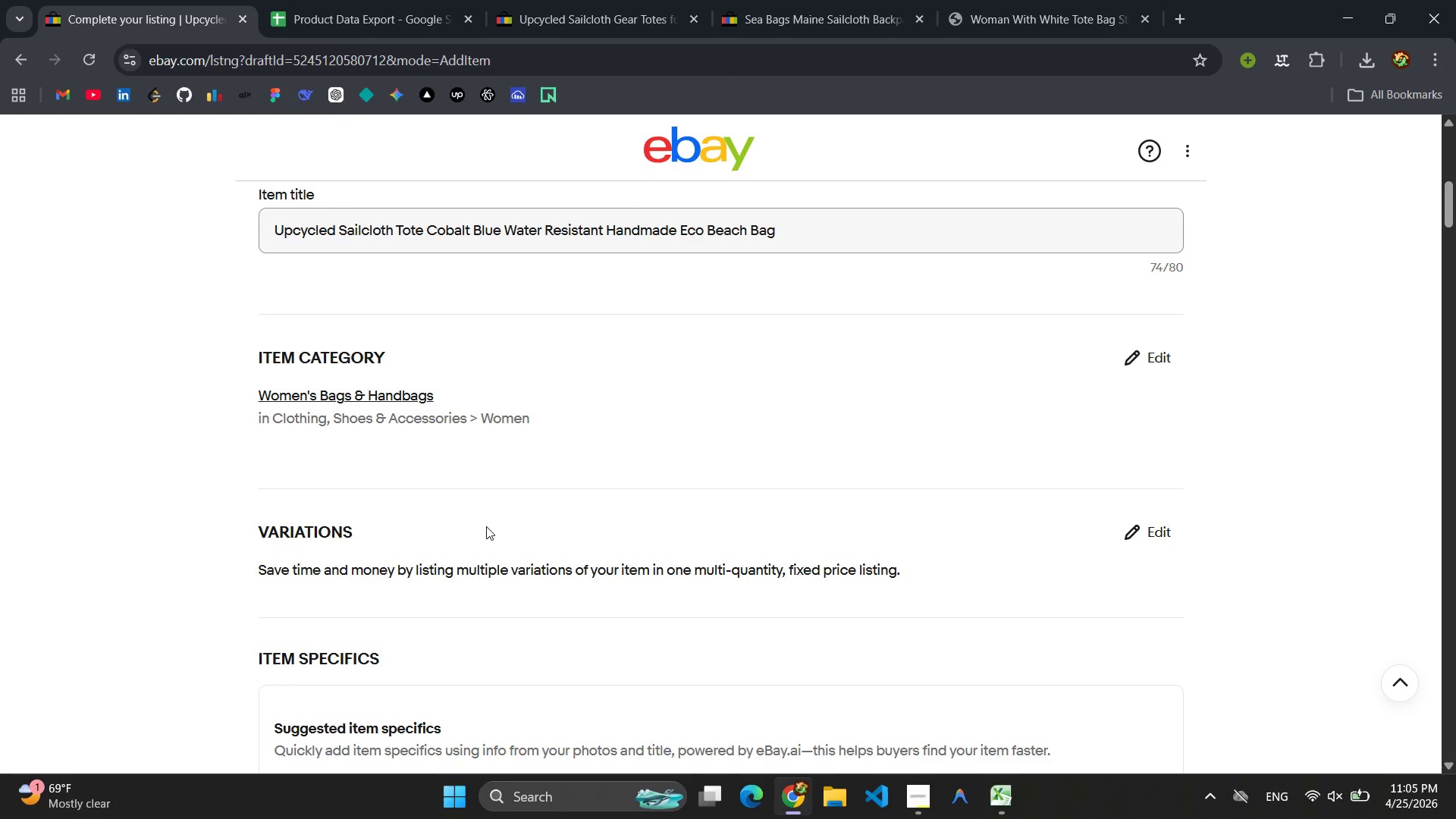 
scroll: coordinate [519, 526], scroll_direction: down, amount: 42.0
 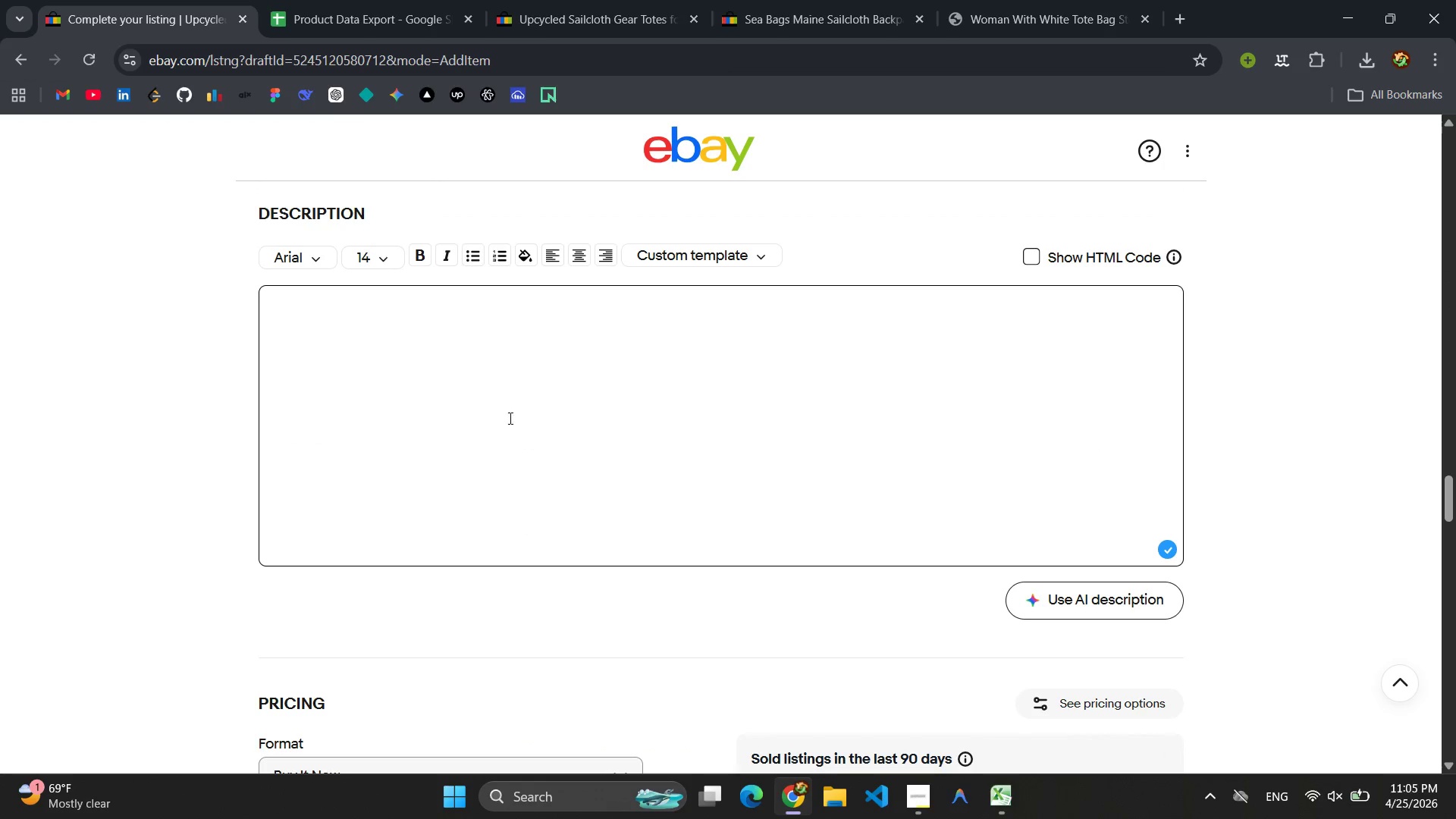 
left_click([487, 394])
 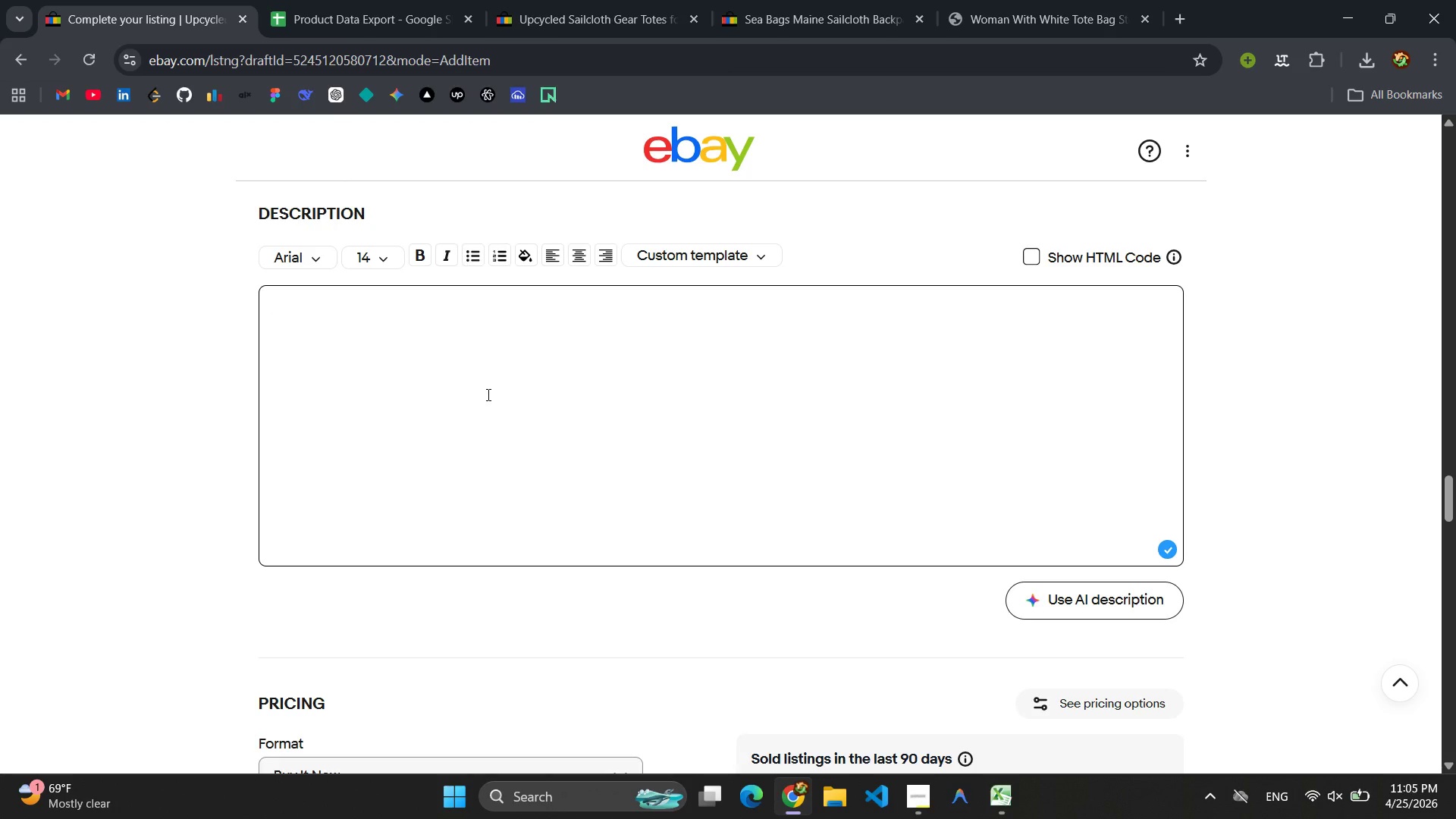 
type(A)
key(Backspace)
type(Salvagio Sails Ocean Recover )
key(Backspace)
type(y TOt)
key(Backspace)
key(Backspace)
type(ote - Cobalt )
 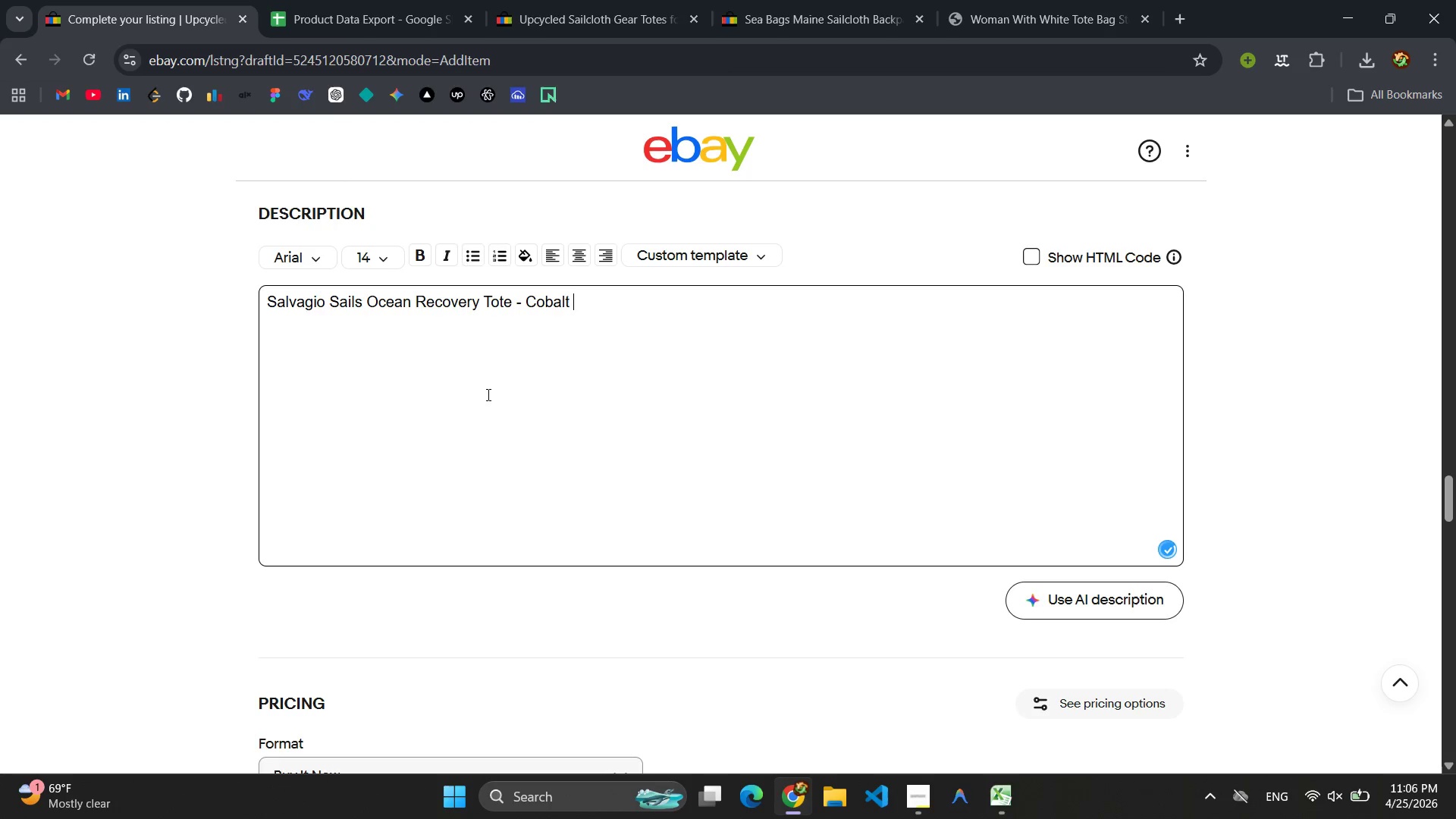 
key(Enter)
 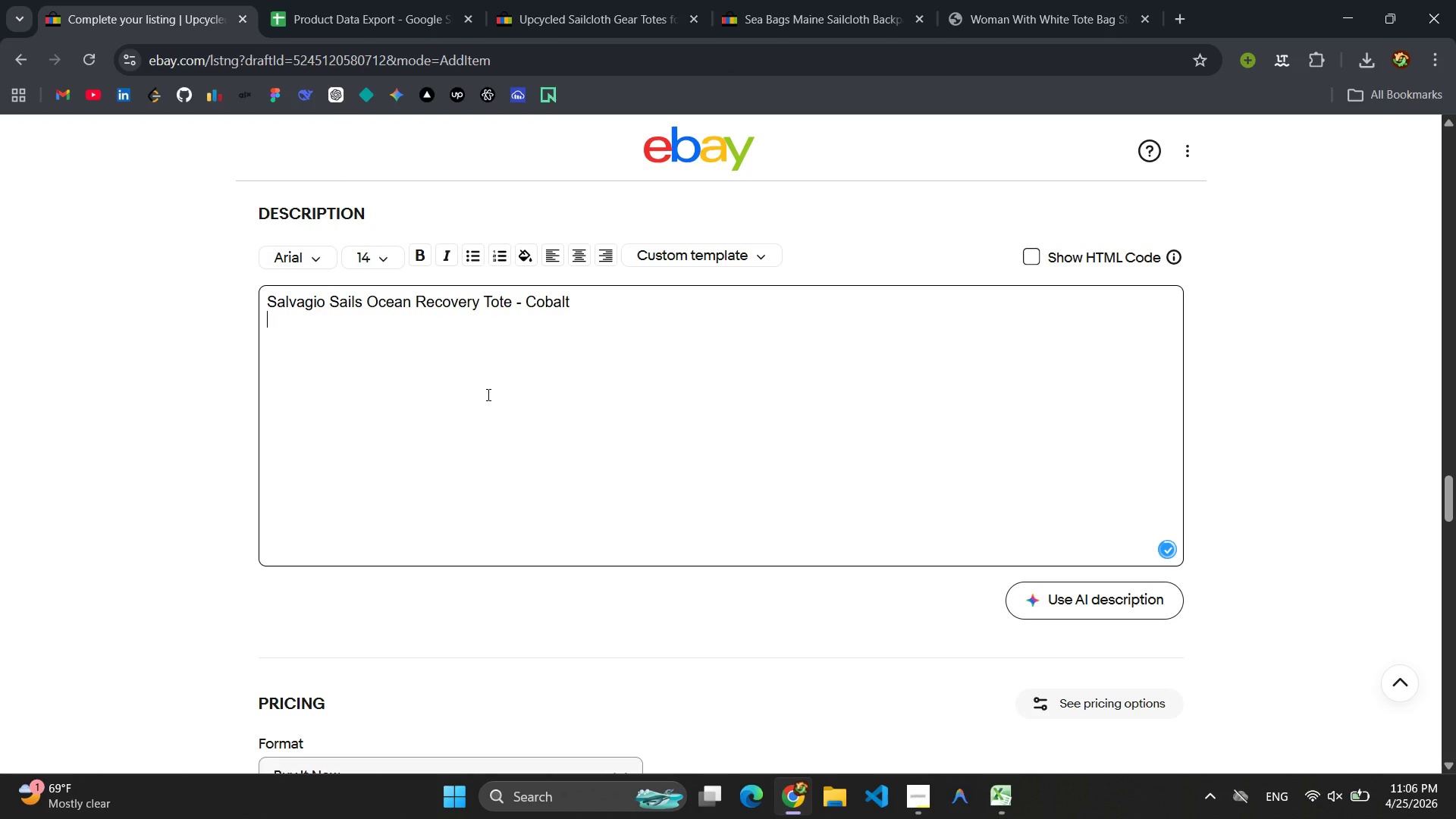 
key(Enter)
 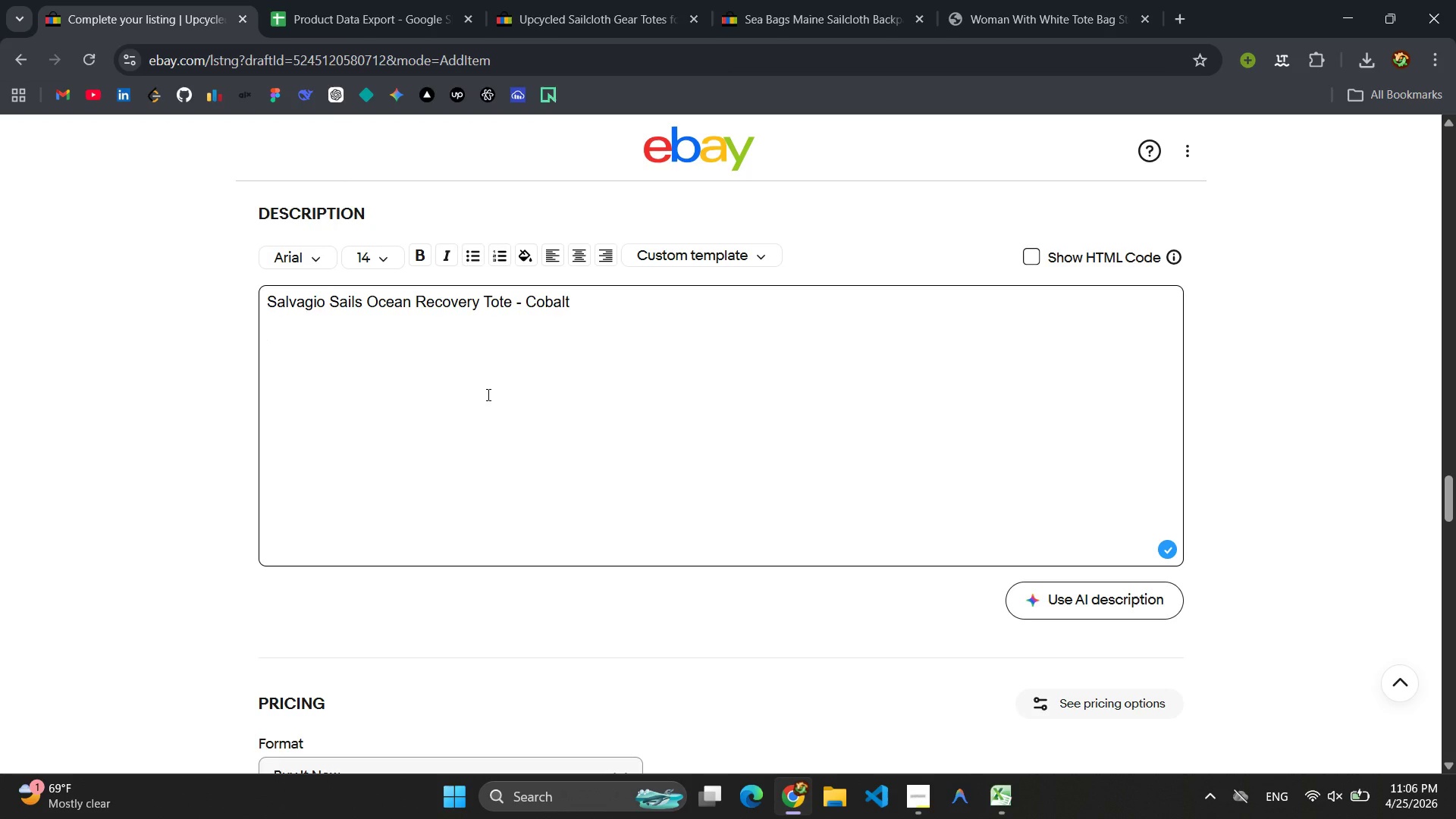 
type(Hnd)
key(Backspace)
key(Backspace)
type(and )
key(Backspace)
type(-c)
key(Backspace)
type(crafted form a decommision )
key(Backspace)
key(Backspace)
key(Backspace)
key(Backspace)
type(sion )
key(Backspace)
type(ed profesional)
key(Backspace)
key(Backspace)
key(Backspace)
key(Backspace)
key(Backspace)
type(sional kiteboarding sail )
 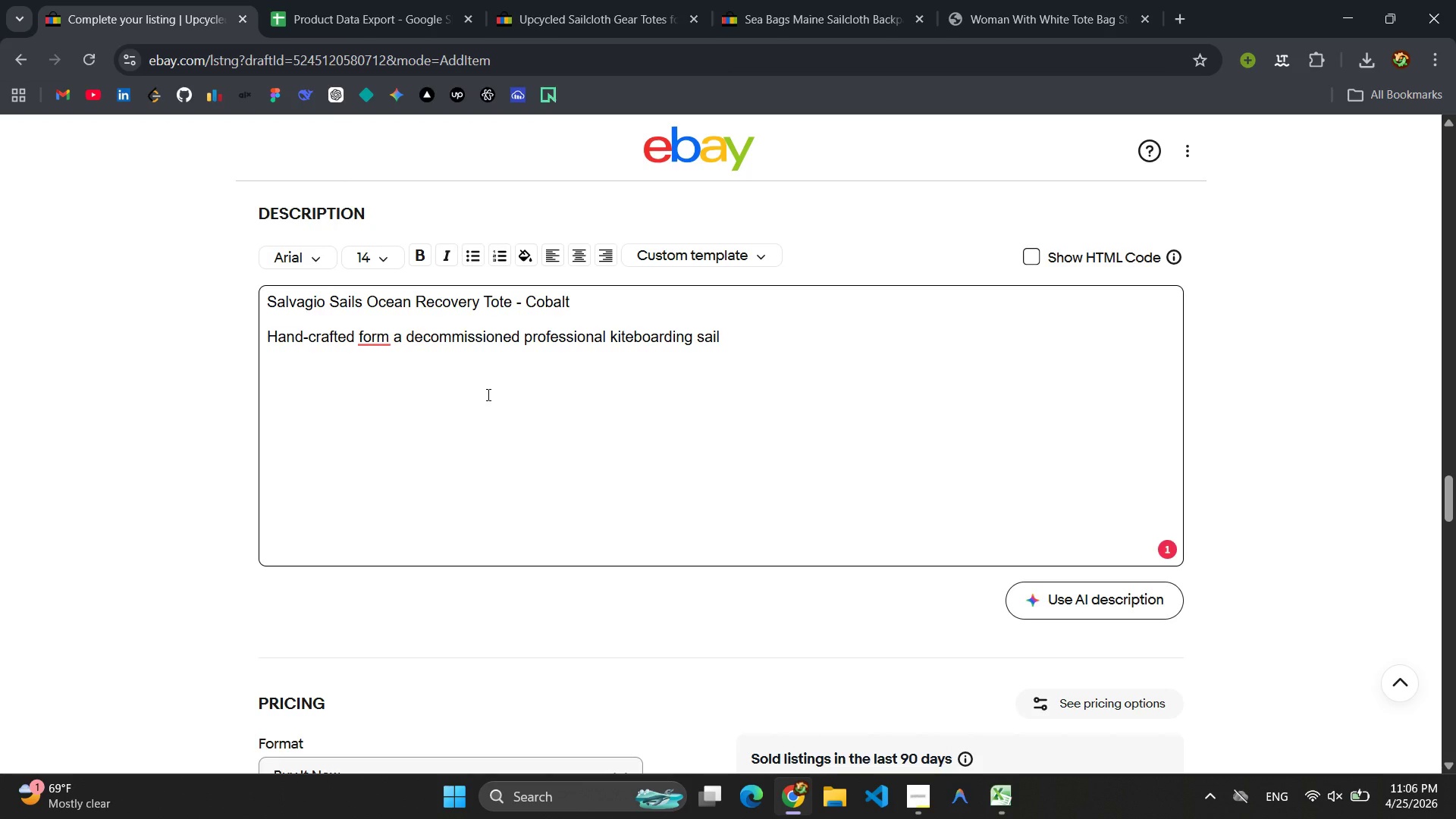 
wait(12.11)
 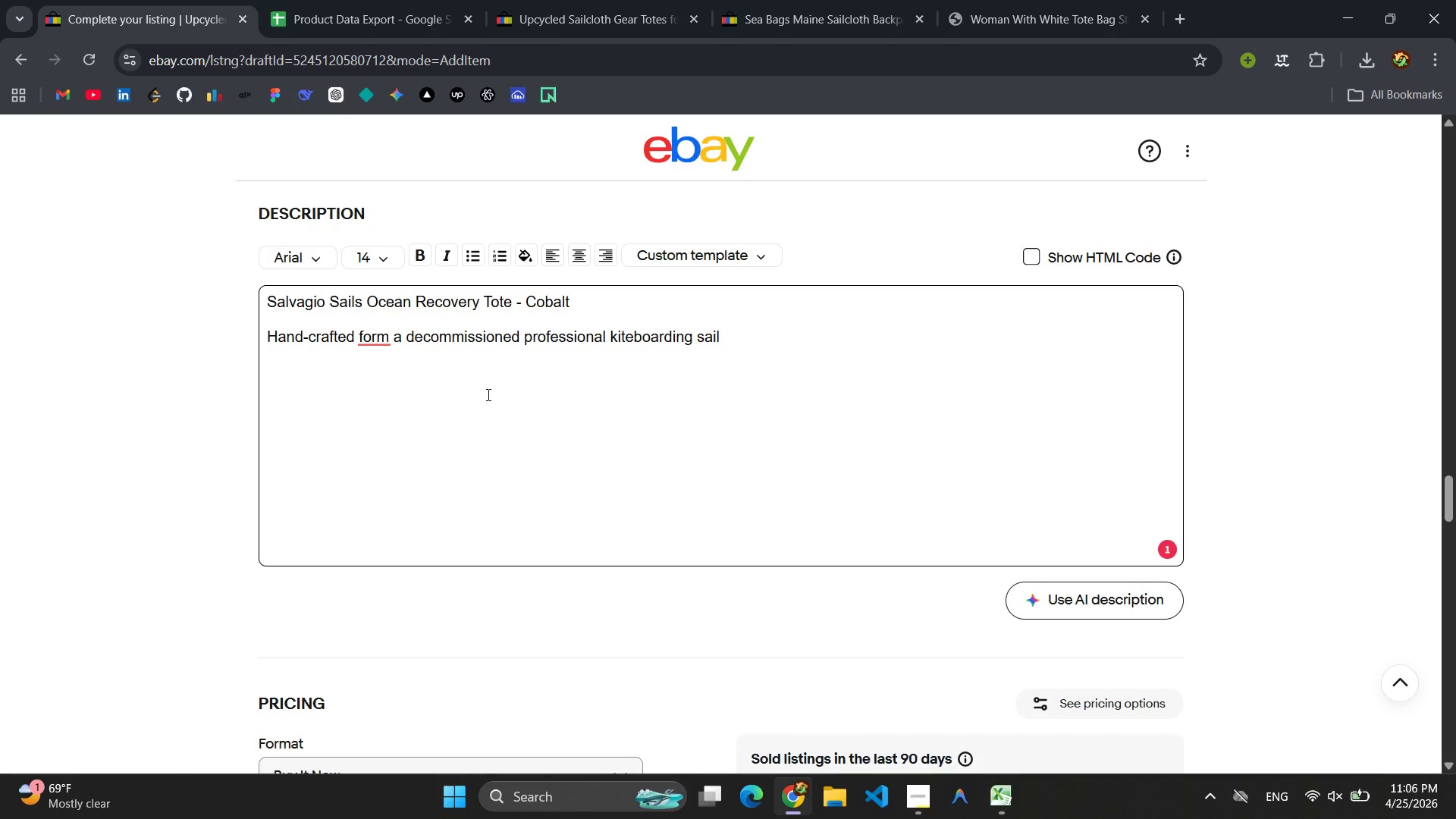 
key(Backspace)
type(, this tote carries the power of the wind and the memory ofth e)
key(Backspace)
key(Backspace)
key(Backspace)
key(Backspace)
type( the sea)
 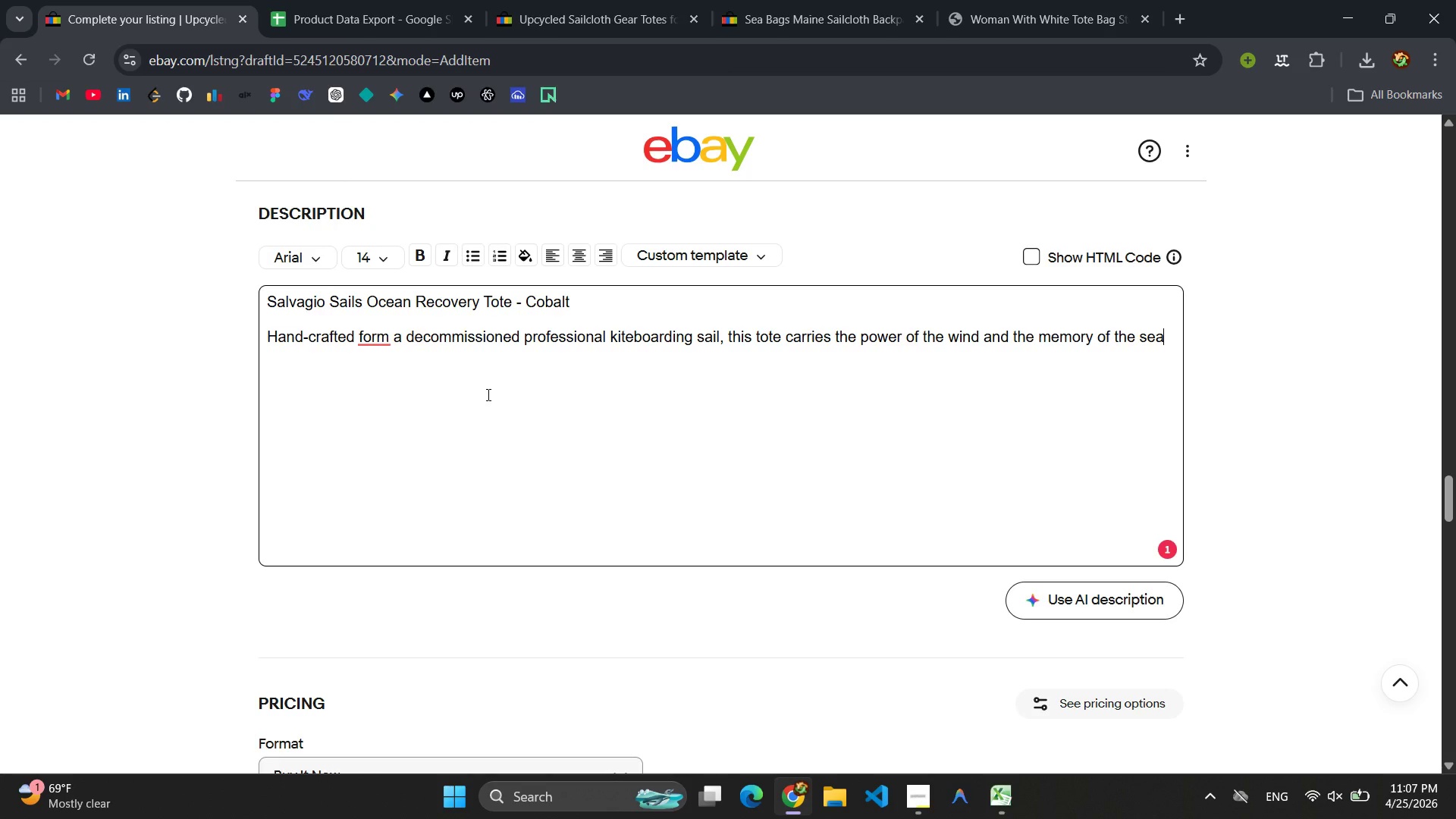 
type(. NO)
key(Backspace)
type(o tow)
key(Backspace)
key(Backspace)
type(wo bags are identicalu)
key(Backspace)
type( - every sail has its own story, makred by subtile )
key(Backspace)
key(Backspace)
key(Backspace)
type(t)
key(Backspace)
key(Backspace)
type(le variation s)
key(Backspace)
key(Backspace)
type(s in colour, stitching )
key(Backspace)
type(, and patine)
key(Backspace)
type(a that make your toe truly one-fof)
key(Backspace)
key(Backspace)
key(Backspace)
type(of-a-a)
key(Backspace)
type(kind )
key(Backspace)
type(.)
 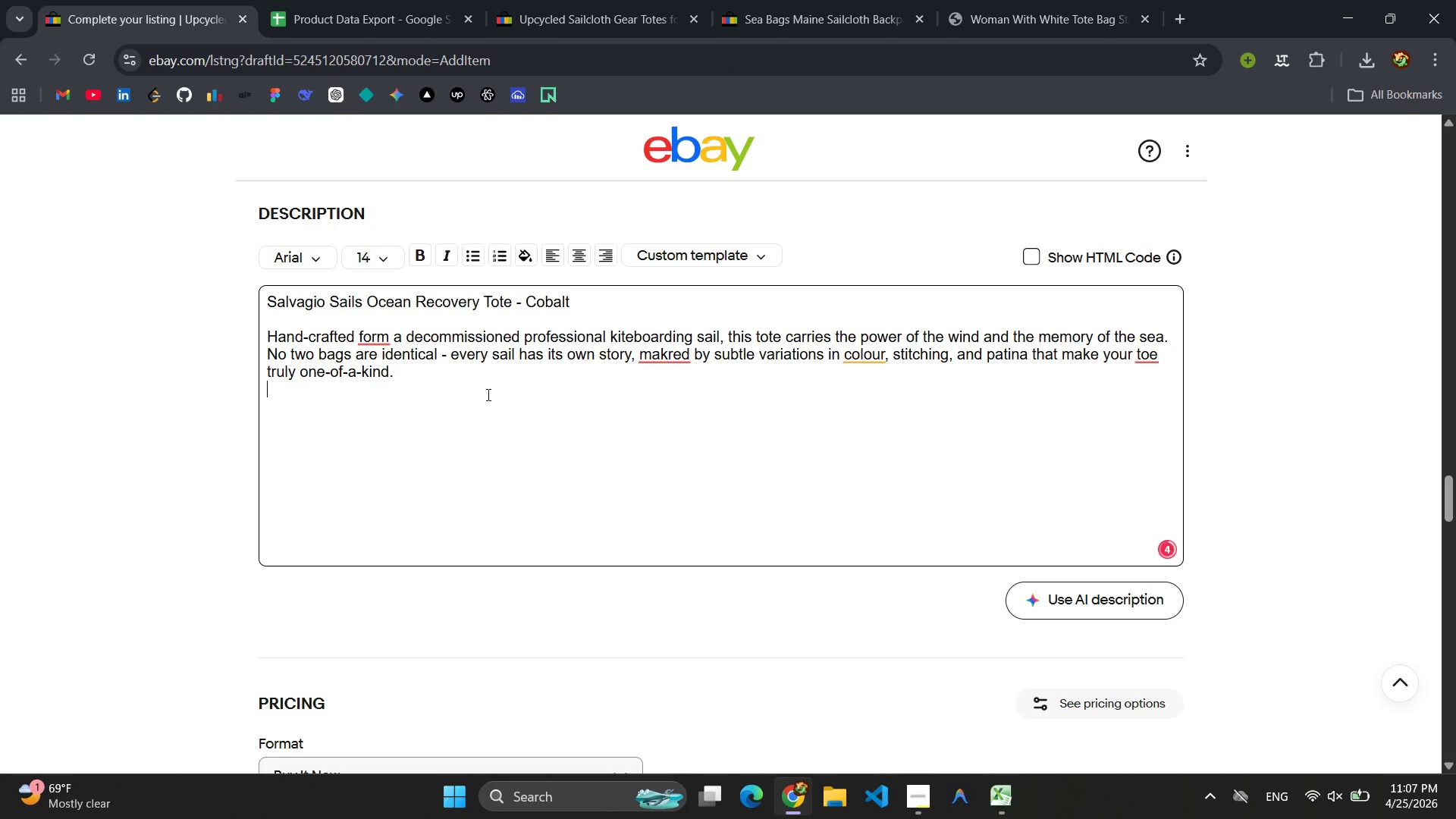 
key(Enter)
 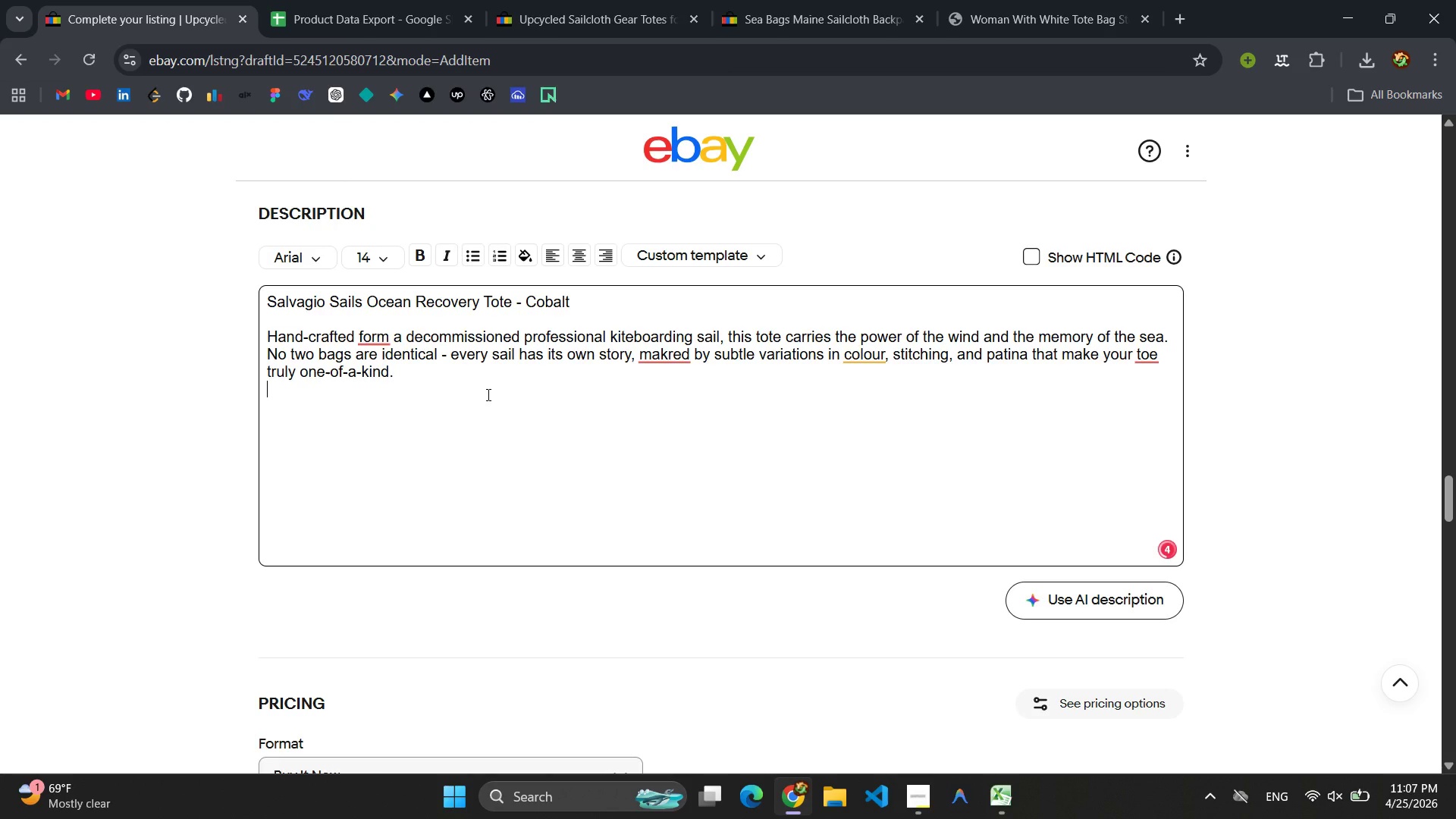 
key(Enter)
 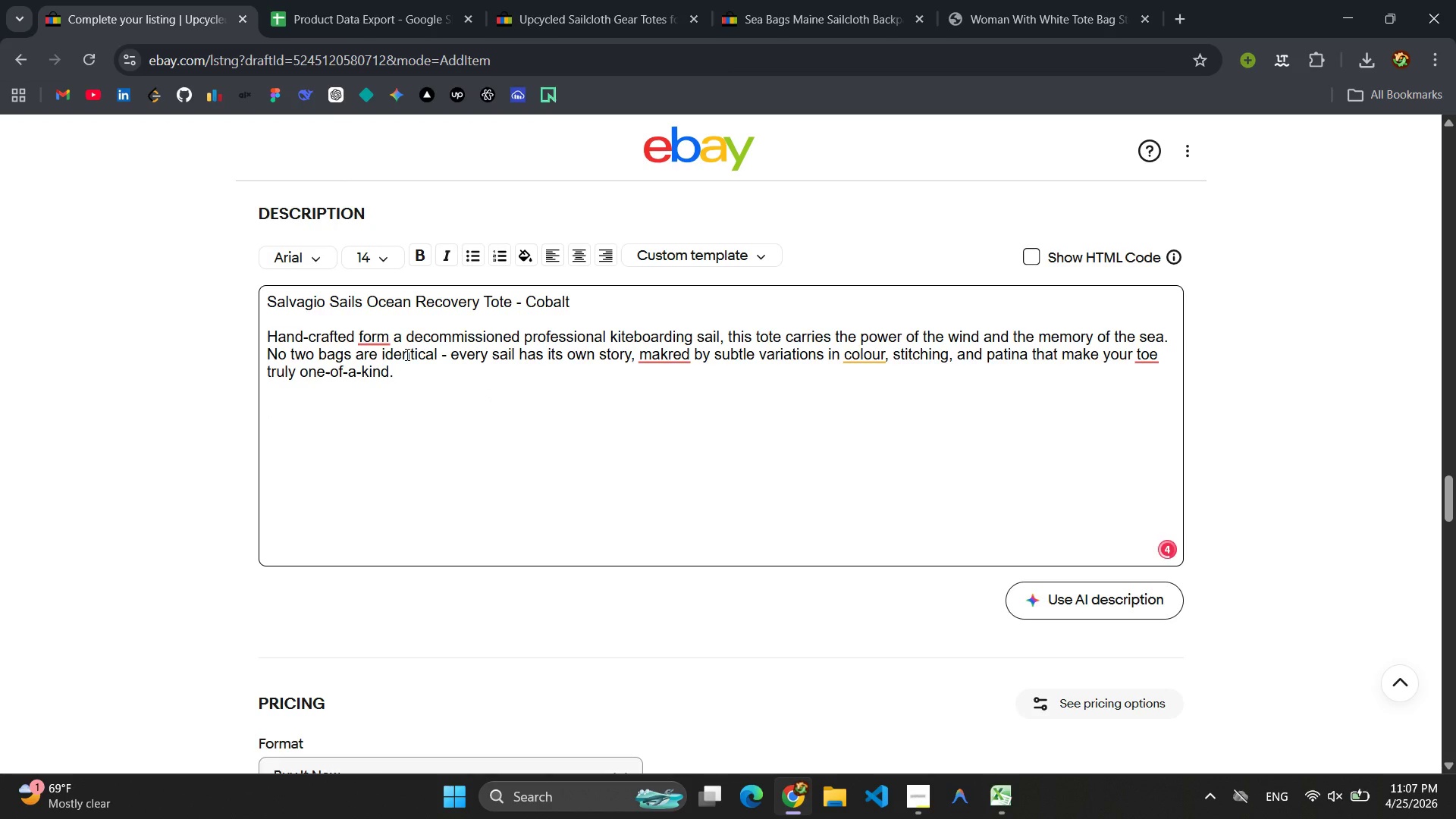 
left_click([378, 340])
 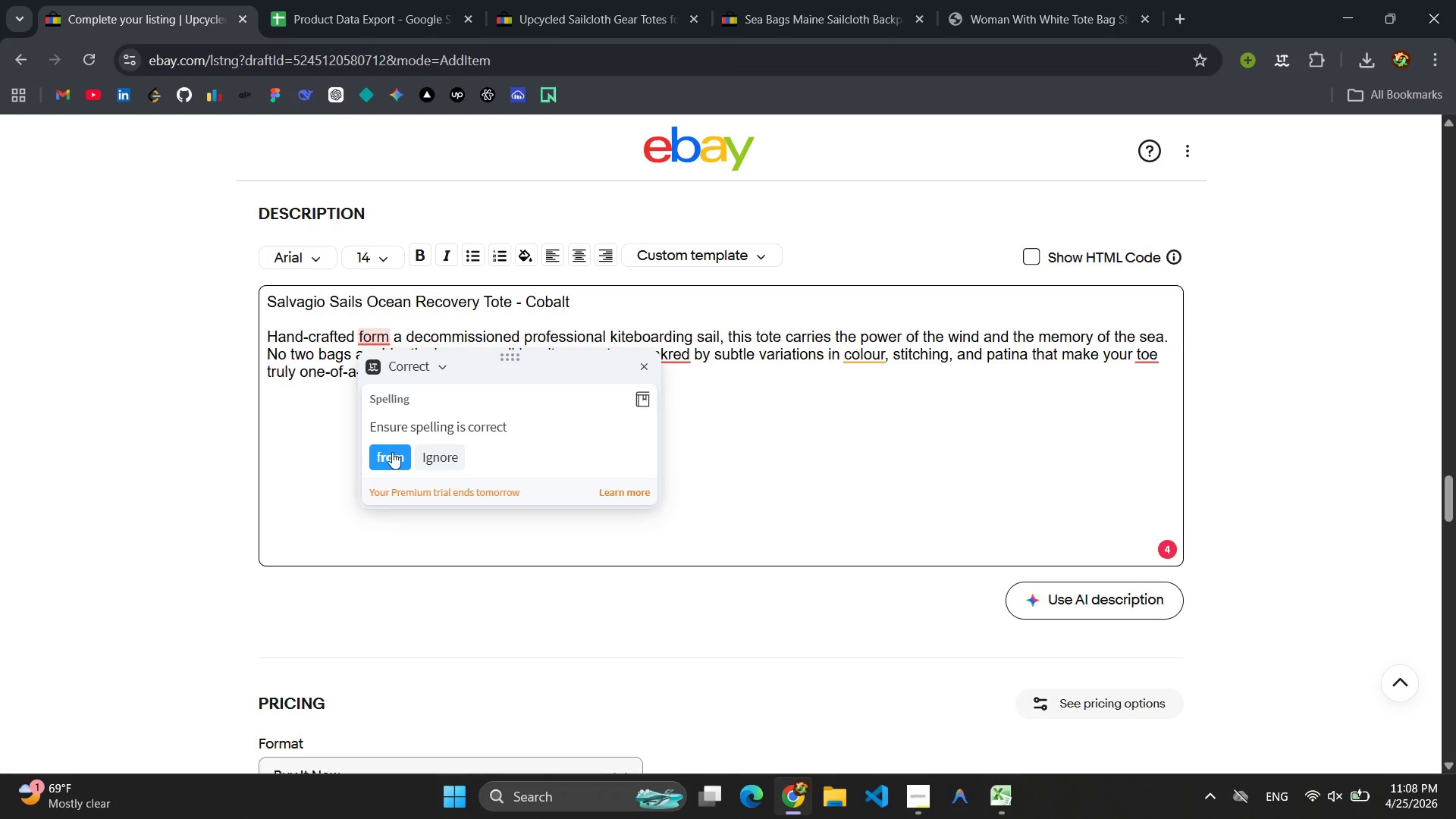 
left_click([392, 457])
 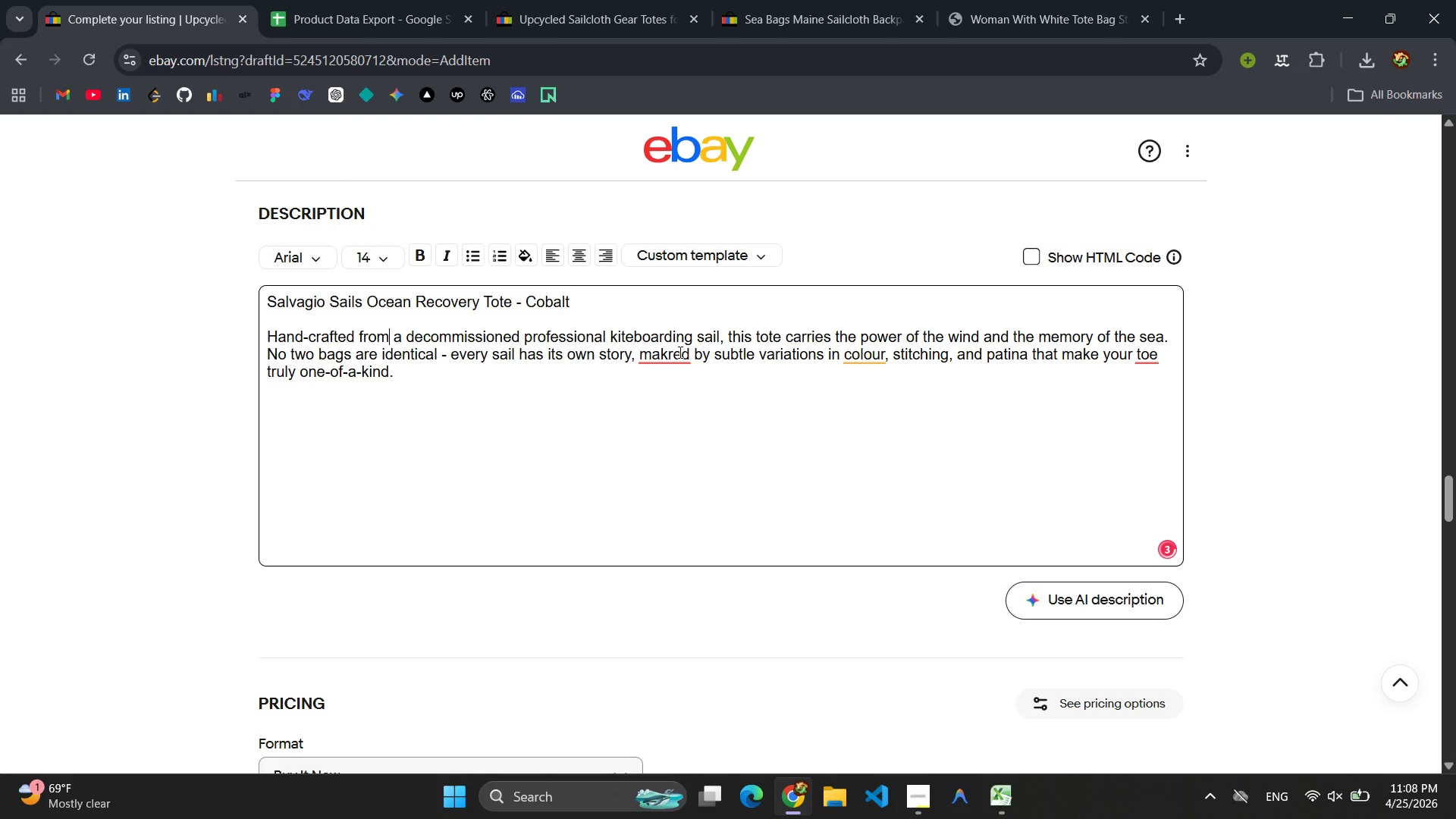 
left_click([683, 352])
 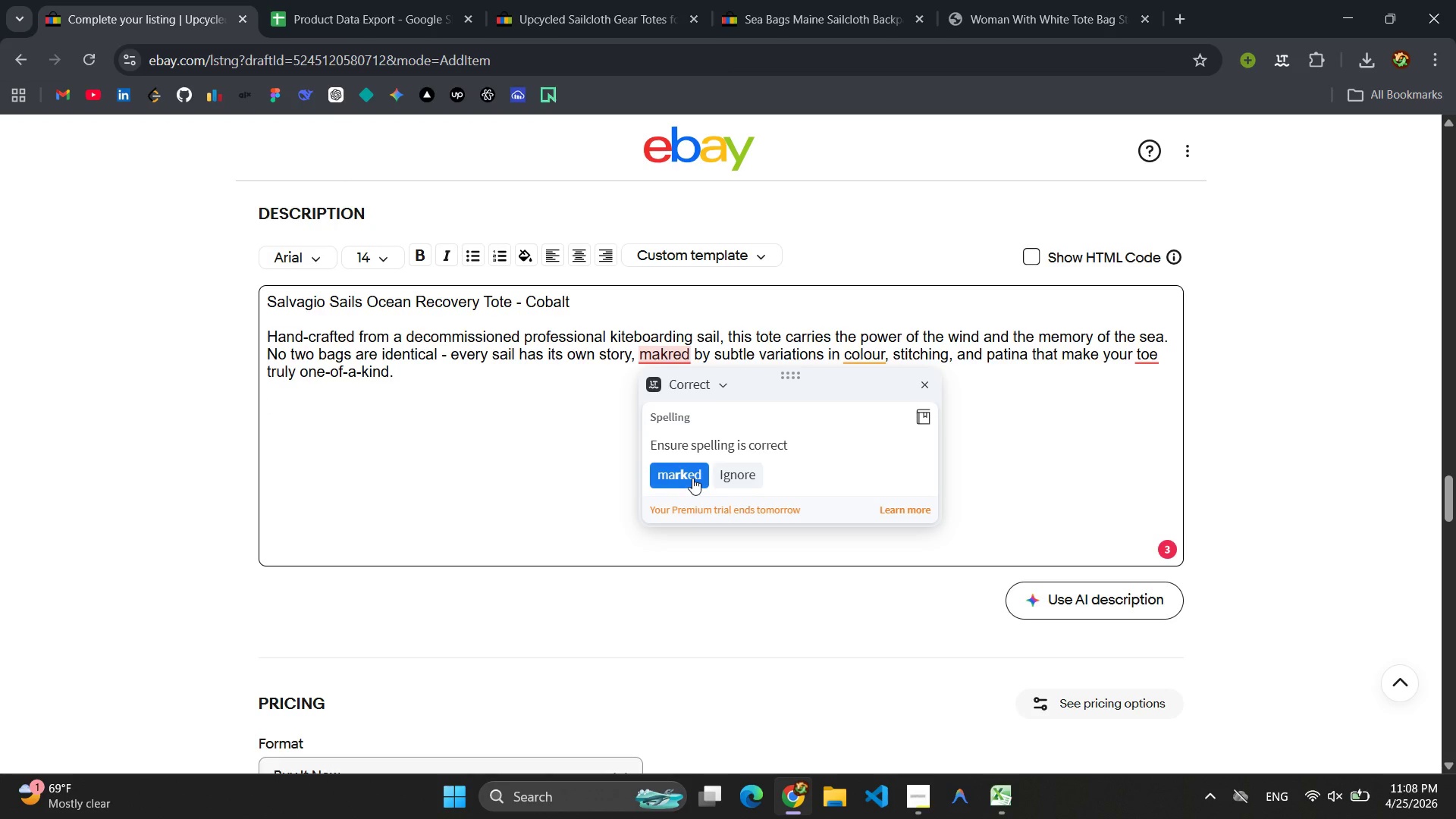 
left_click([692, 478])
 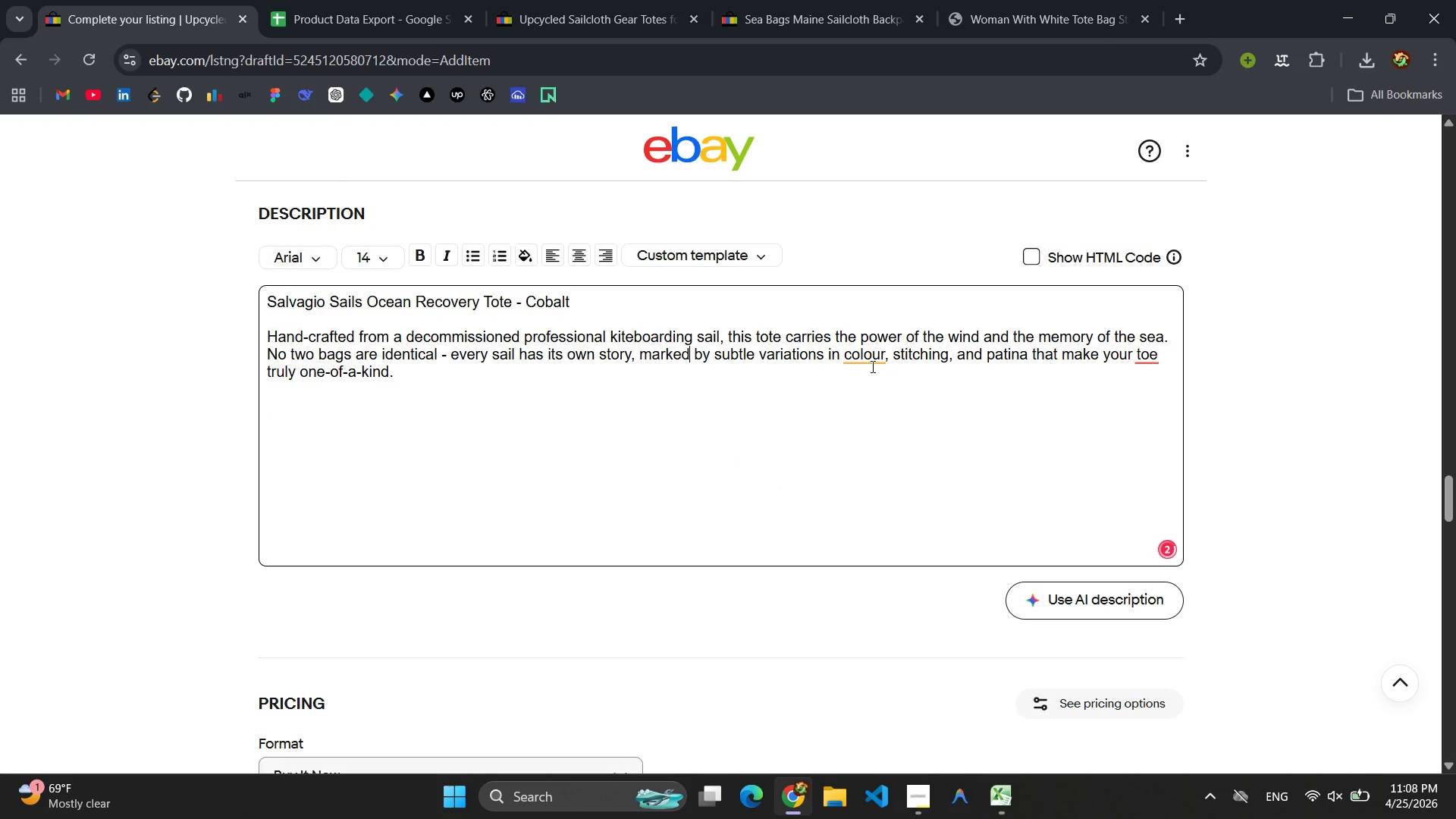 
left_click([871, 366])
 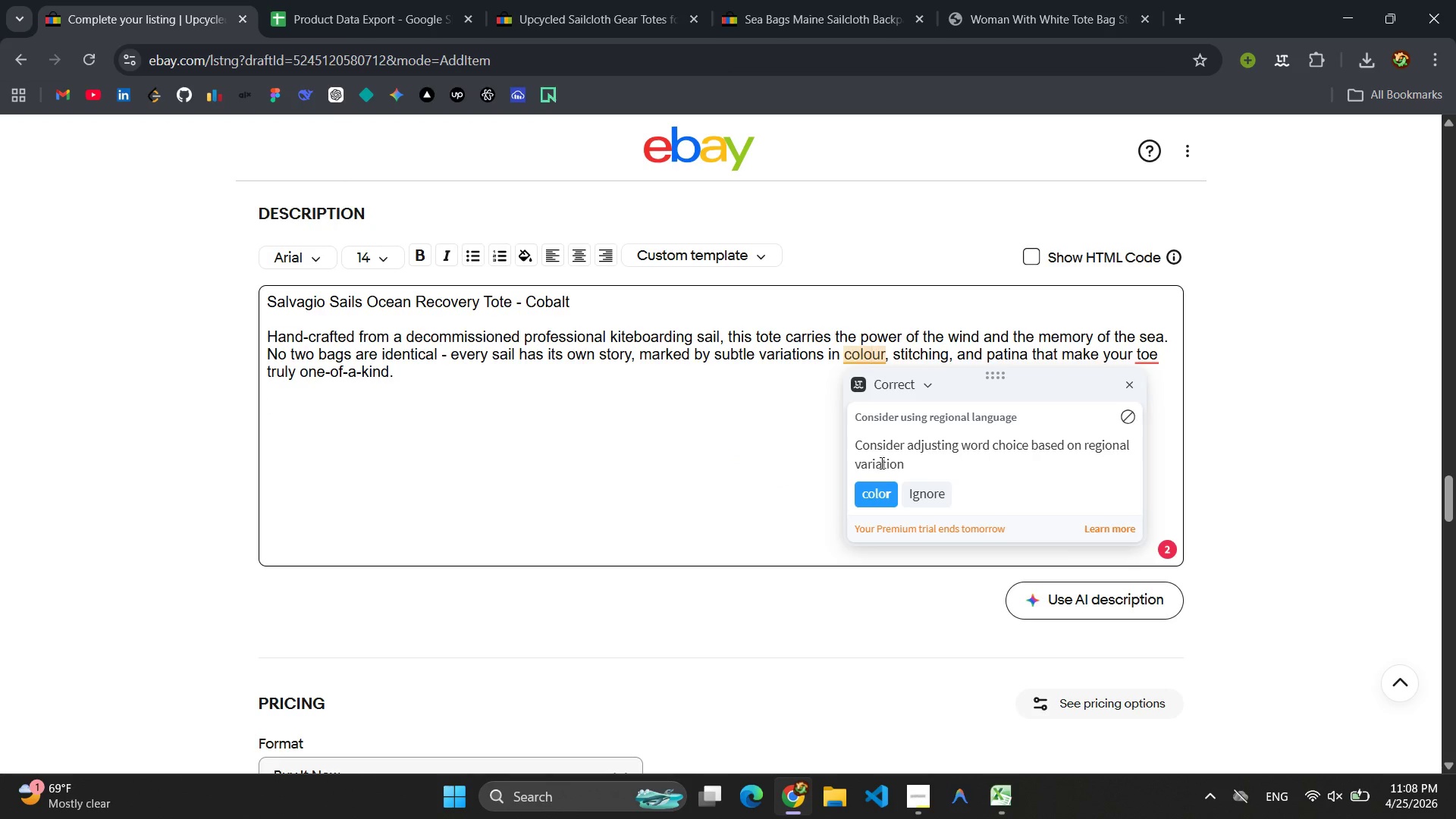 
left_click([877, 495])
 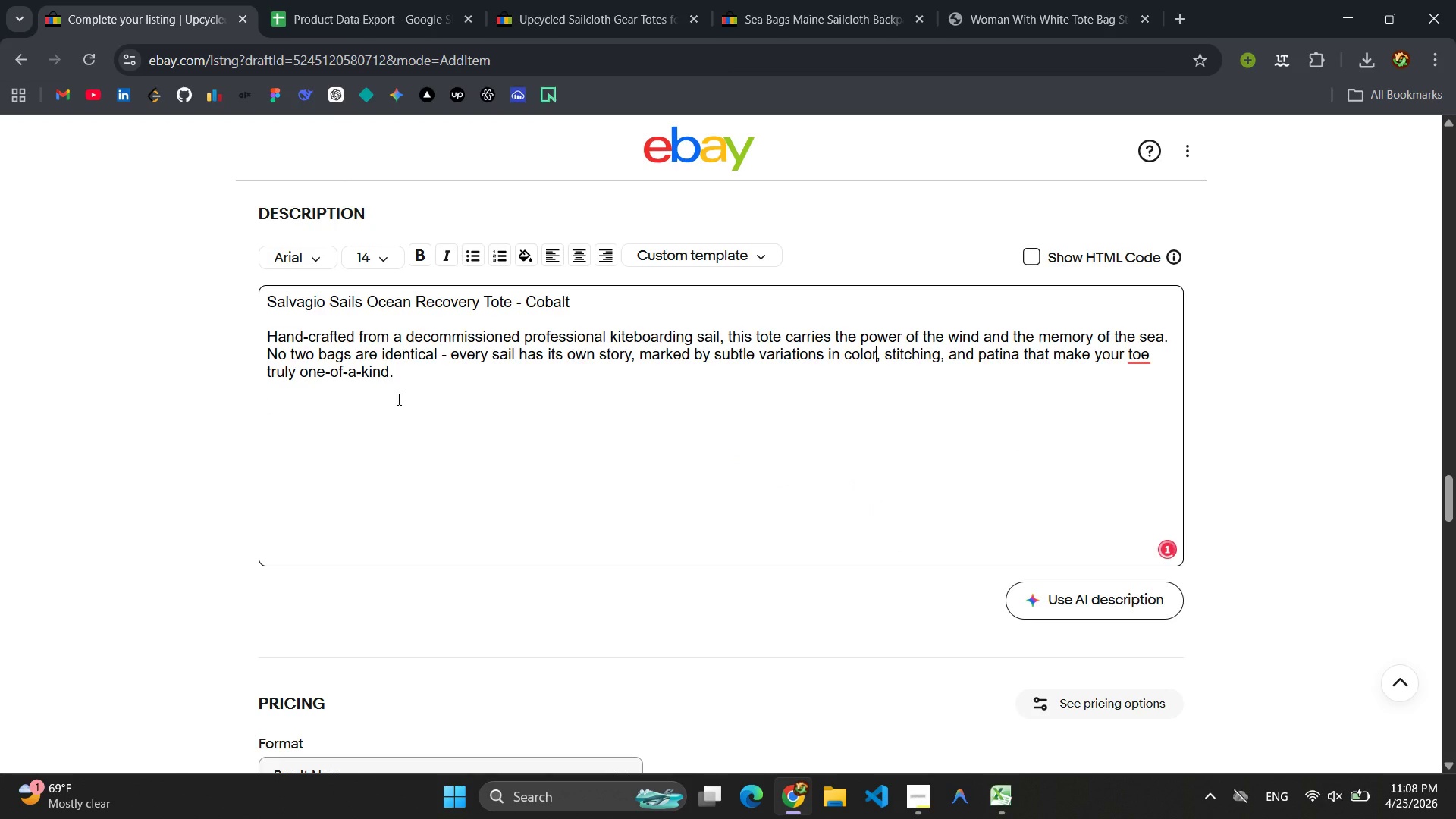 
left_click([369, 403])
 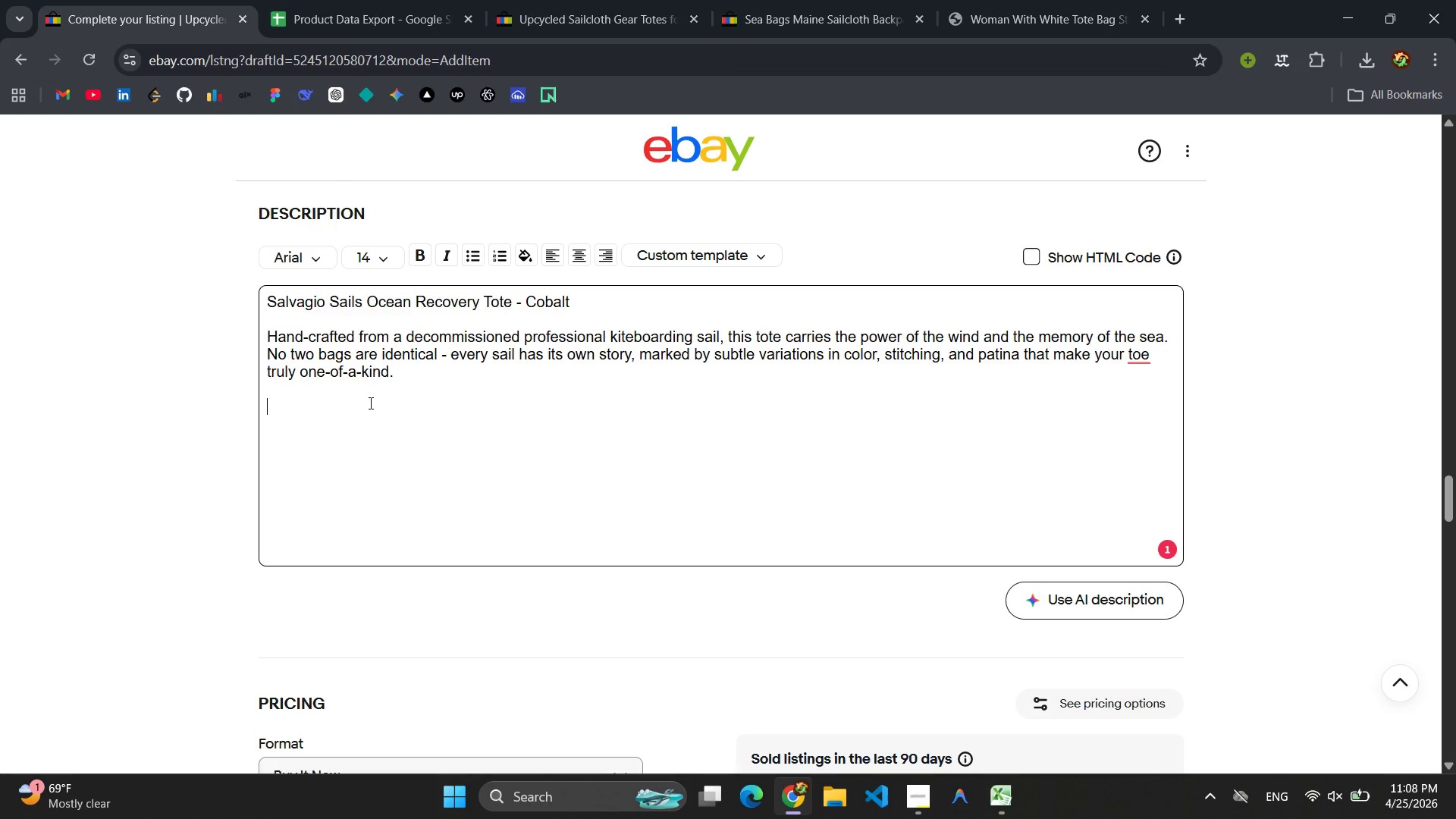 
left_click([463, 256])
 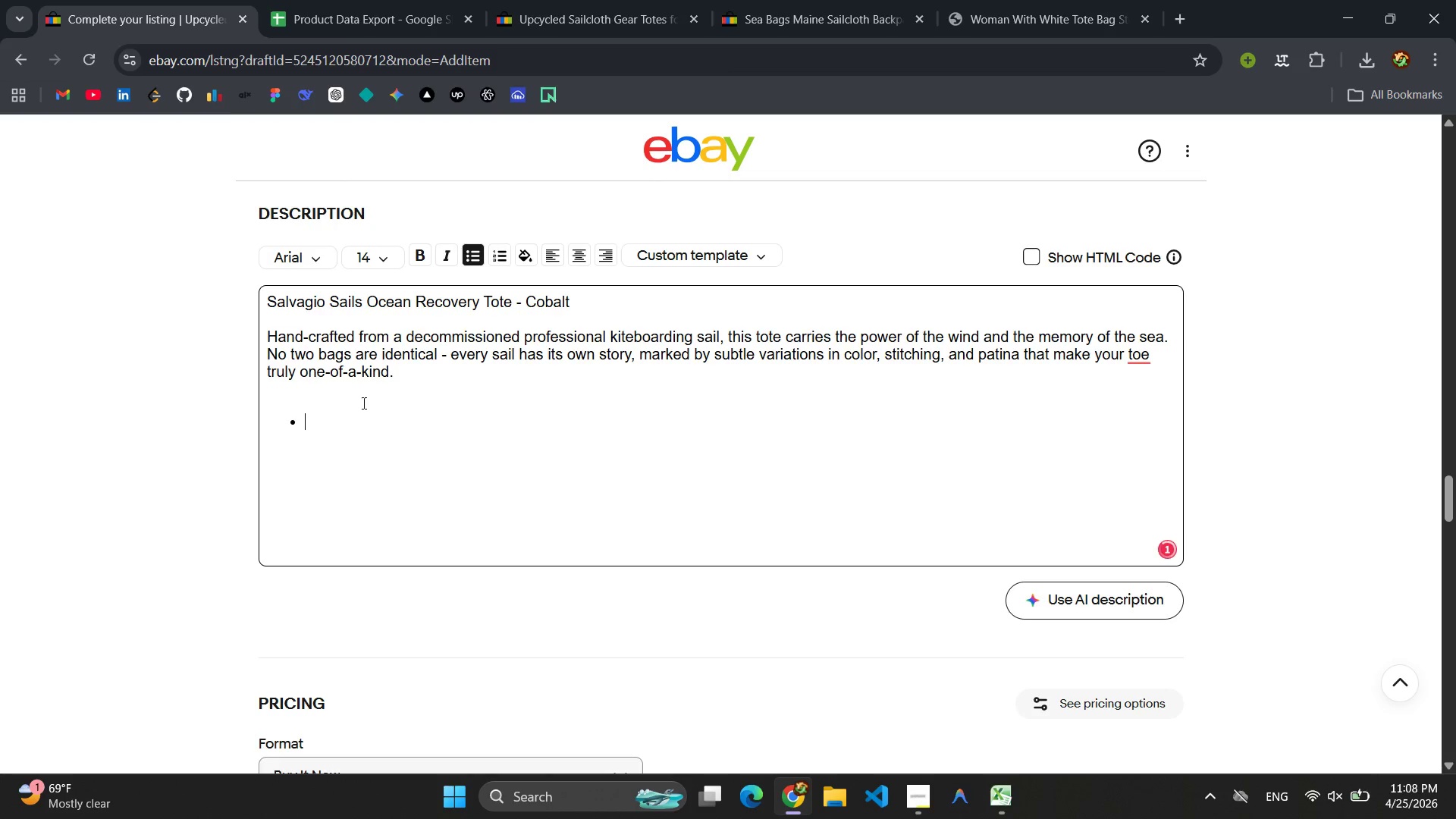 
double_click([325, 388])
 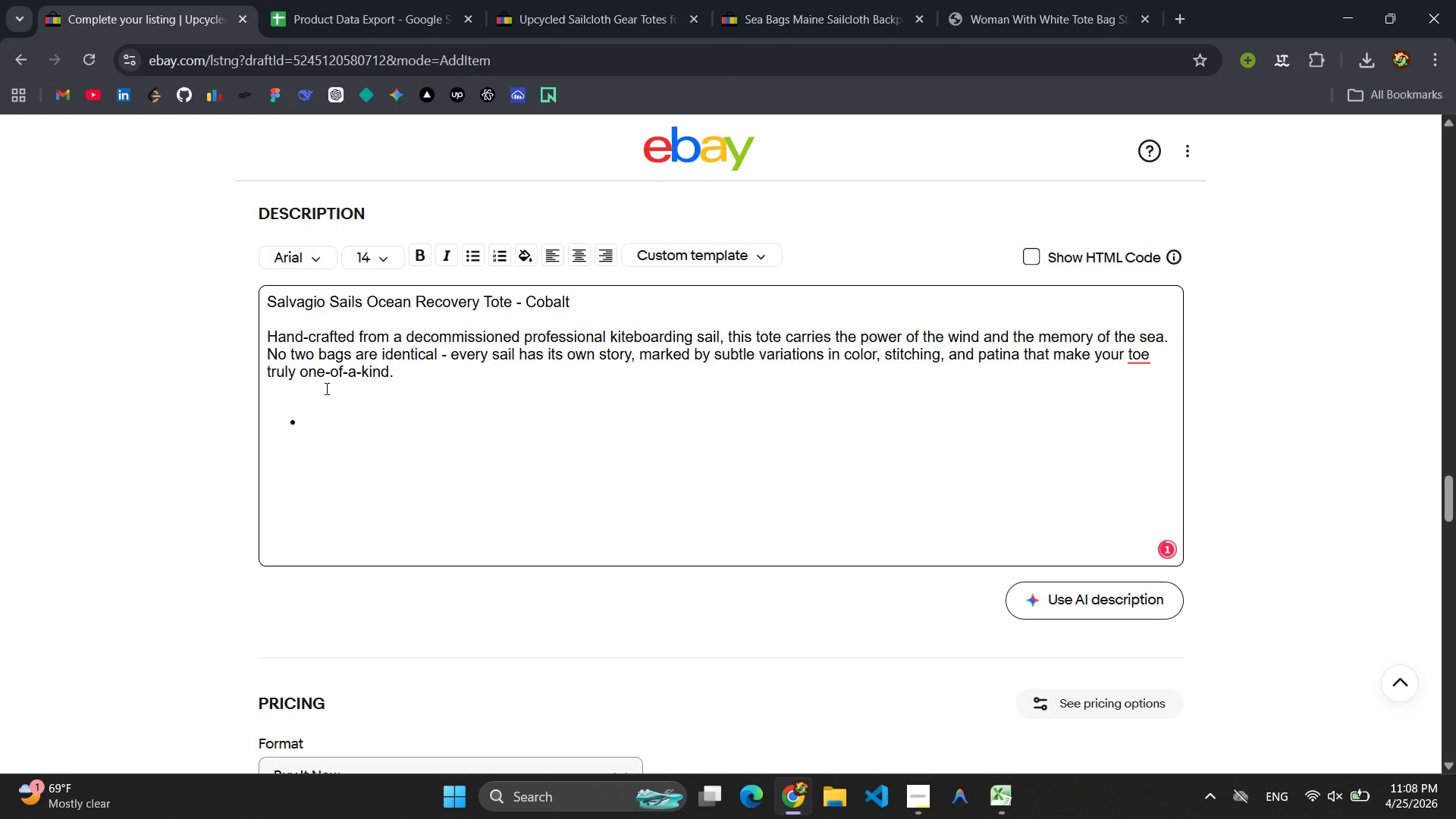 
key(Backspace)
 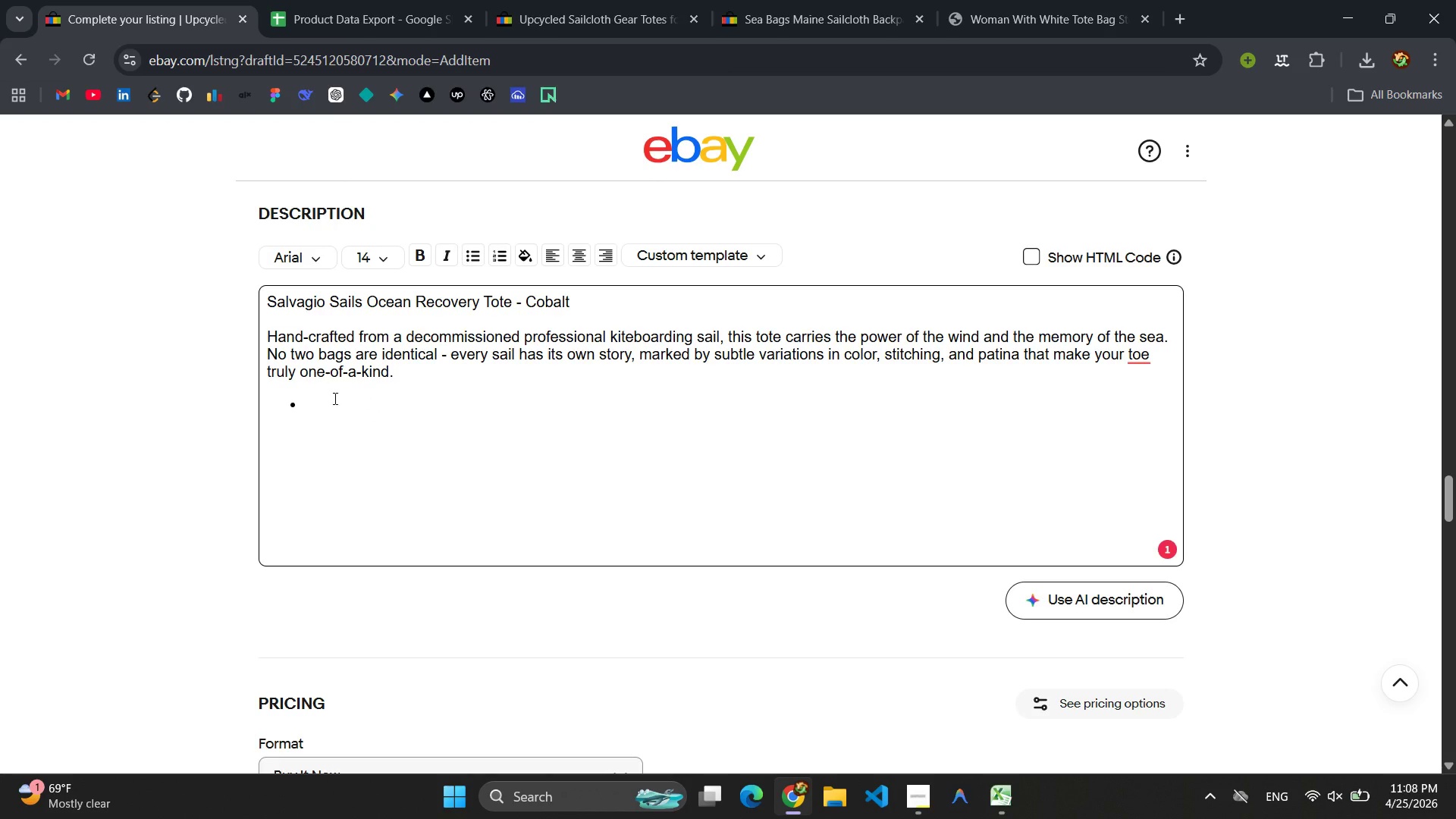 
left_click([334, 398])
 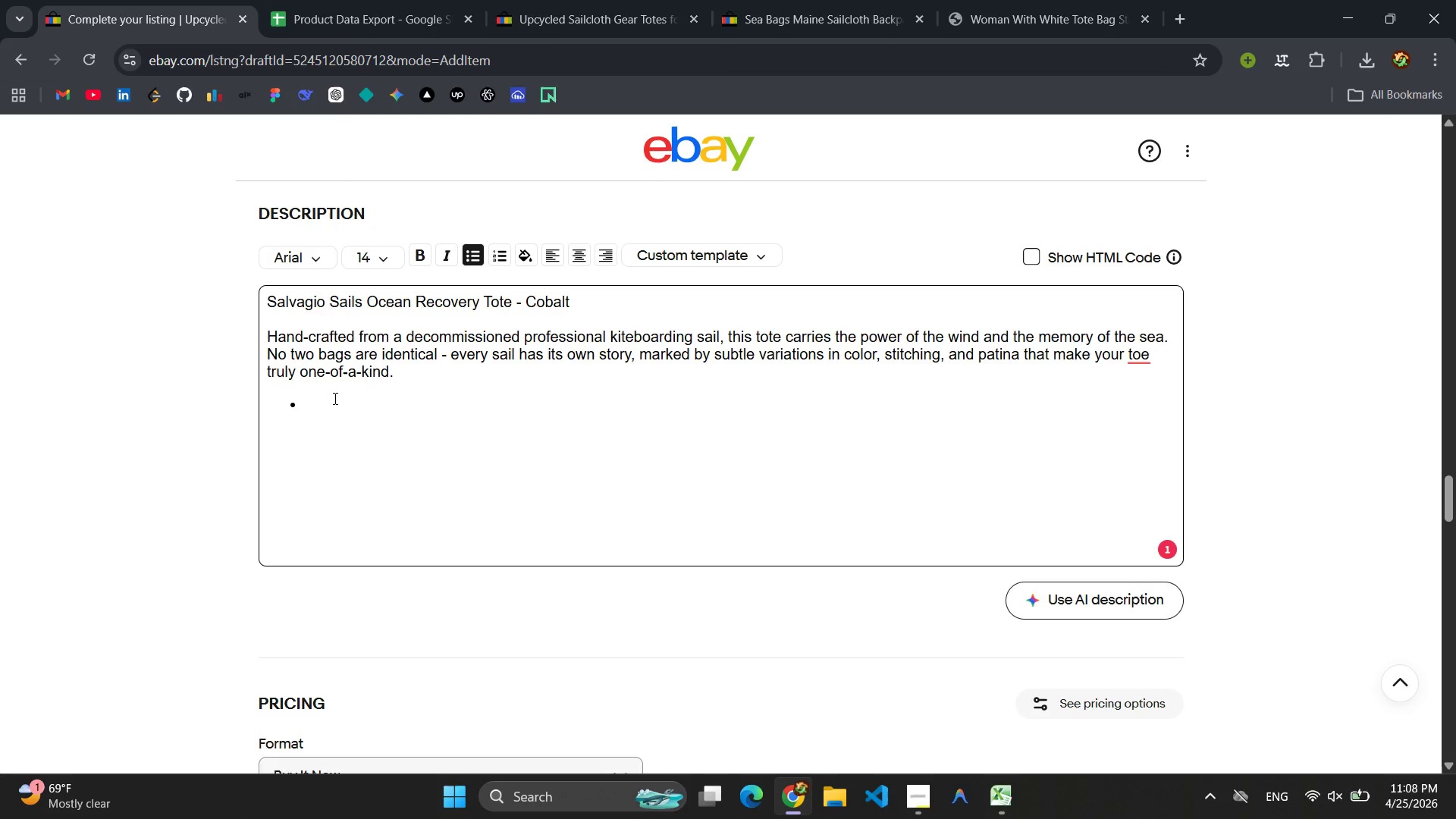 
type(One-of-One Provenacne)
key(Backspace)
key(Backspace)
key(Backspace)
type(nce: Built form t asingl)
key(Backspace)
key(Backspace)
key(Backspace)
key(Backspace)
key(Backspace)
key(Backspace)
key(Backspace)
key(Backspace)
key(Backspace)
key(Backspace)
key(Backspace)
key(Backspace)
type(rom a single retired competio)
key(Backspace)
key(Backspace)
key(Backspace)
type(tition sial,)
key(Backspace)
key(Backspace)
key(Backspace)
key(Backspace)
type(ail, originally usd)
key(Backspace)
type(ed by kiteboardin)
key(Backspace)
key(Backspace)
type(ers along the breezy coastlines. Minor mk)
key(Backspace)
type(akrs )
key(Backspace)
key(Backspace)
key(Backspace)
key(Backspace)
type(rks and slight colour shifts are a natural part of the material's histr)
key(Backspace)
type(oy)
key(Backspace)
type(ry - prof)
key(Backspace)
type(of of its past life on th wate)
key(Backspace)
key(Backspace)
key(Backspace)
key(Backspace)
key(Backspace)
type( e)
key(Backspace)
key(Backspace)
type( )
key(Backspace)
type(e e)
key(Backspace)
type(water.)
 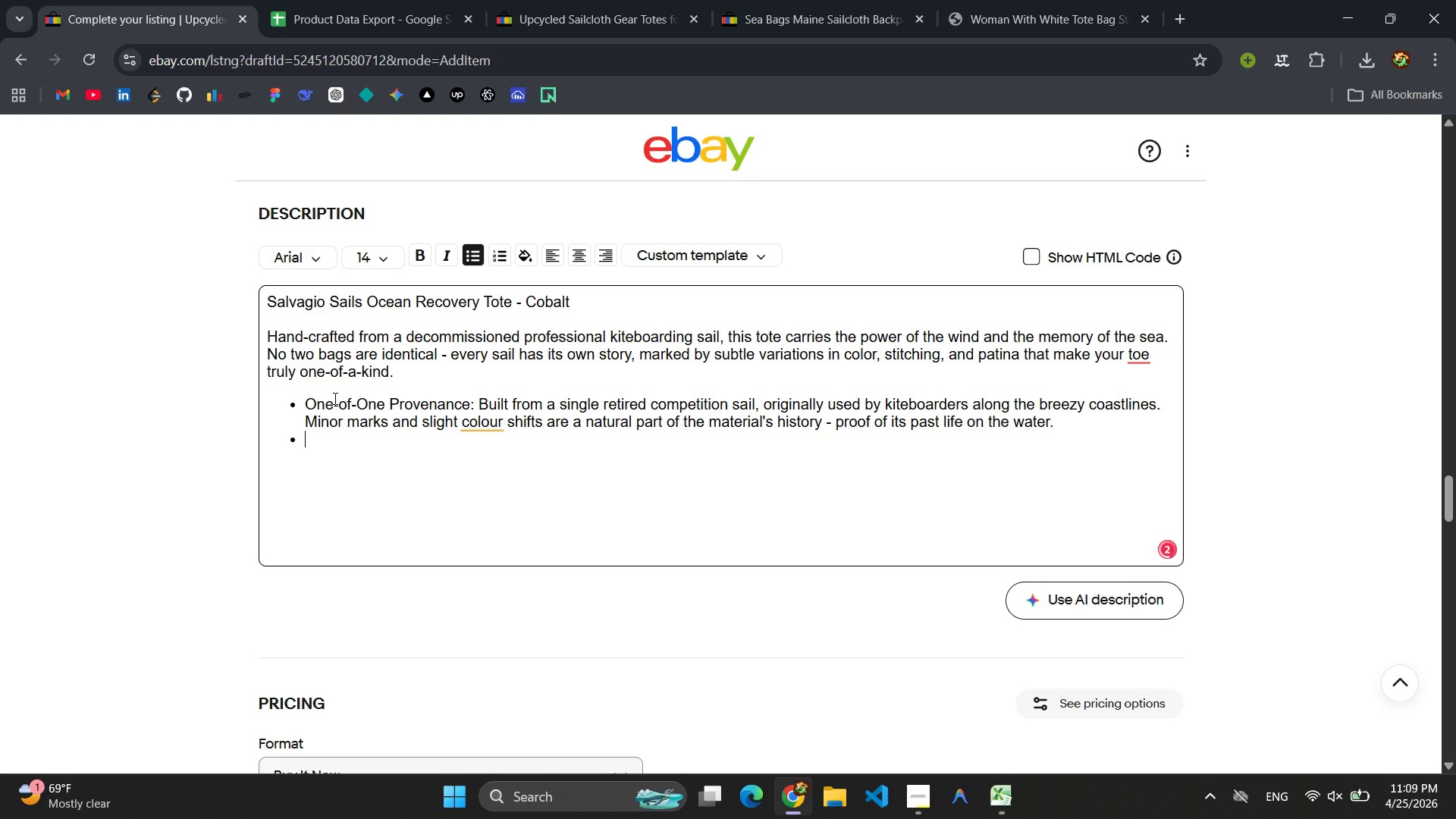 
 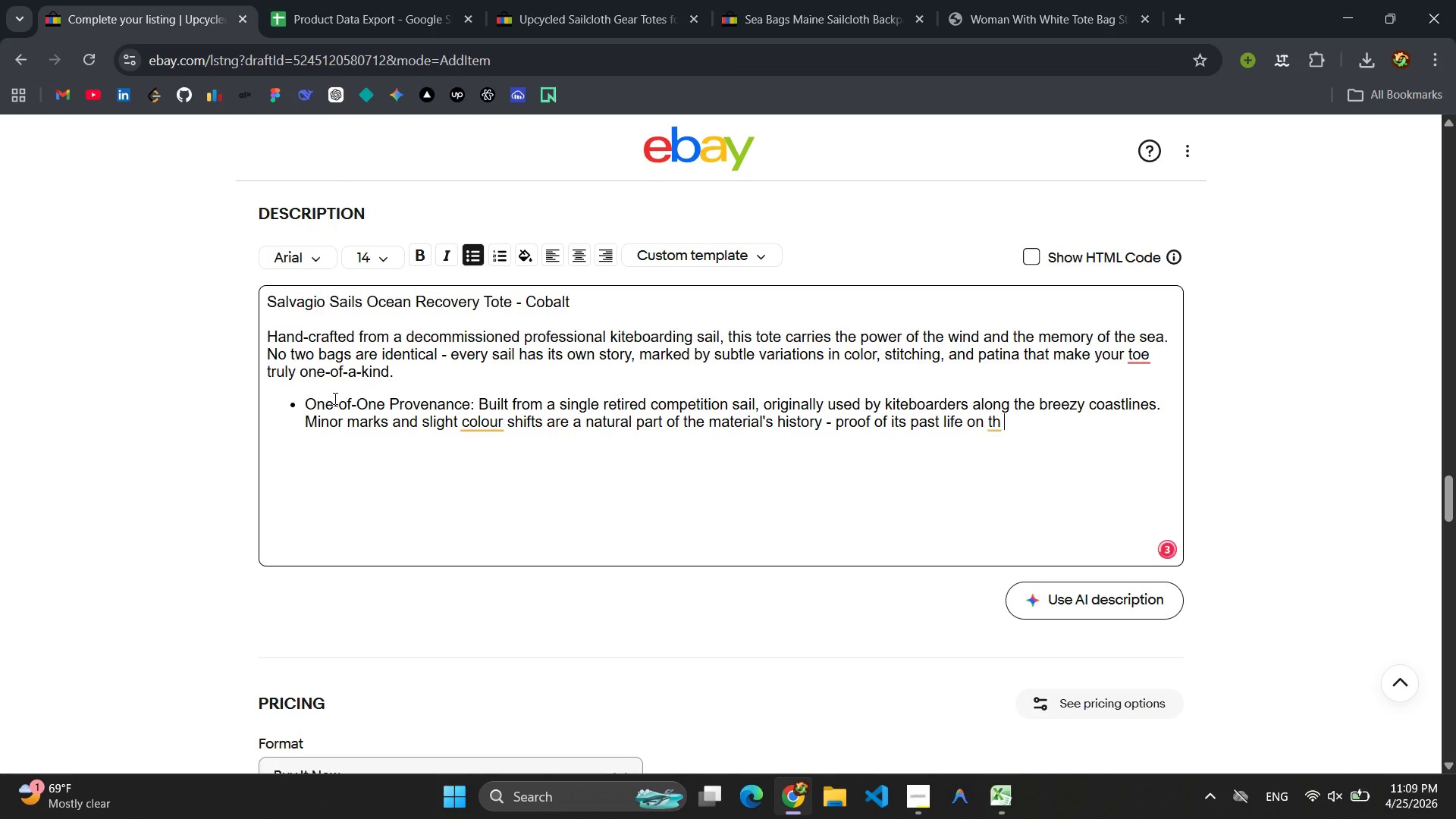 
key(Enter)
 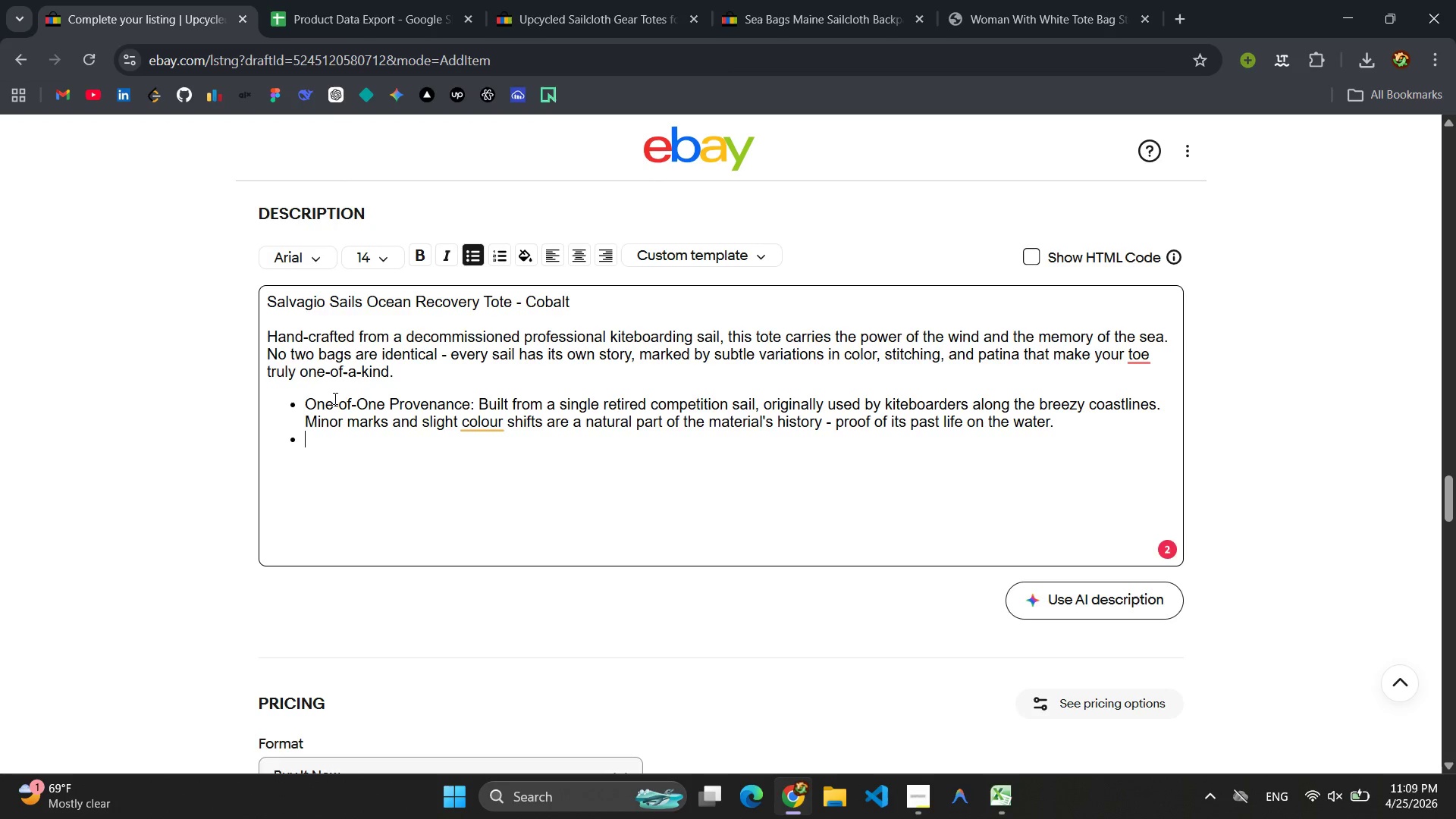 
type(Water-Resistant & BUilt)
key(Backspace)
key(Backspace)
key(Backspace)
key(Backspace)
type(uilt to Last: Th e)
key(Backspace)
key(Backspace)
type(e original sailcloth is incl)
key(Backspace)
type(rea)
key(Backspace)
type(dibly tho)
key(Backspace)
key(Backspace)
type(og)
key(Backspace)
type(ugh and sheds water easl)
key(Backspace)
type(ily. Eva)
key(Backspace)
type(en after years of riding waves and cathing gue)
key(Backspace)
type(sts )
key(Backspace)
type(, the fabric remian)
key(Backspace)
key(Backspace)
key(Backspace)
type(ains strong and protective )
 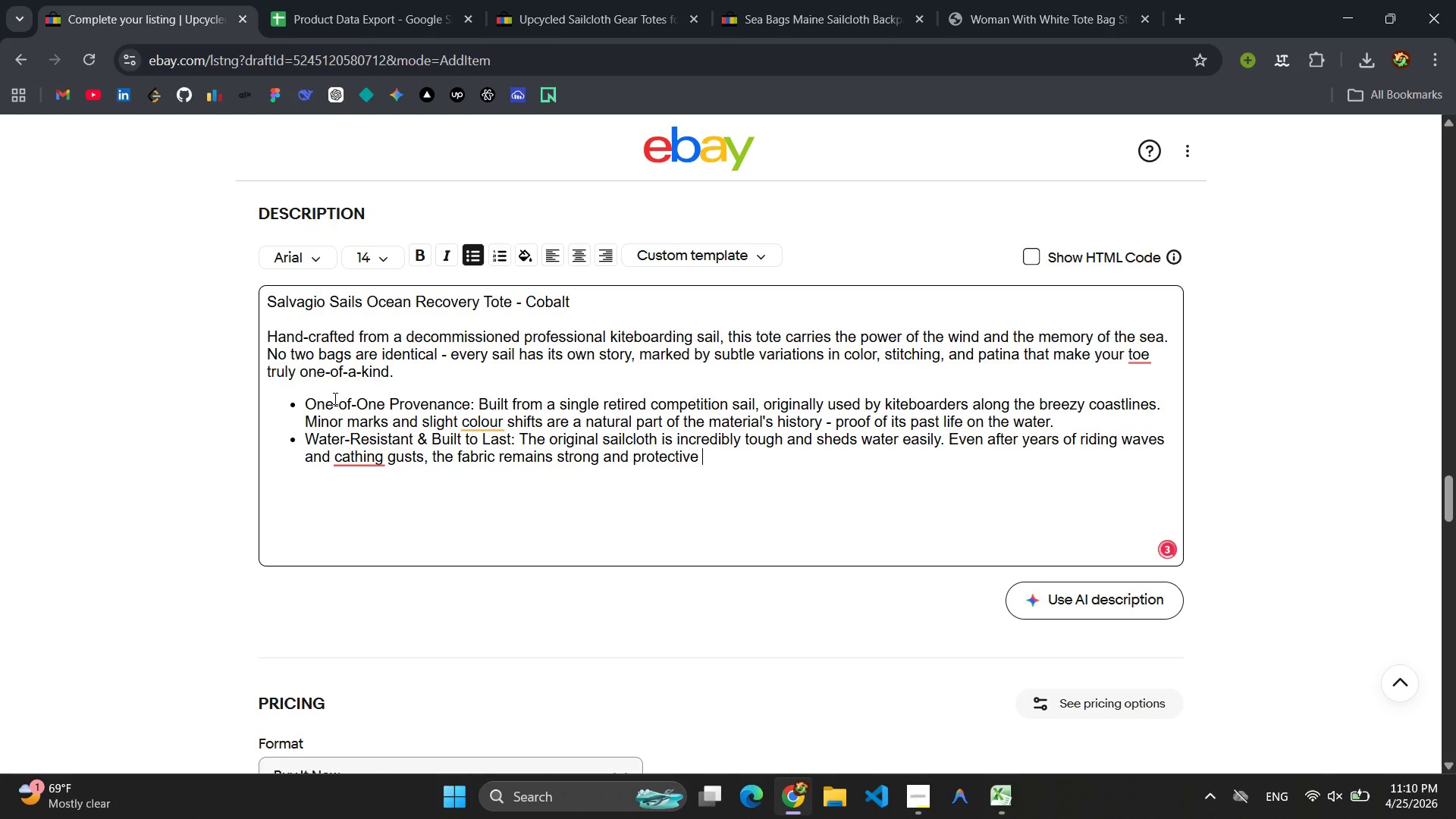 
left_click([475, 427])
 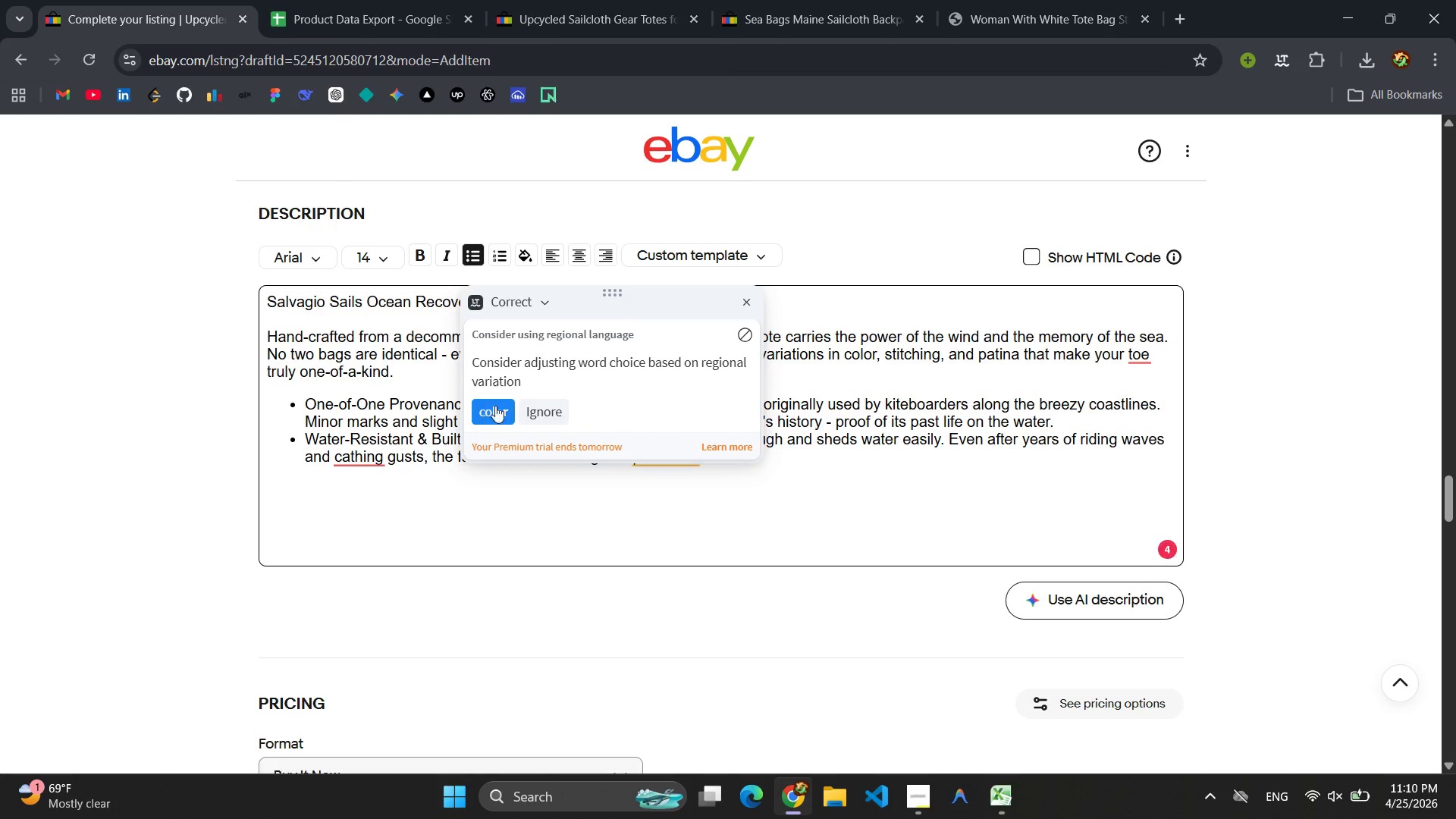 
left_click([495, 401])
 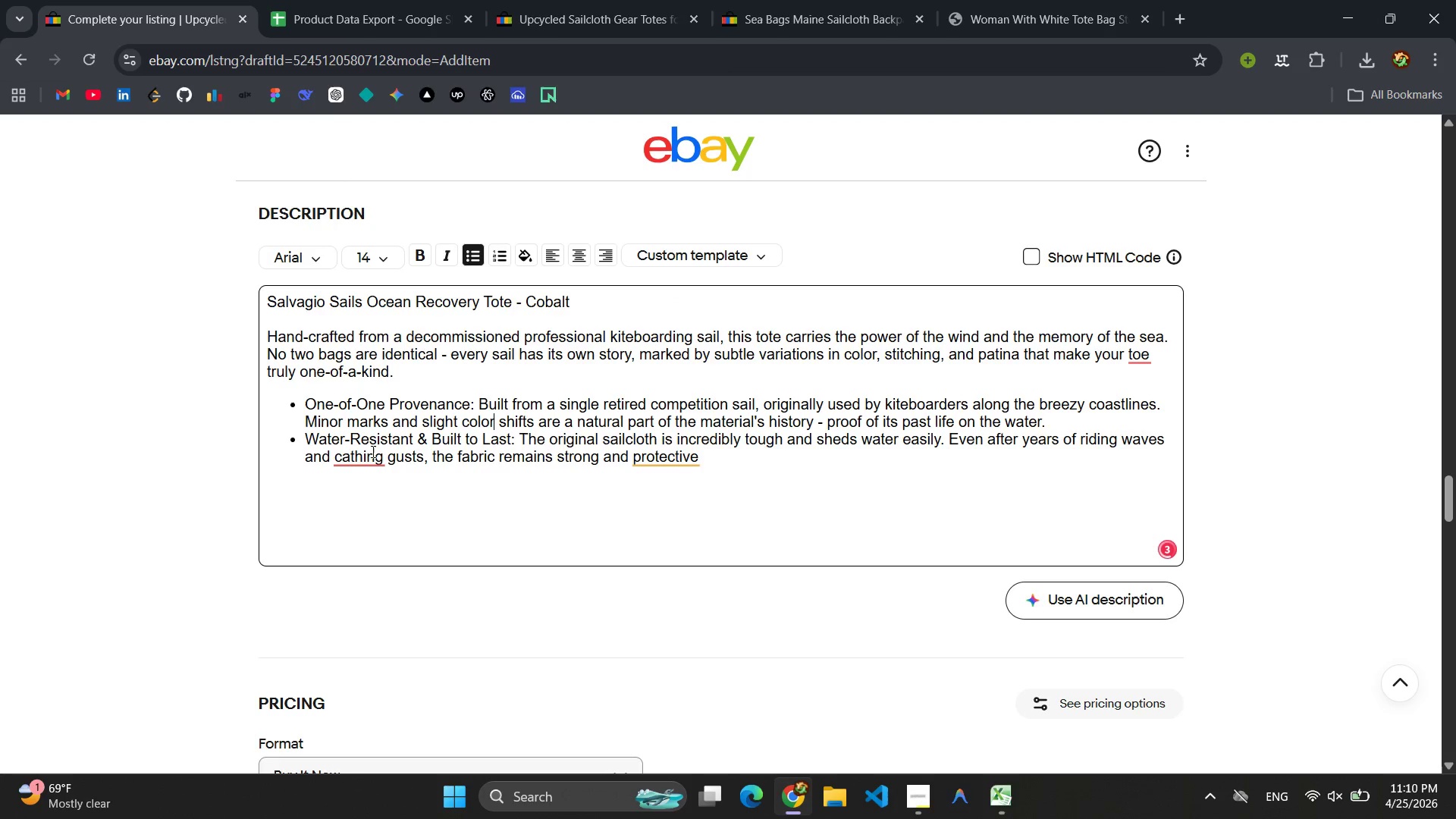 
left_click([369, 451])
 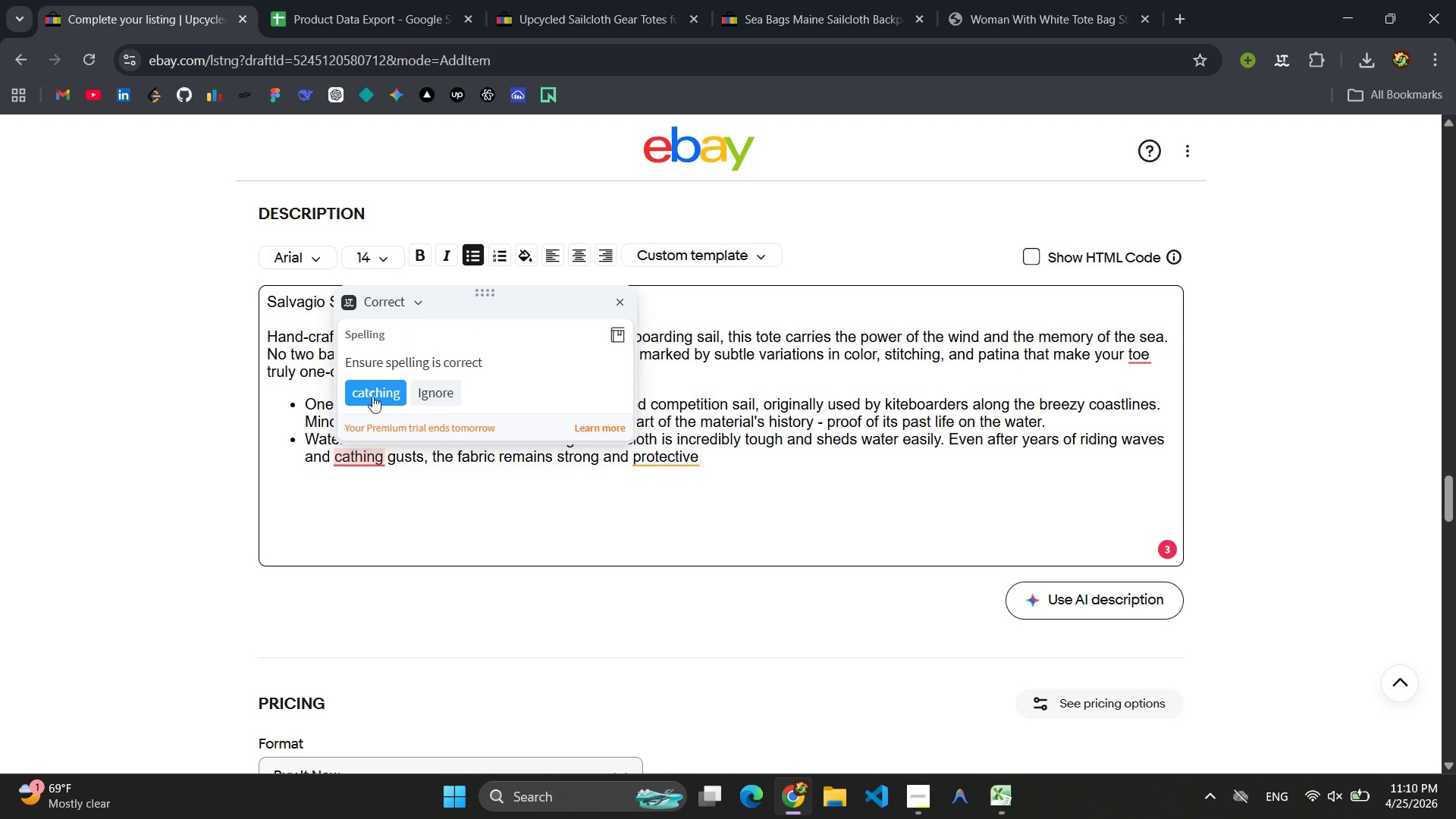 
left_click([372, 396])
 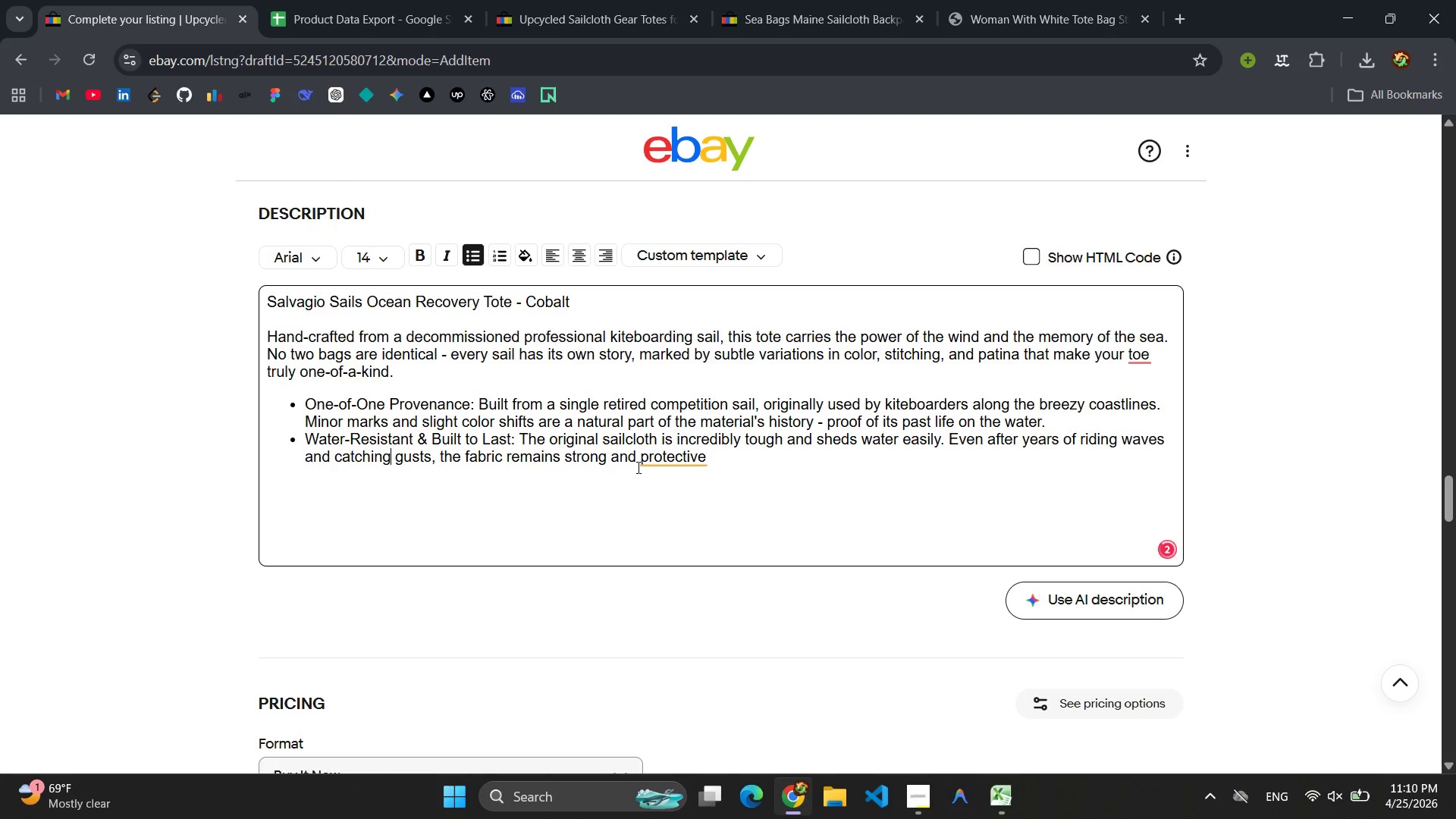 
left_click([655, 462])
 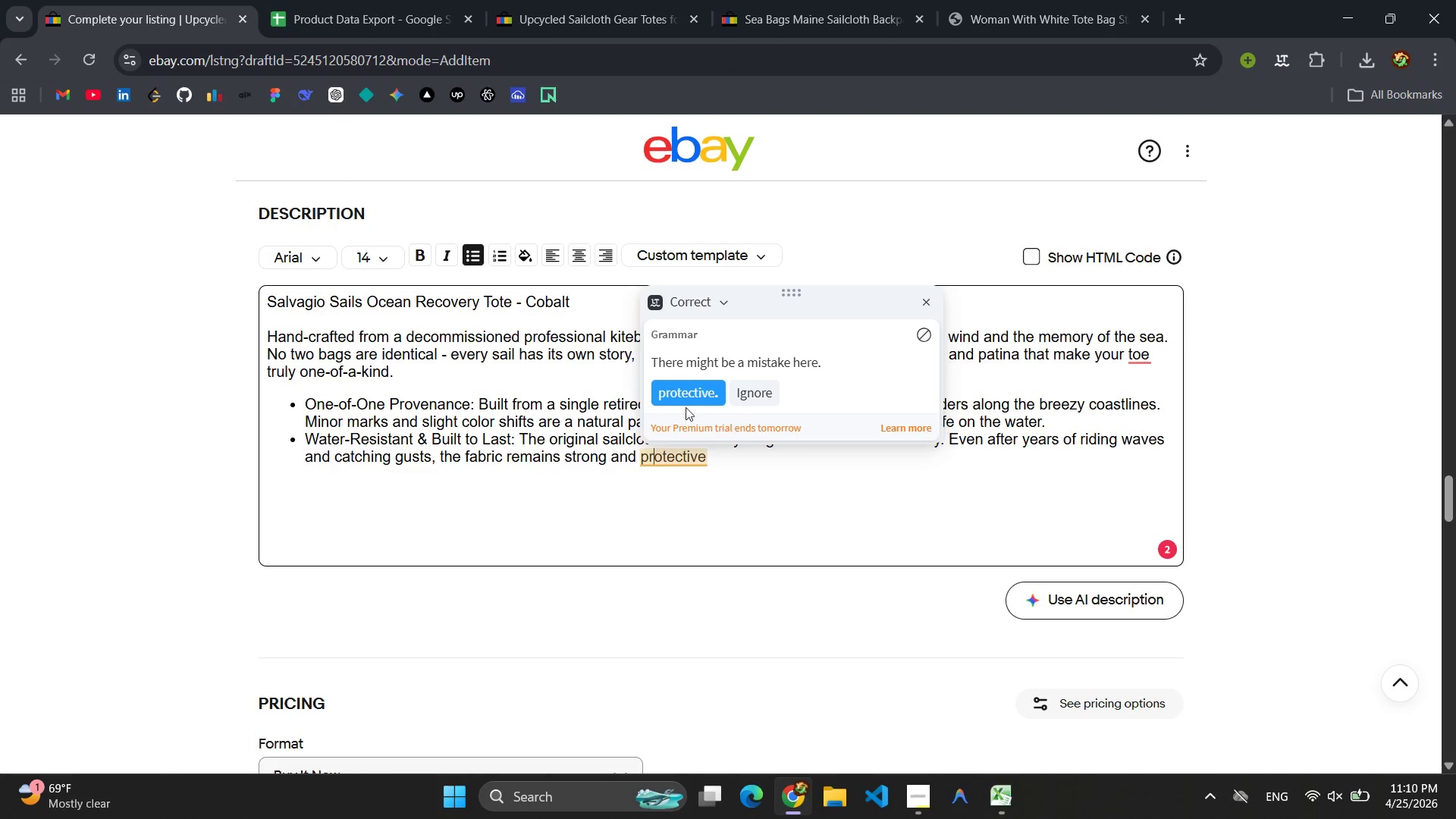 
left_click([687, 399])
 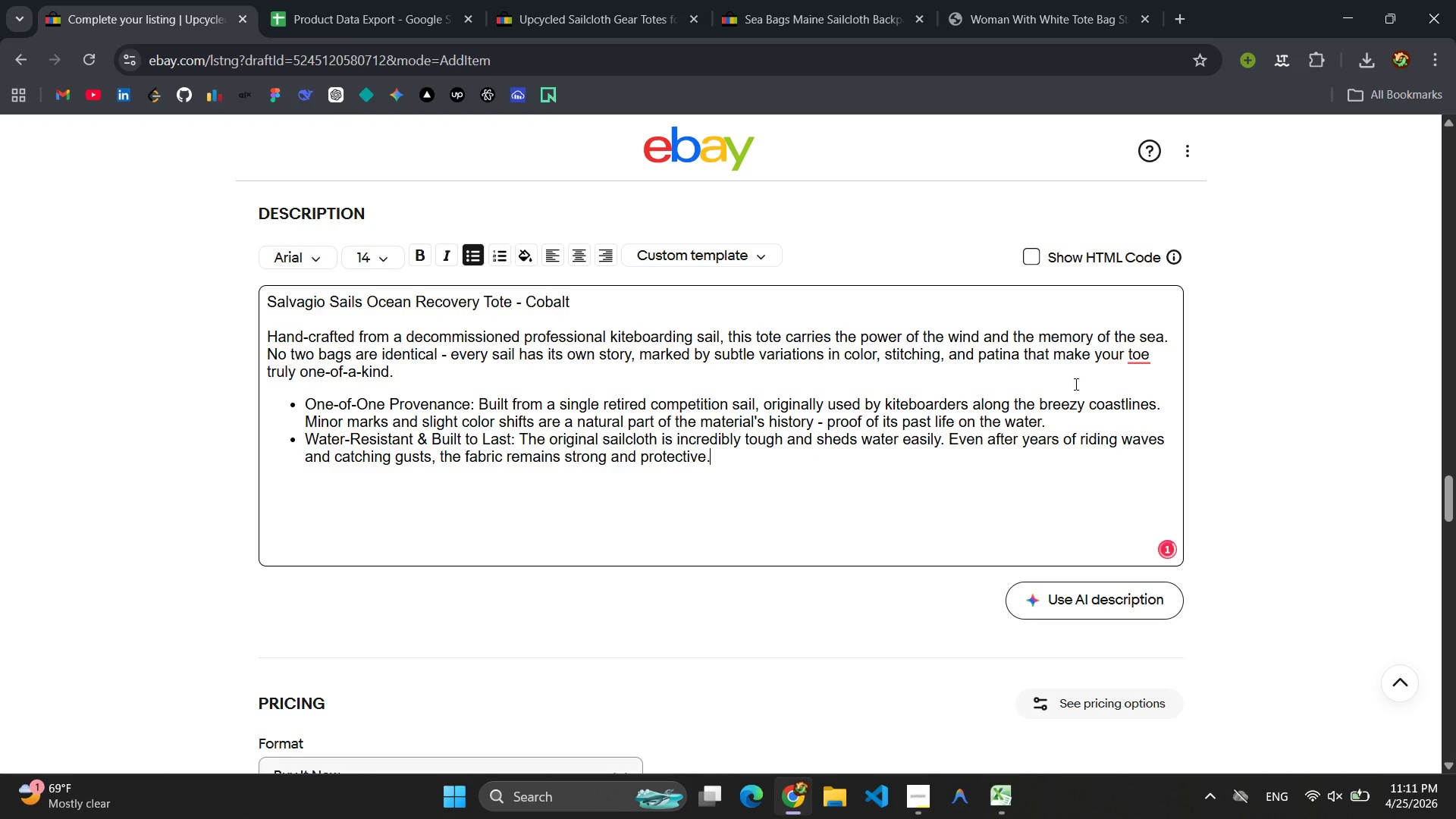 
left_click([1141, 363])
 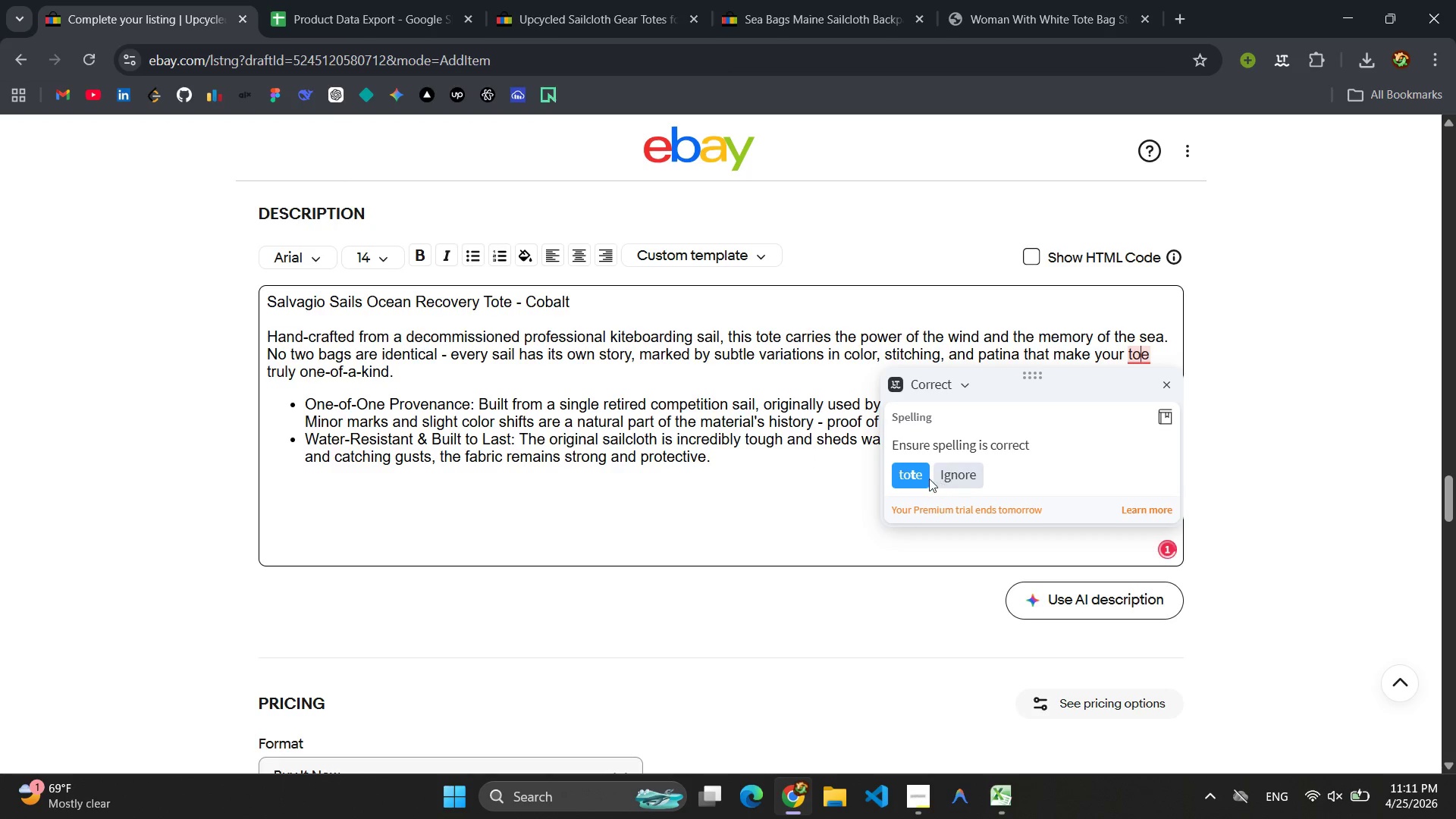 
left_click([918, 477])
 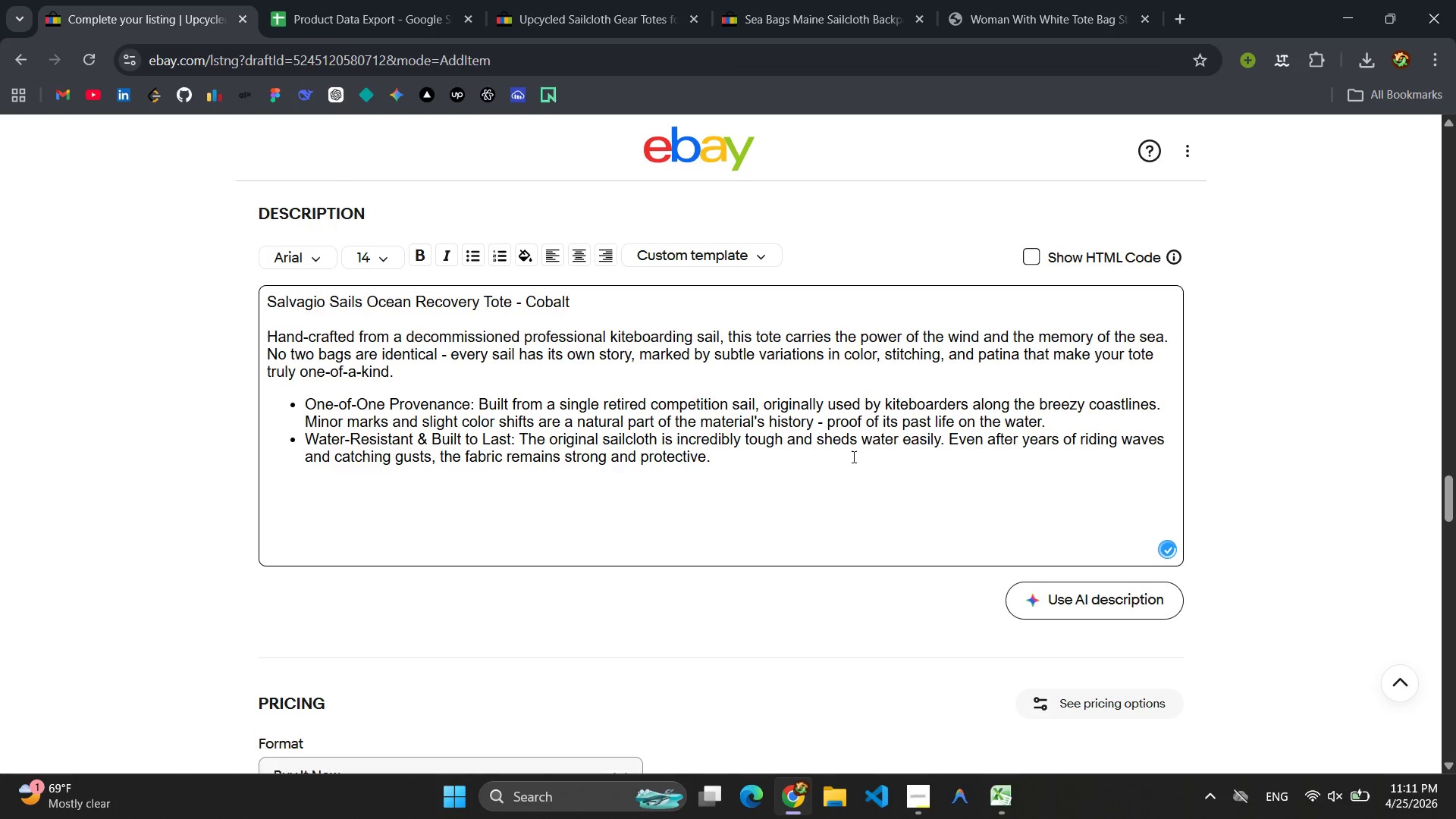 
left_click([785, 457])
 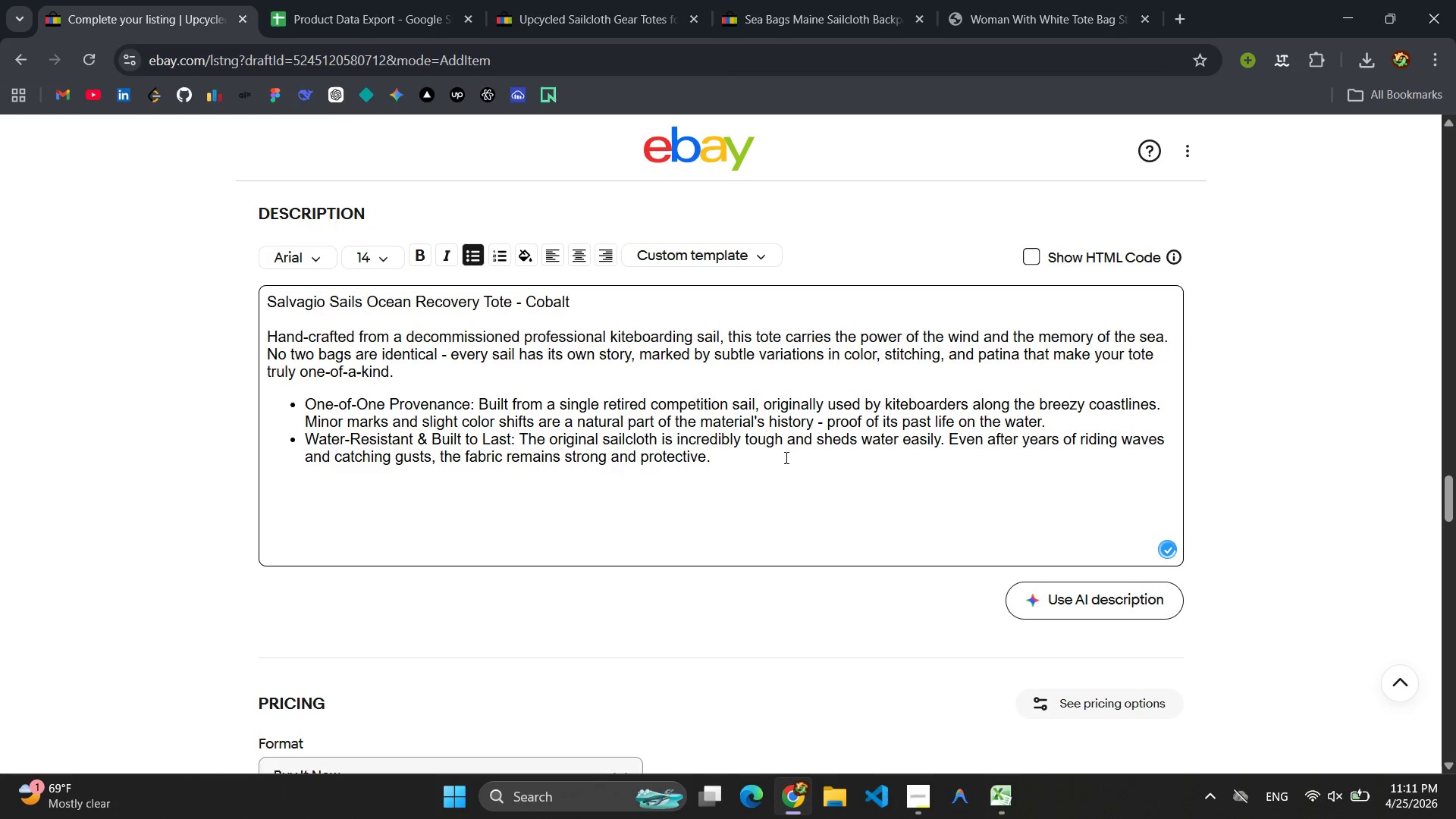 
key(Enter)
 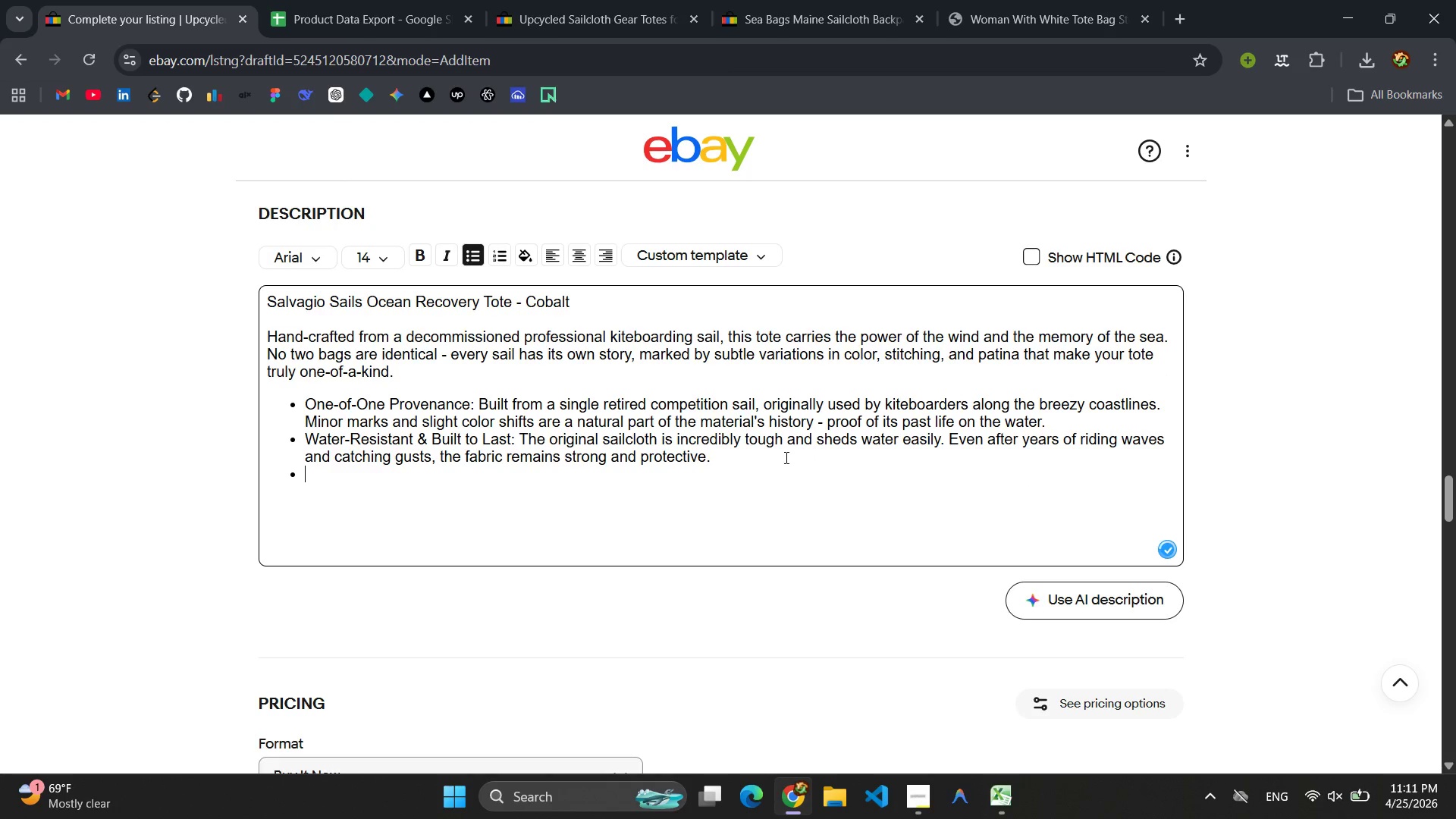 
type(Ec0)
key(Backspace)
type(o-conscious Cra)
key(Backspace)
type(ft)
key(Backspace)
key(Backspace)
type(aft: Every tote is handmade ino )
key(Backspace)
key(Backspace)
type( our small wrk)
key(Backspace)
key(Backspace)
type(orkshop )
key(Backspace)
type(, usn)
key(Backspace)
type(ing plastic-free packaging and zero-a)
key(Backspace)
type(waste cutting tec)
key(Backspace)
type(chniques,)
key(Backspace)
type(. By purchasing )
key(Backspace)
type(, you ha)
key(Backspace)
type(elp dir)
key(Backspace)
type(vert hihg)
key(Backspace)
key(Backspace)
key(Backspace)
type(g)
key(Backspace)
type(igh-performane materials )
 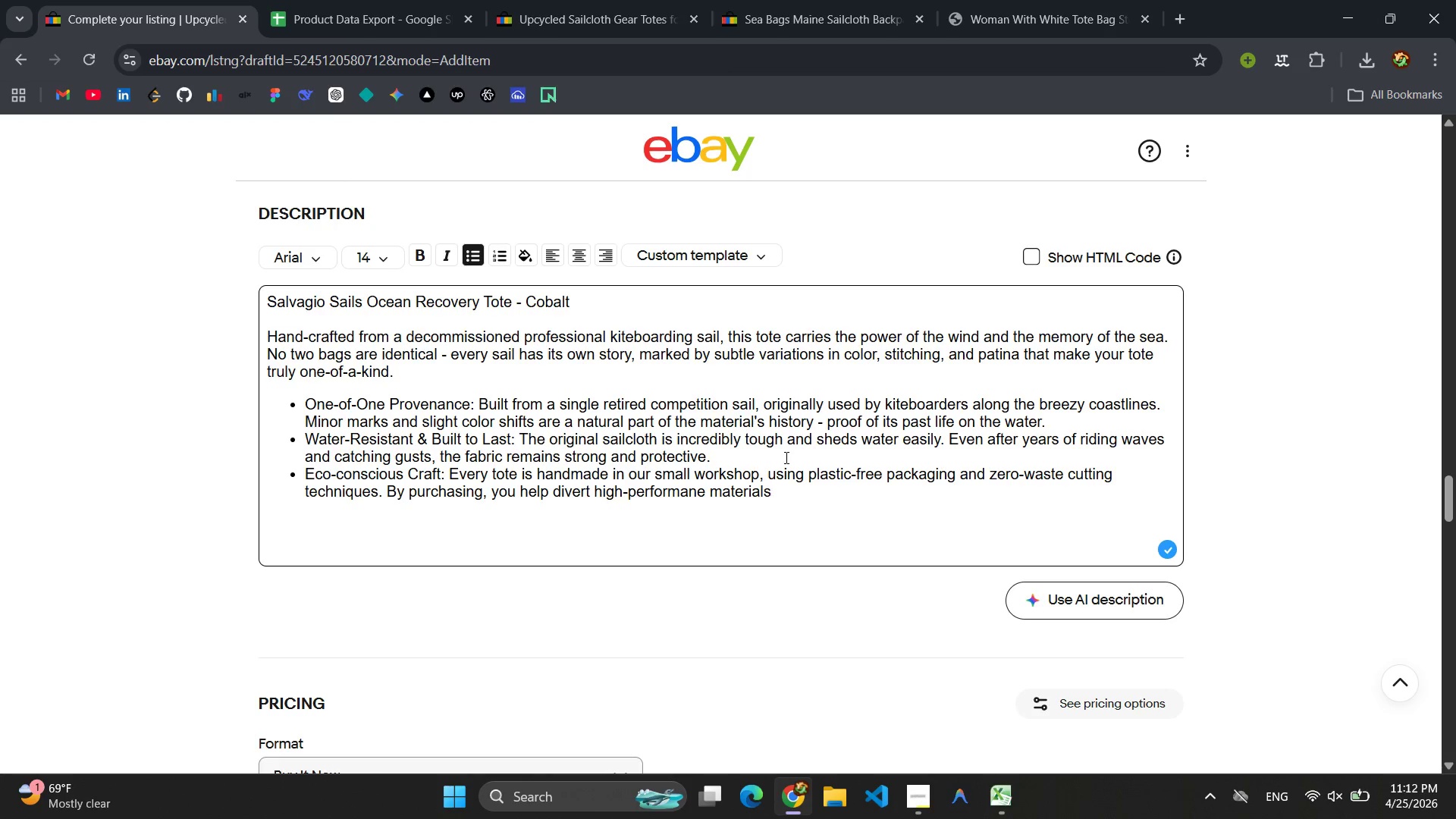 
type(from landfills and supports occe)
key(Backspace)
key(Backspace)
type(ean conservation )
key(Backspace)
type(.)
 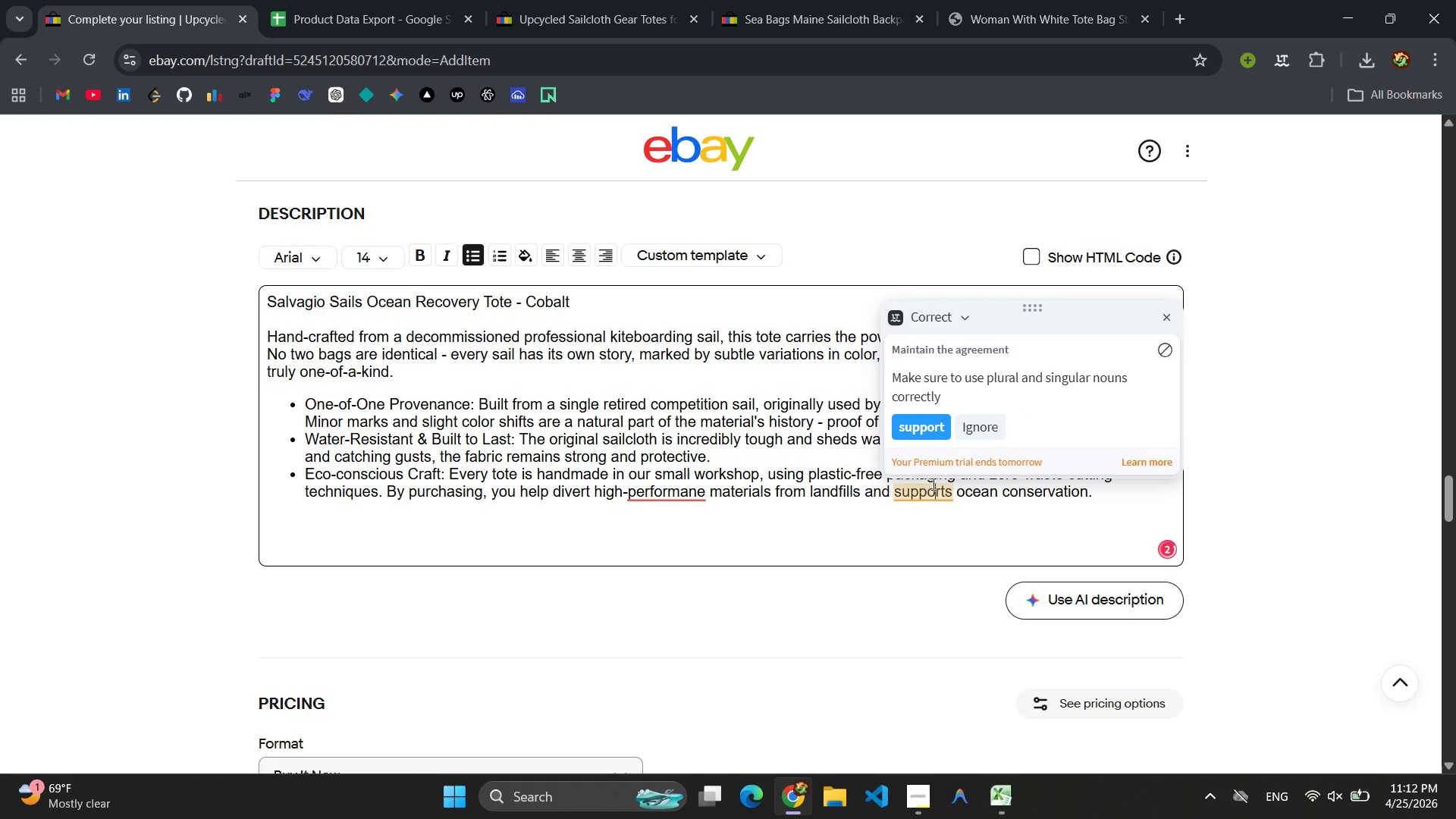 
left_click([931, 427])
 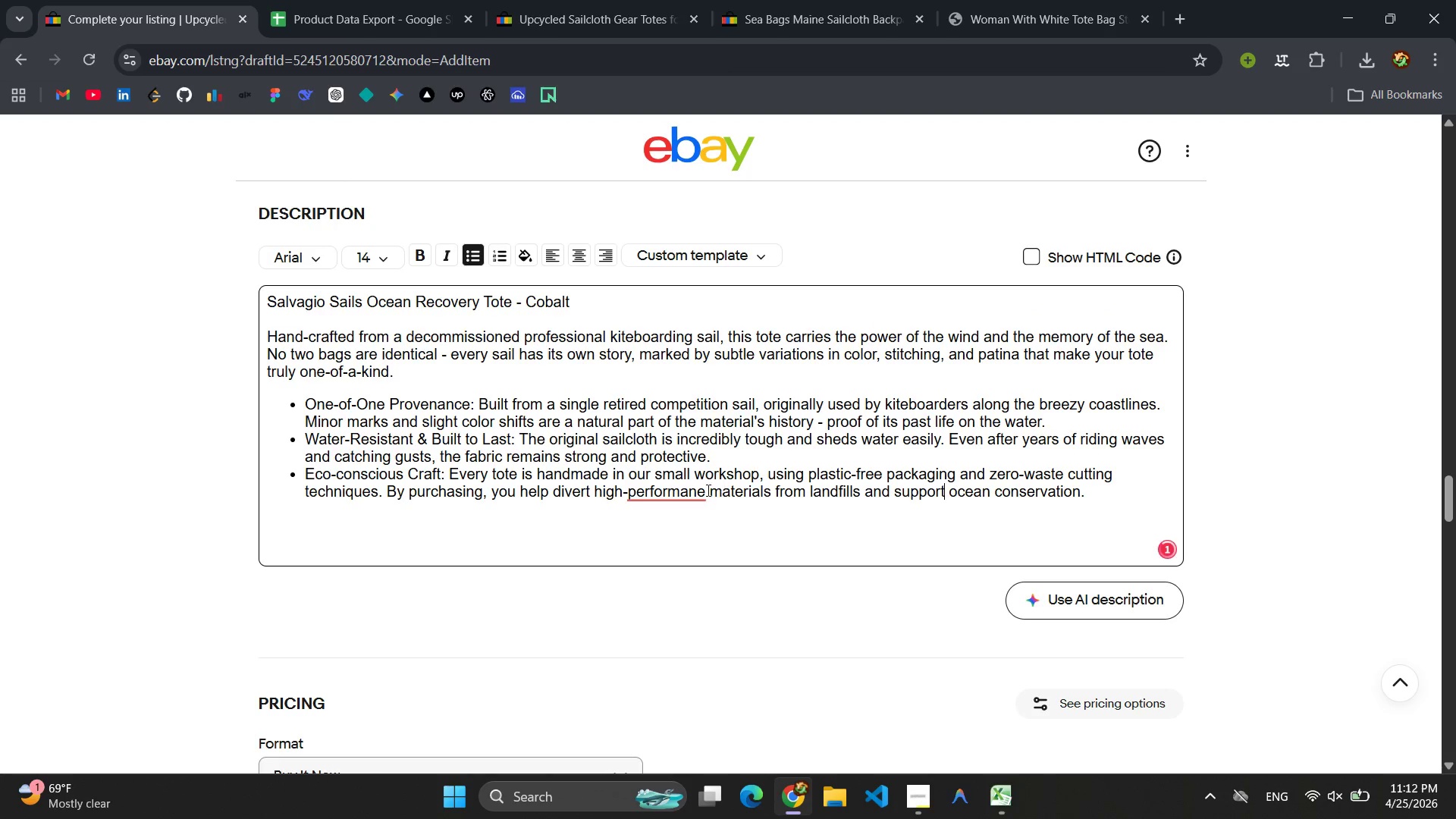 
left_click([701, 492])
 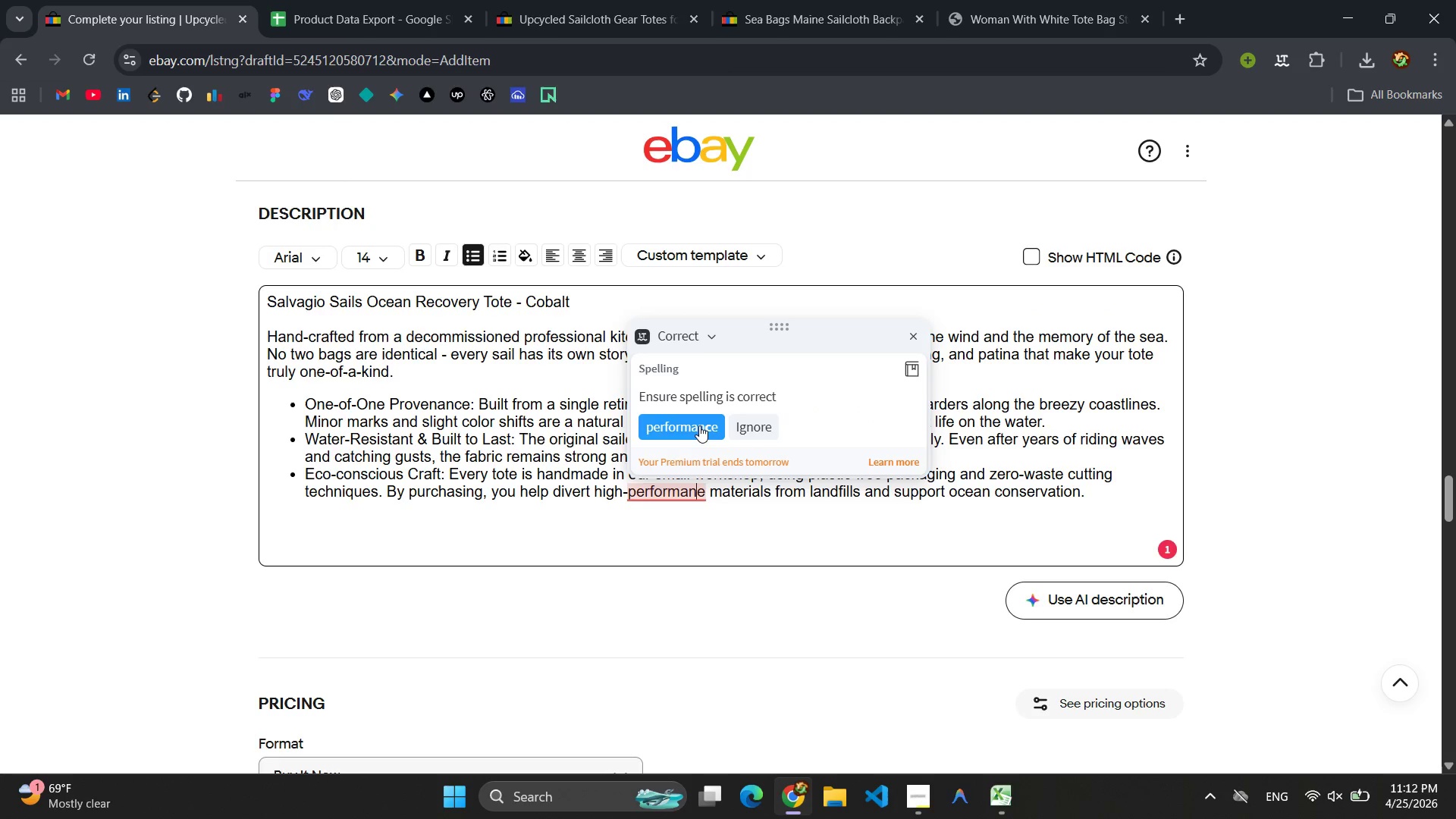 
left_click([699, 425])
 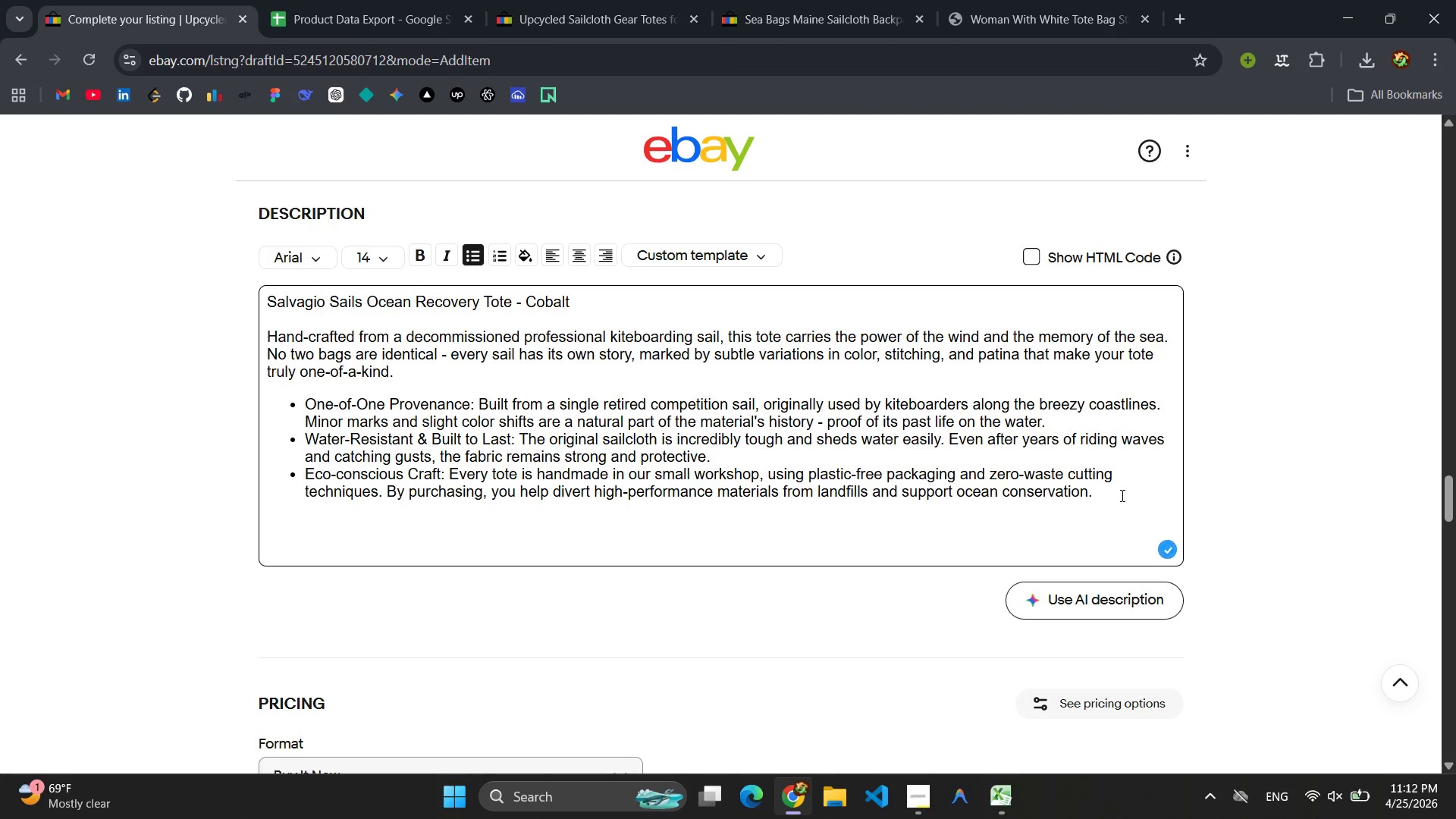 
left_click([1139, 496])
 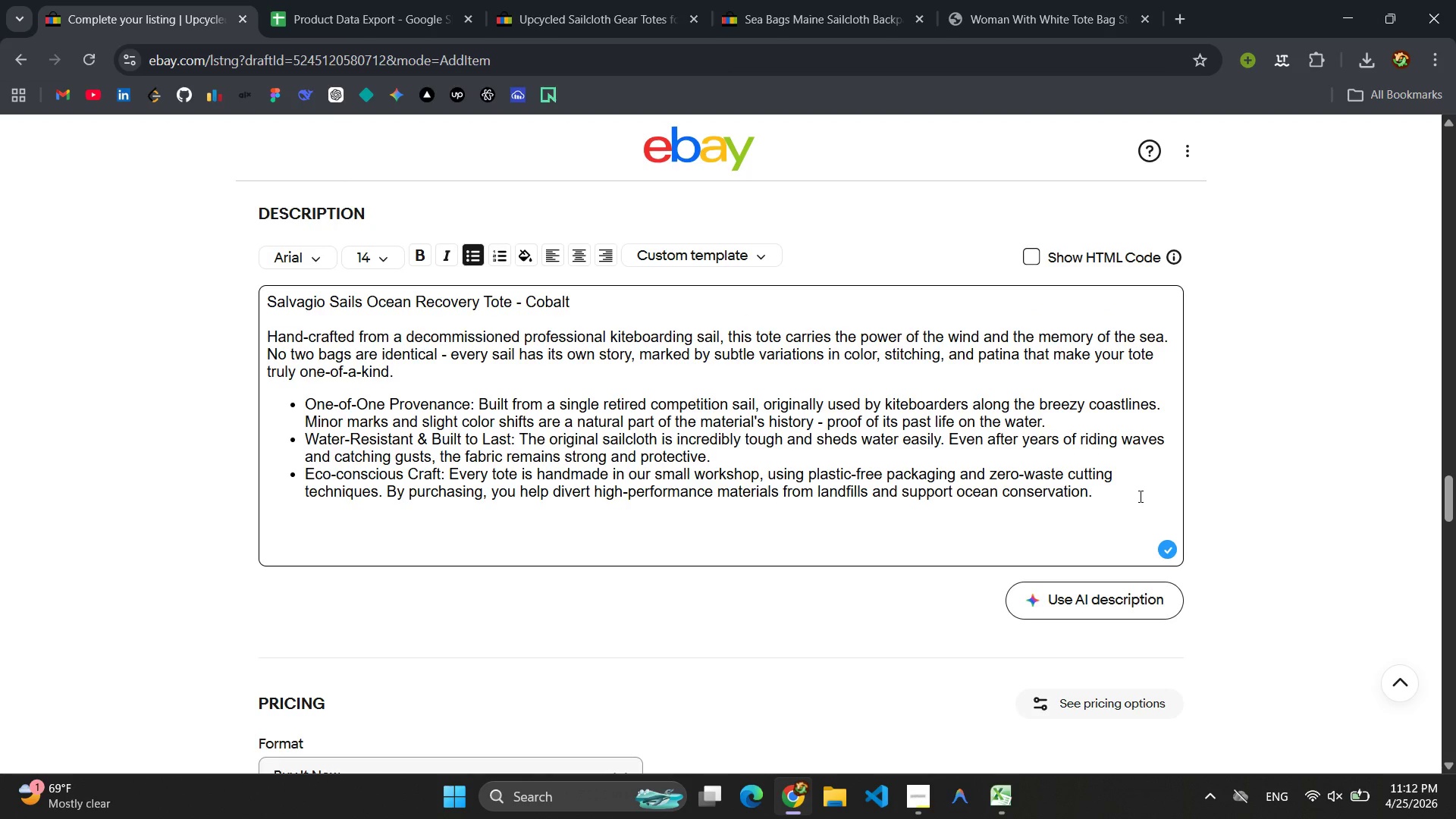 
key(Enter)
 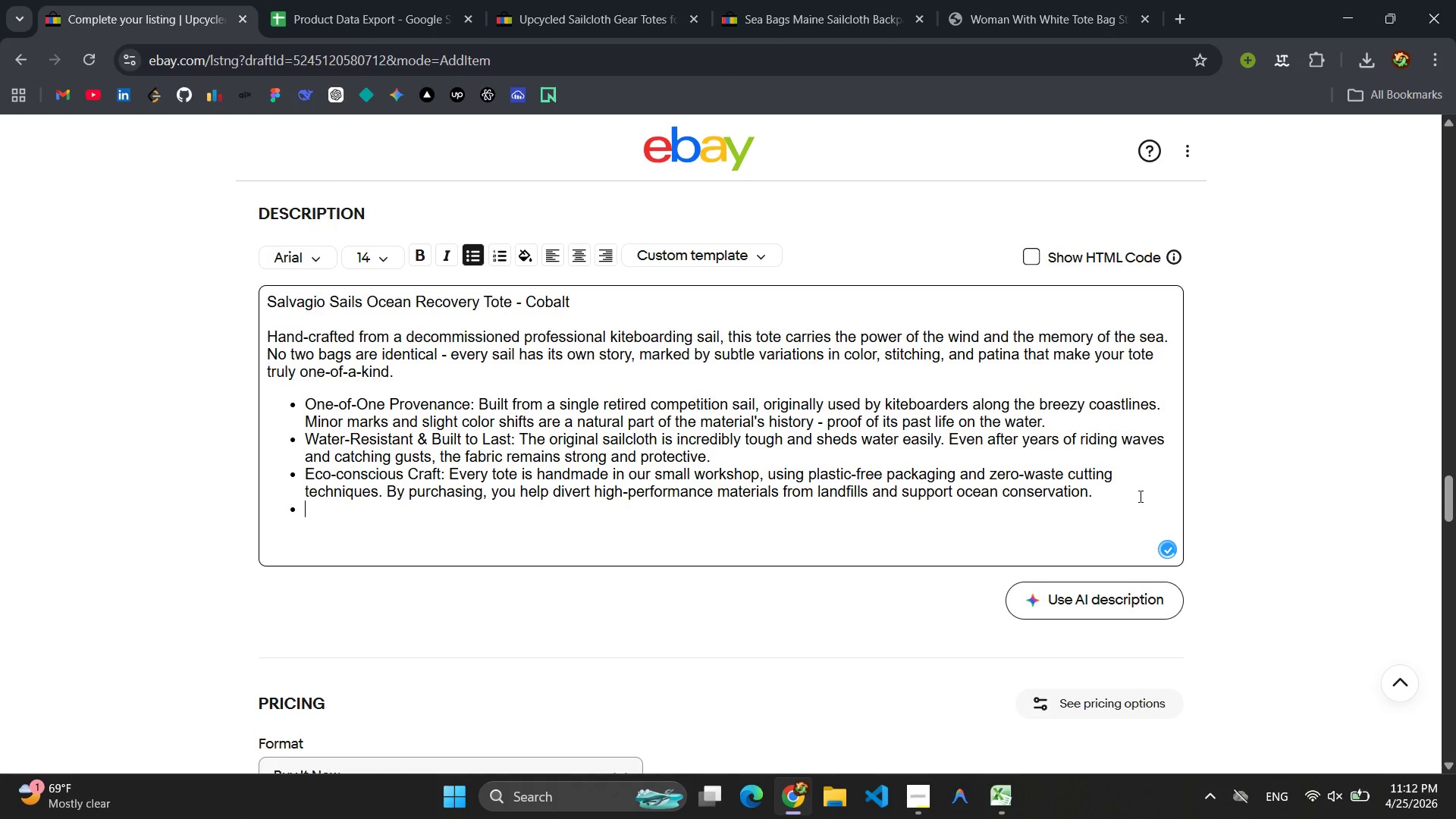 
type(PRac)
key(Backspace)
key(Backspace)
key(Backspace)
type(ractical Dimenstion s)
key(Backspace)
key(Backspace)
type(s)
key(Backspace)
key(Backspace)
key(Backspace)
key(Backspace)
key(Backspace)
type(ions: )
 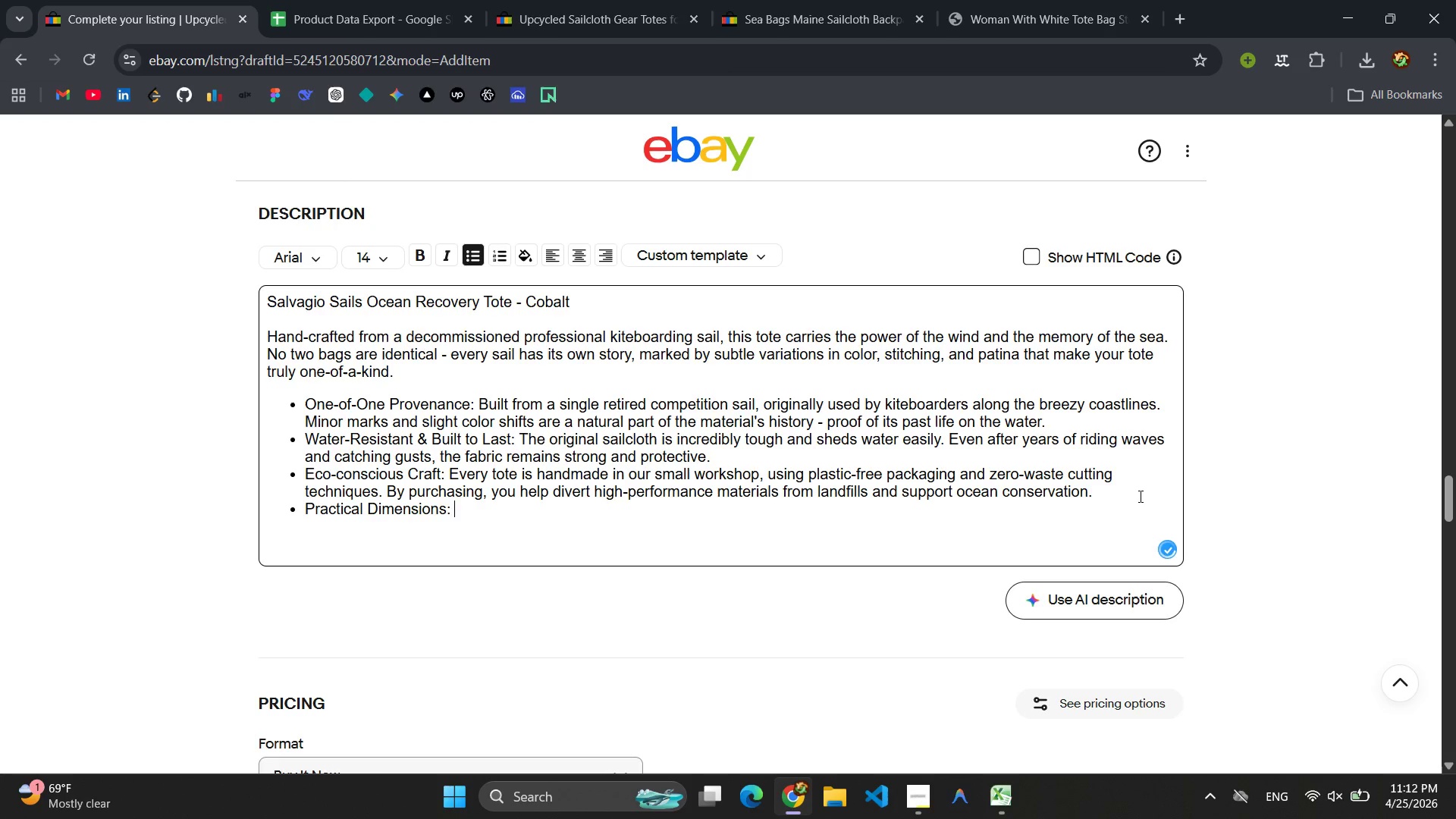 
left_click([403, 0])
 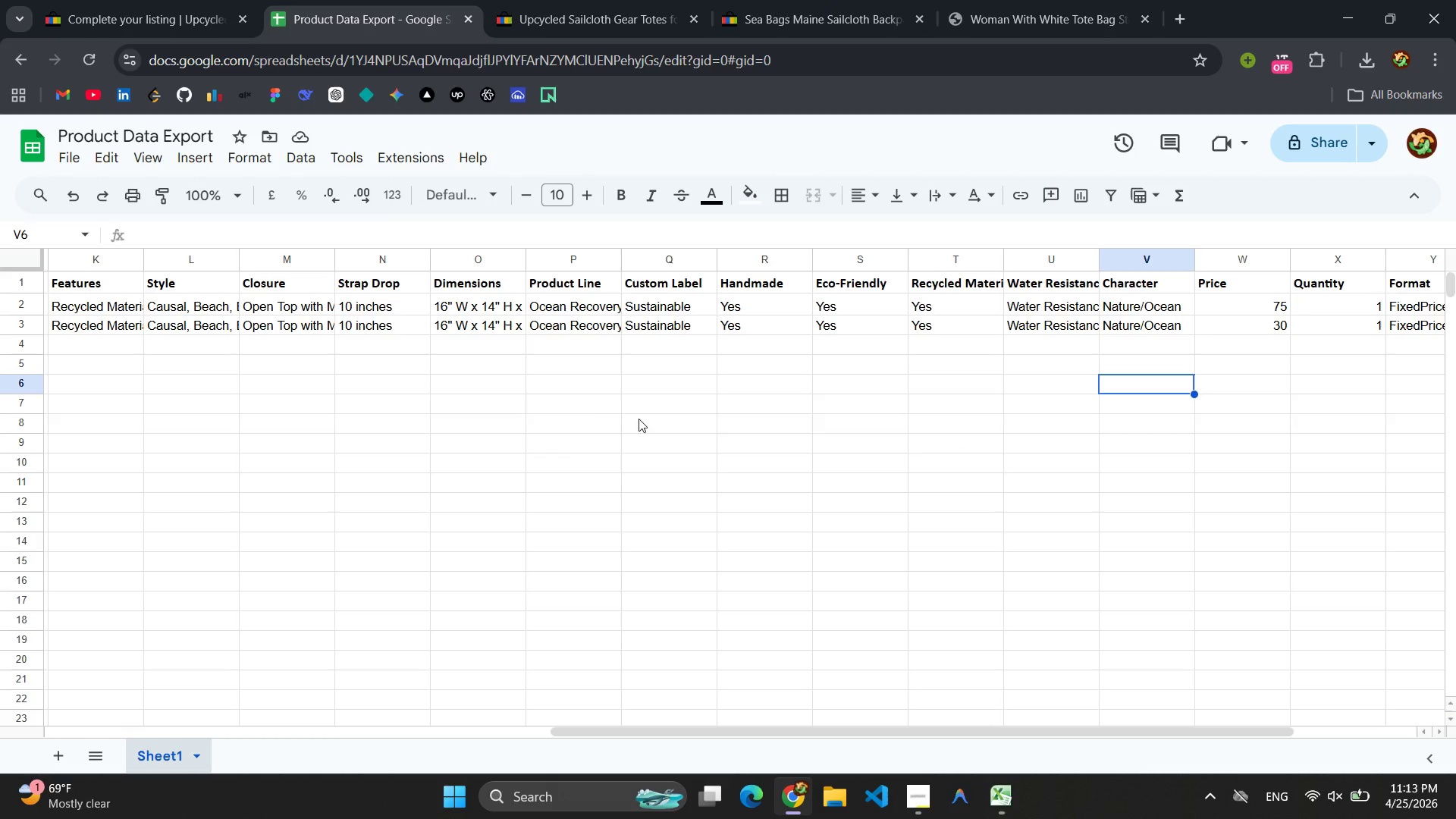 
left_click([482, 329])
 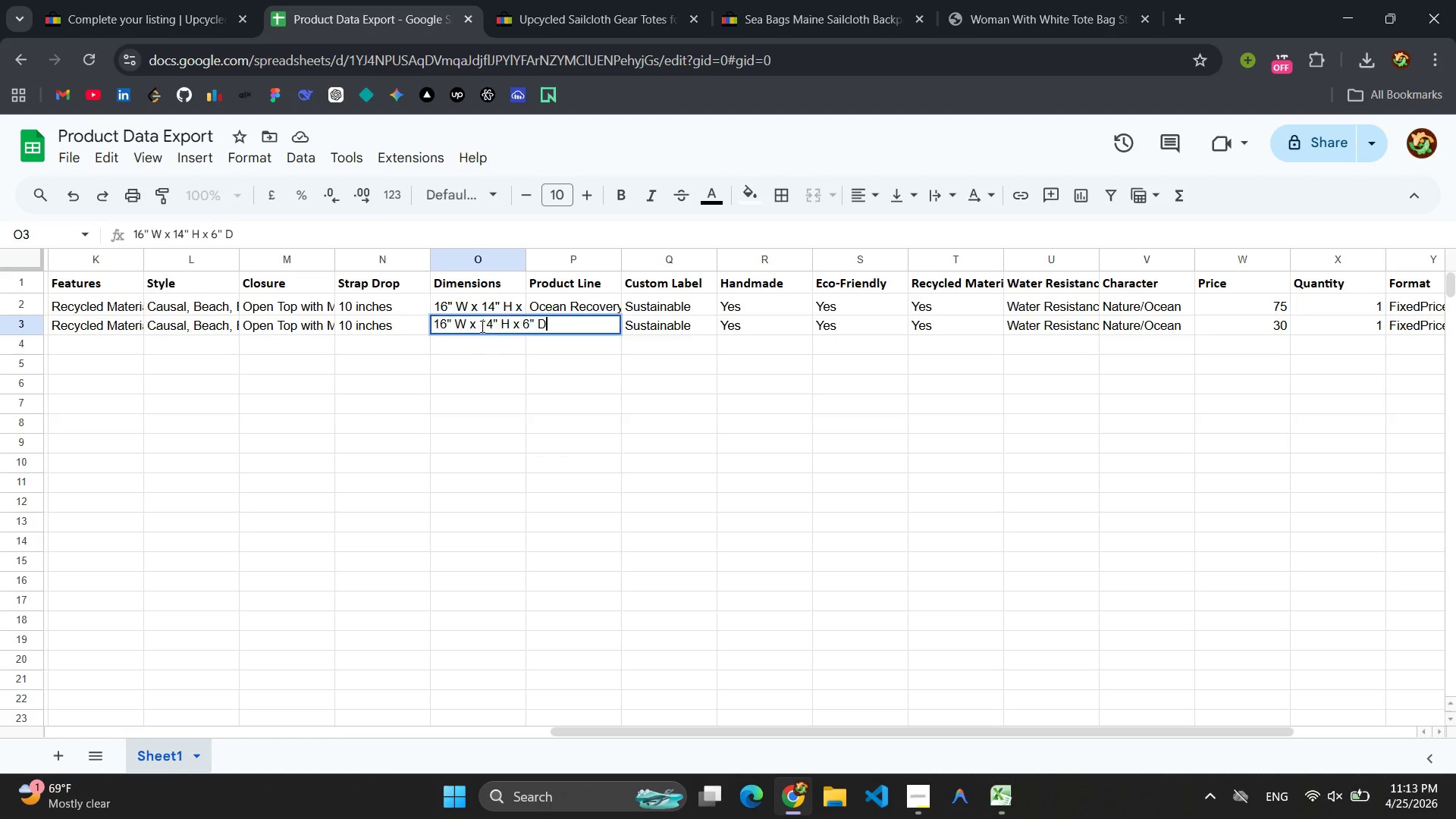 
triple_click([481, 326])
 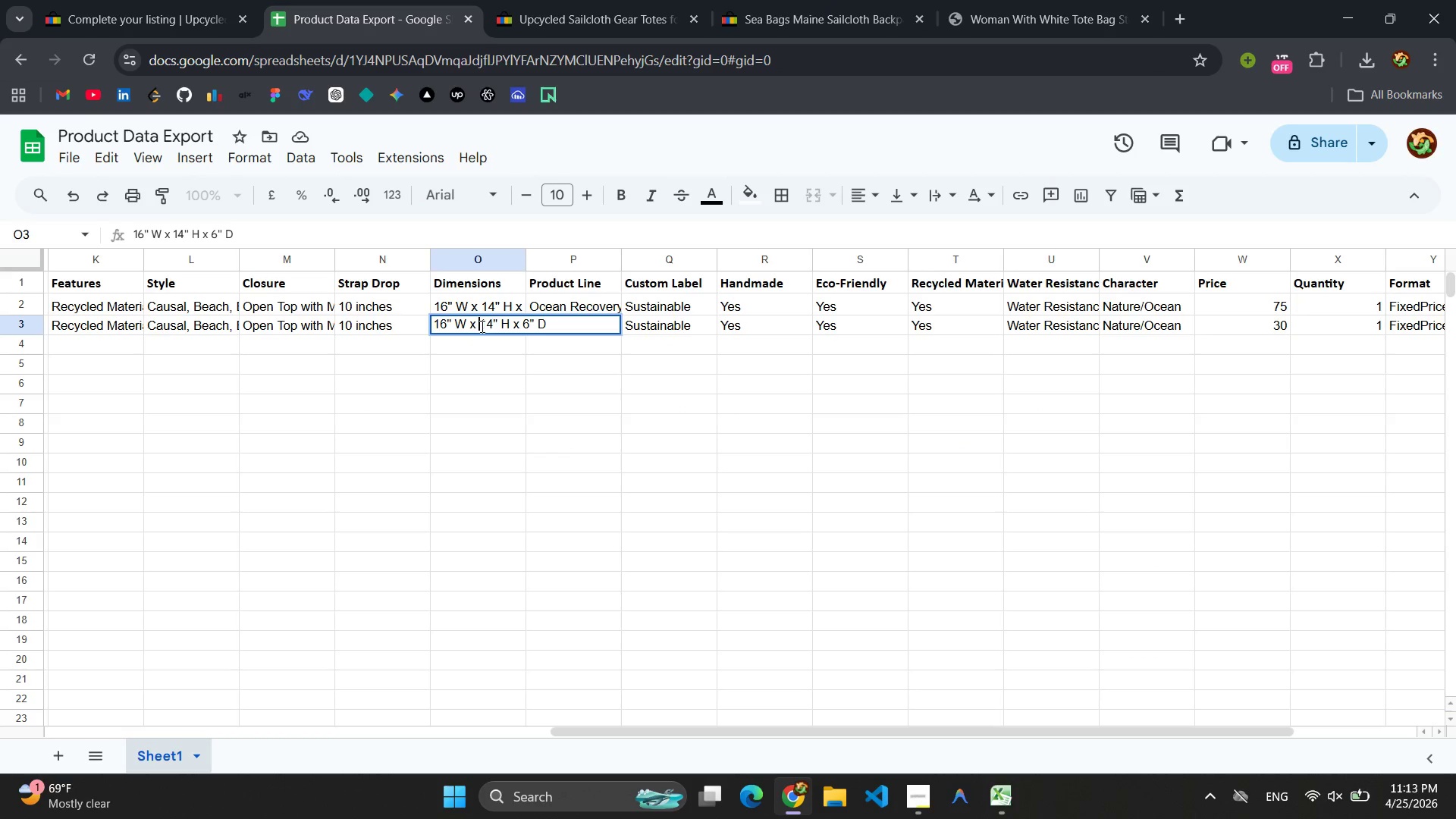 
triple_click([481, 326])
 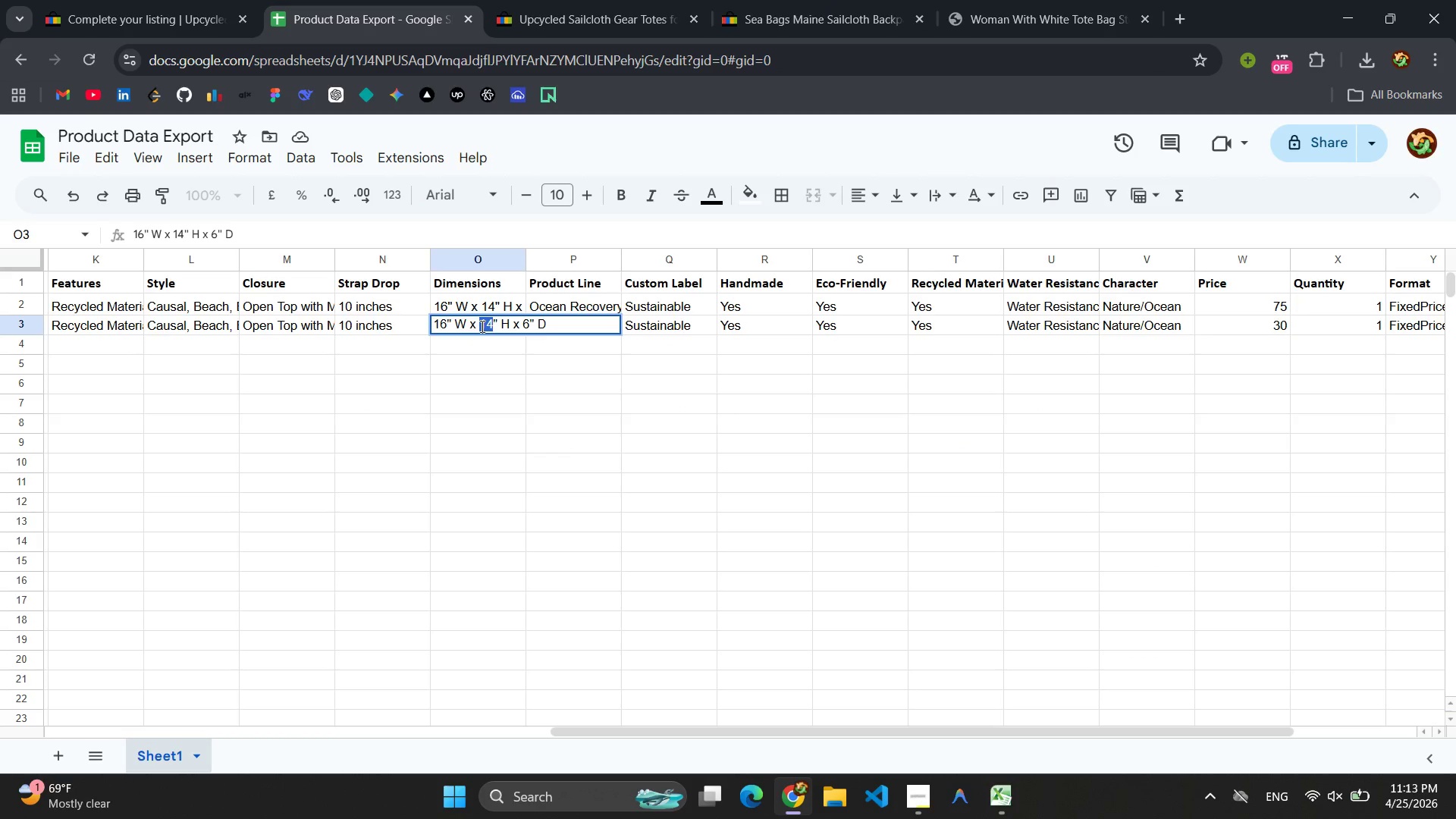 
triple_click([481, 326])
 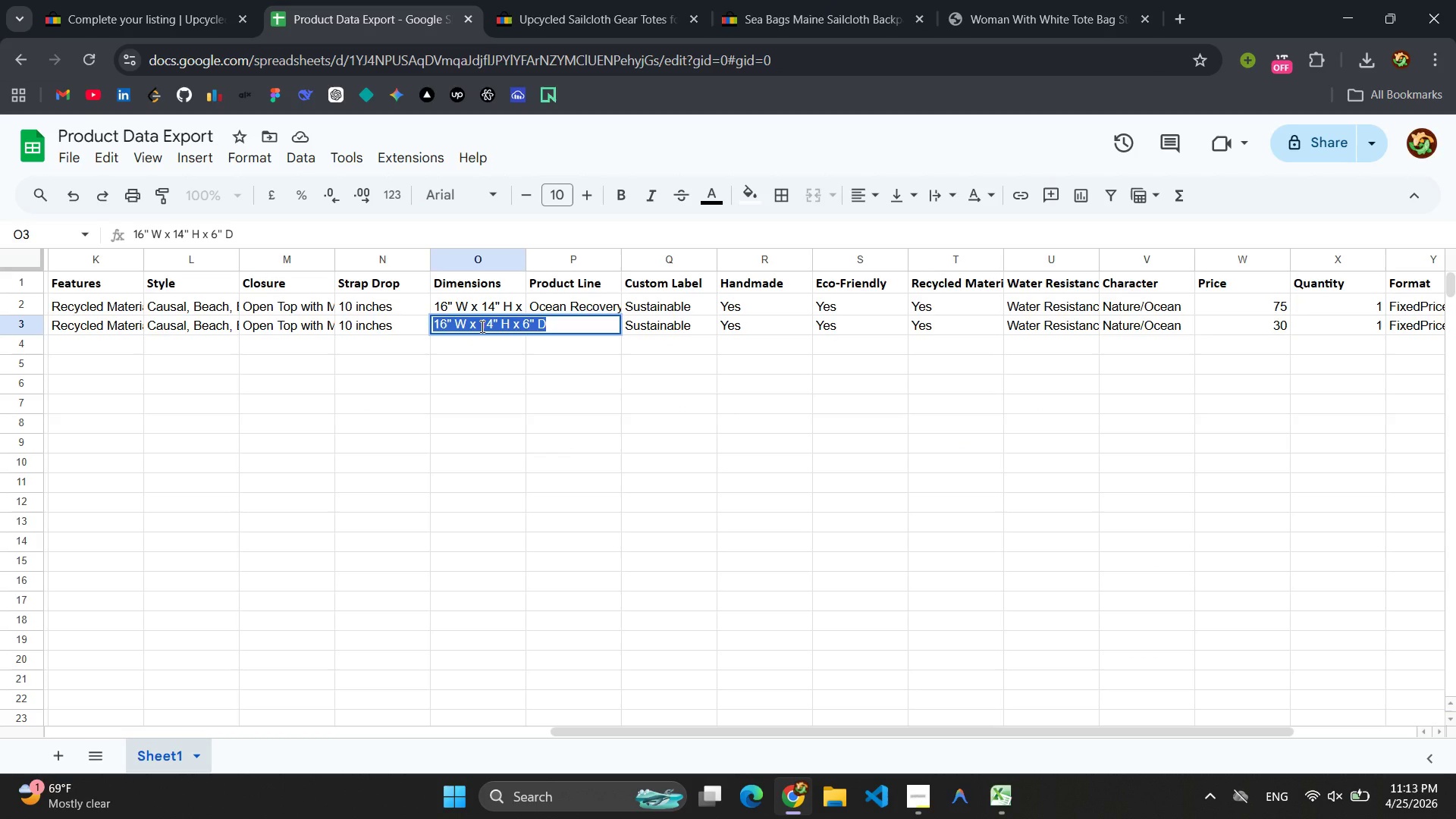 
key(Control+C)
 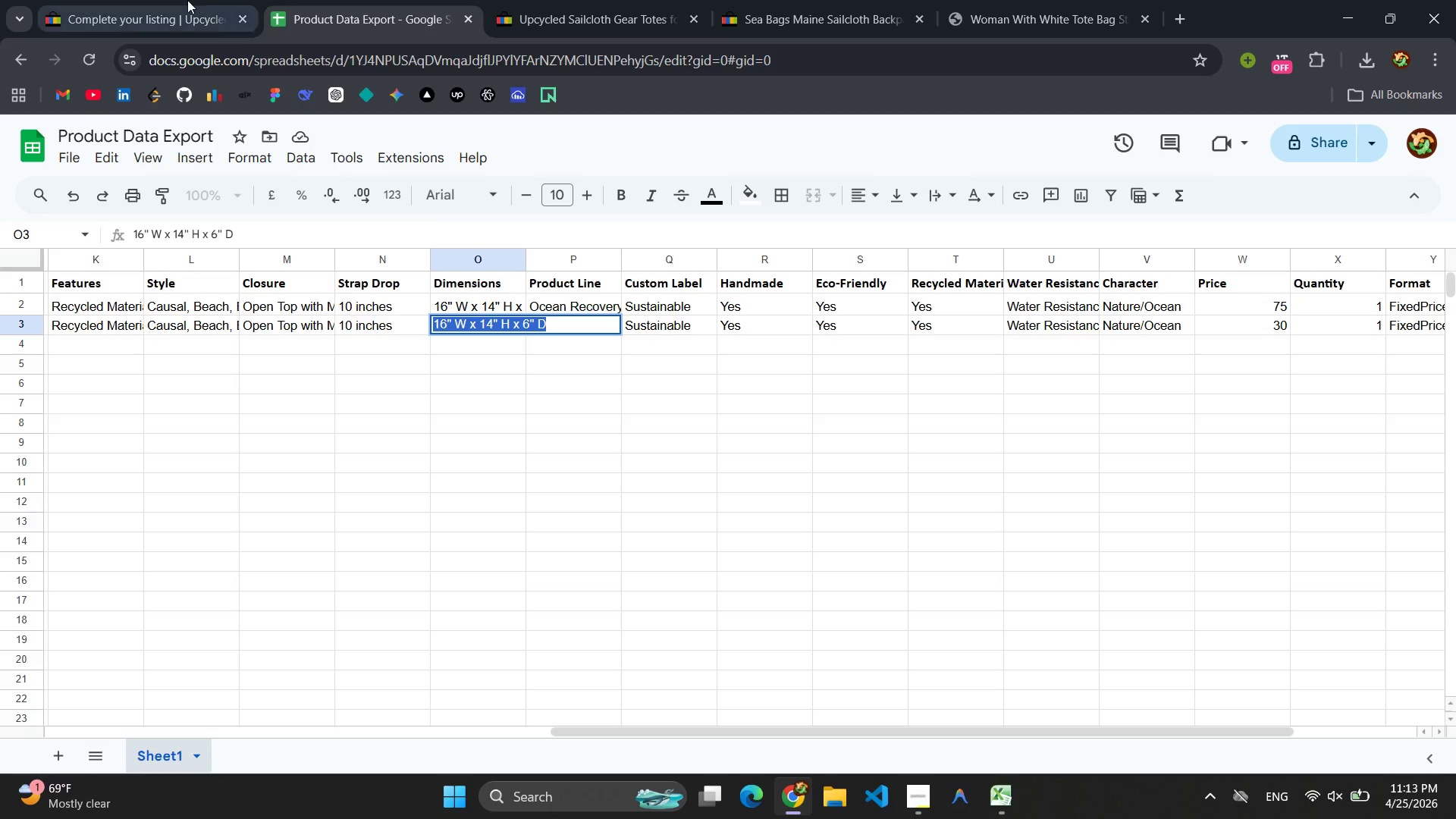 
left_click([187, 0])
 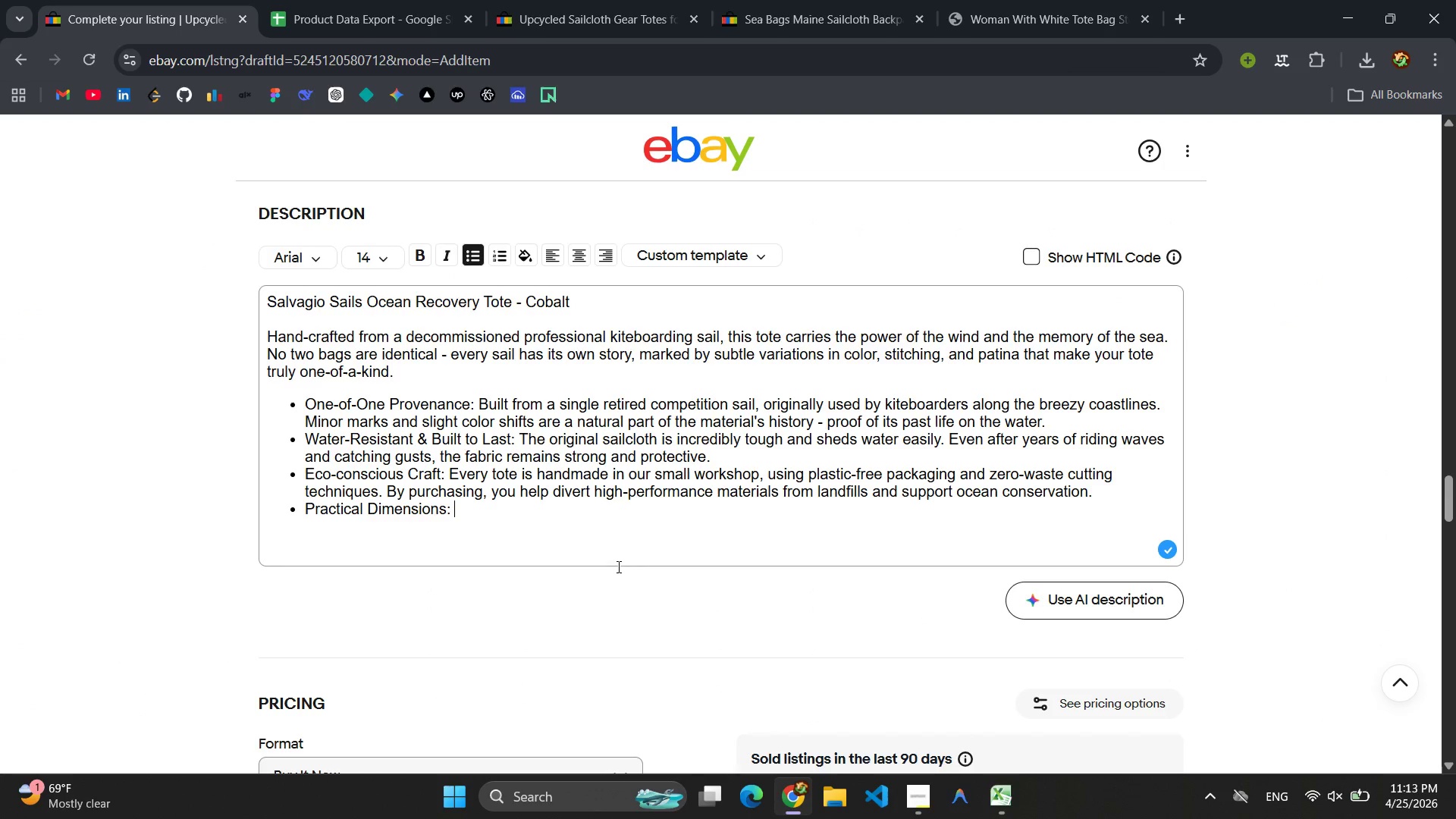 
key(Control+V)
 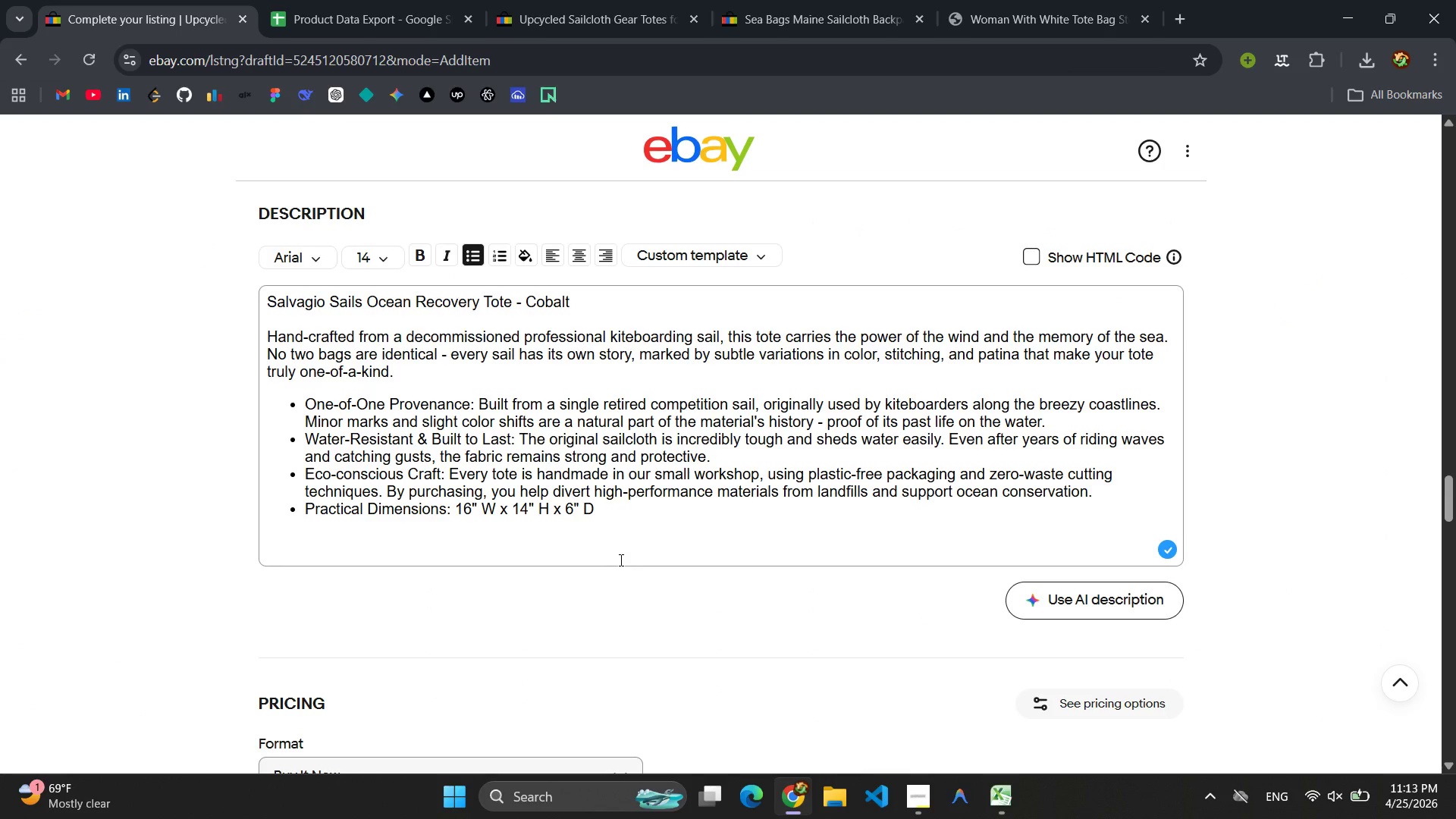 
type( deep, with a 10" strap drop. Fits a l)
key(Backspace)
type(laptop, groceries )
key(Backspace)
type(, beach gear, or a s)
key(Backspace)
type(weekend ch)
 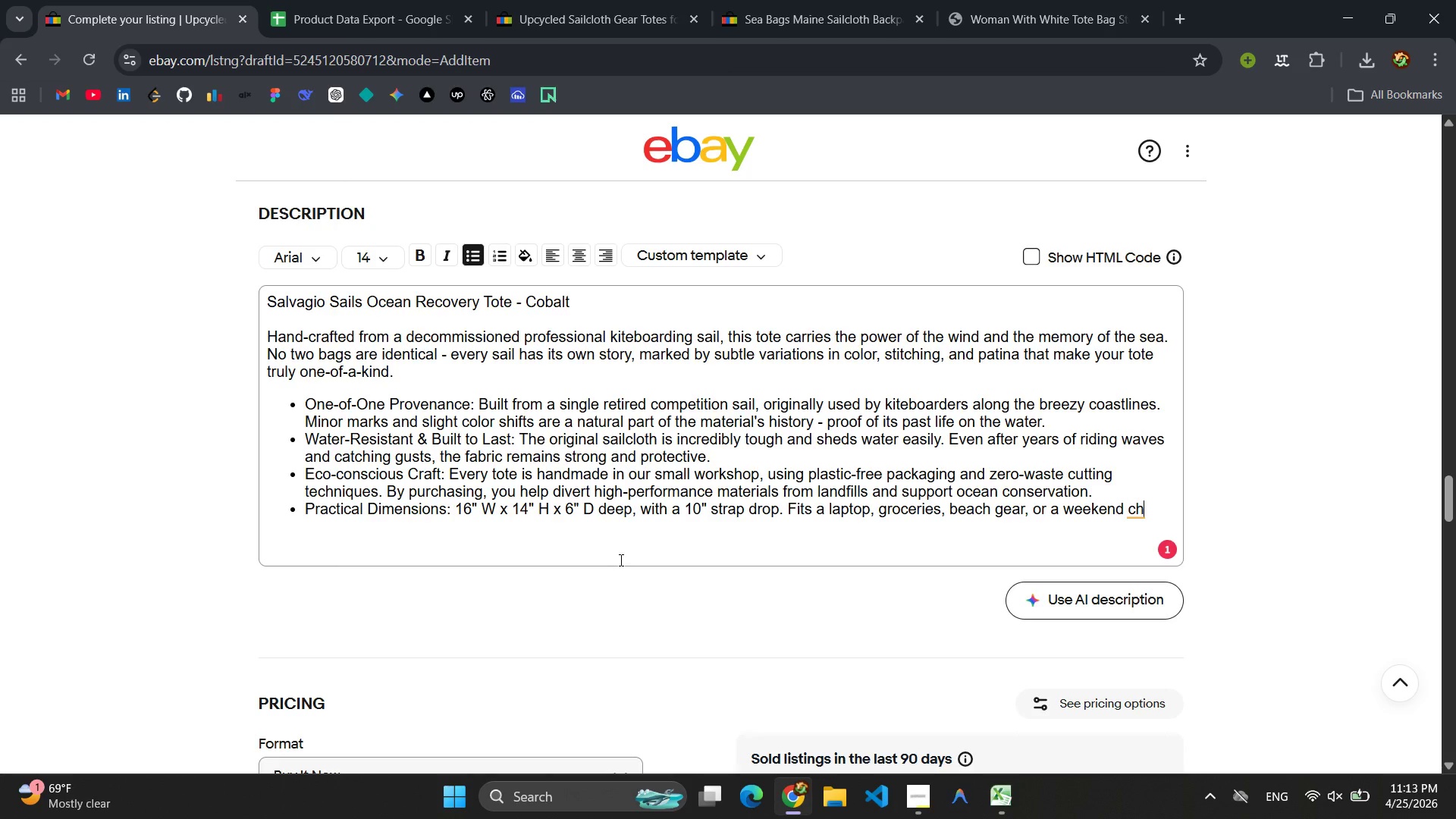 
wait(5.52)
 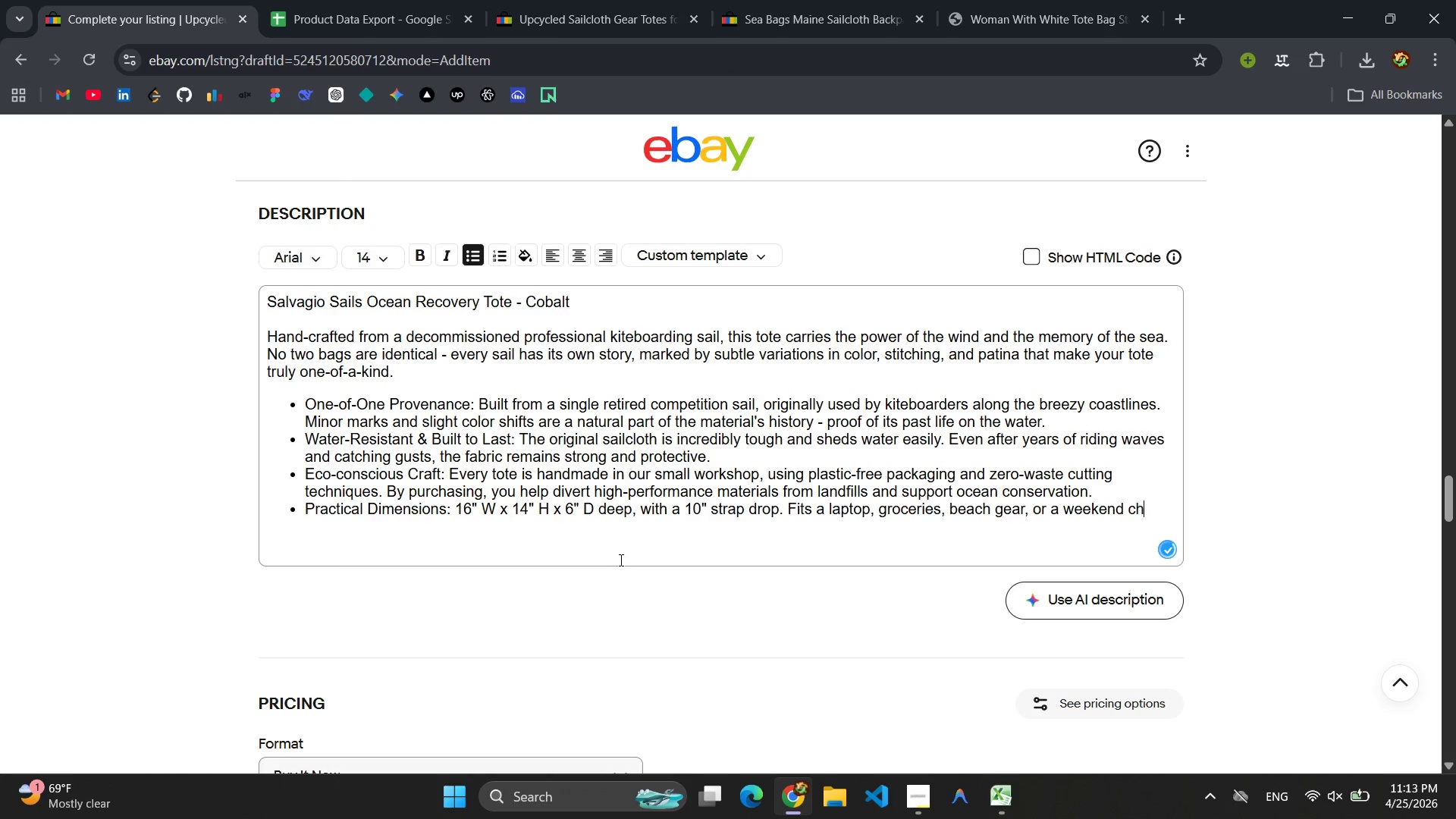 
type(ange of clothes )
 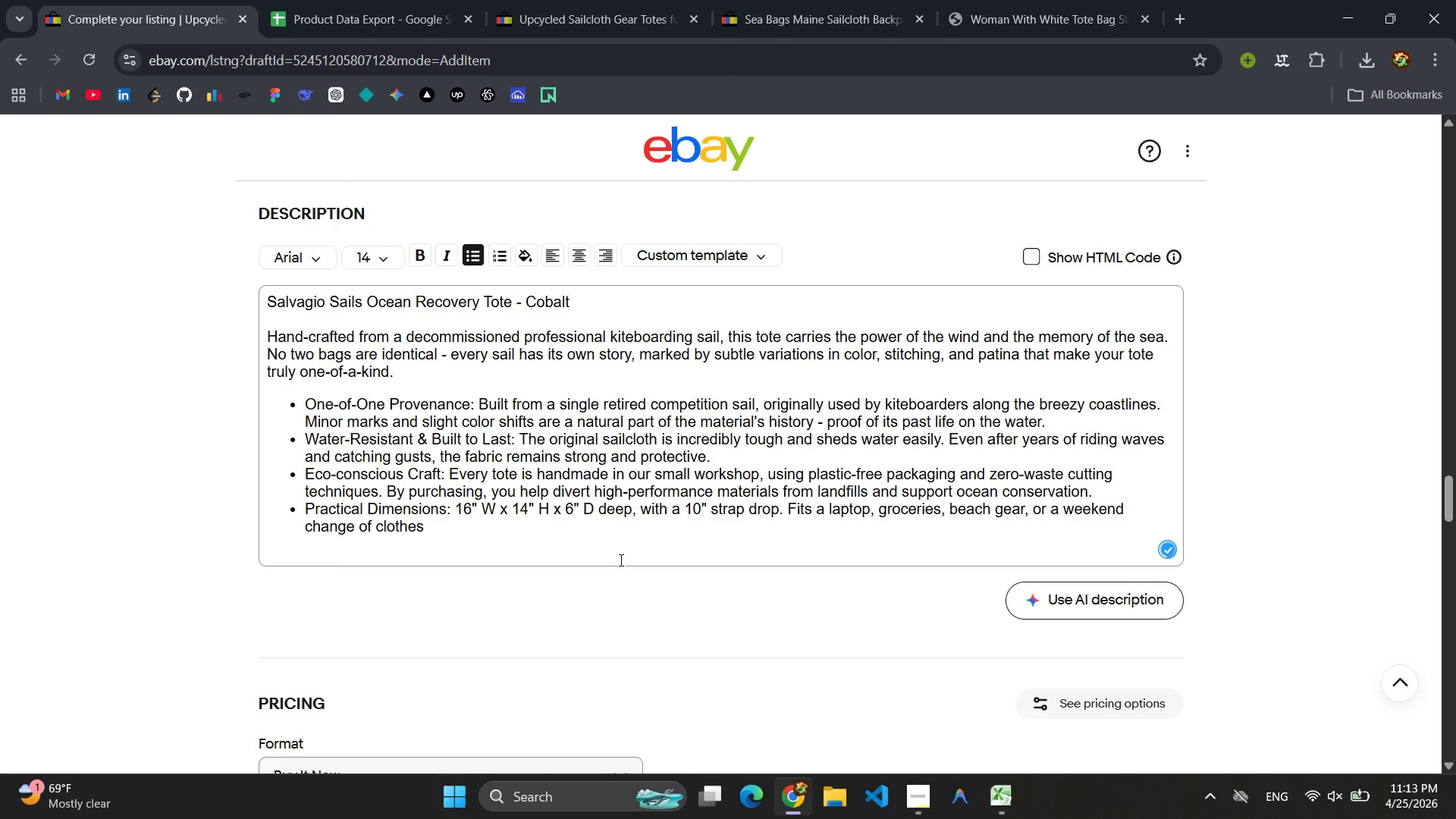 
key(Enter)
 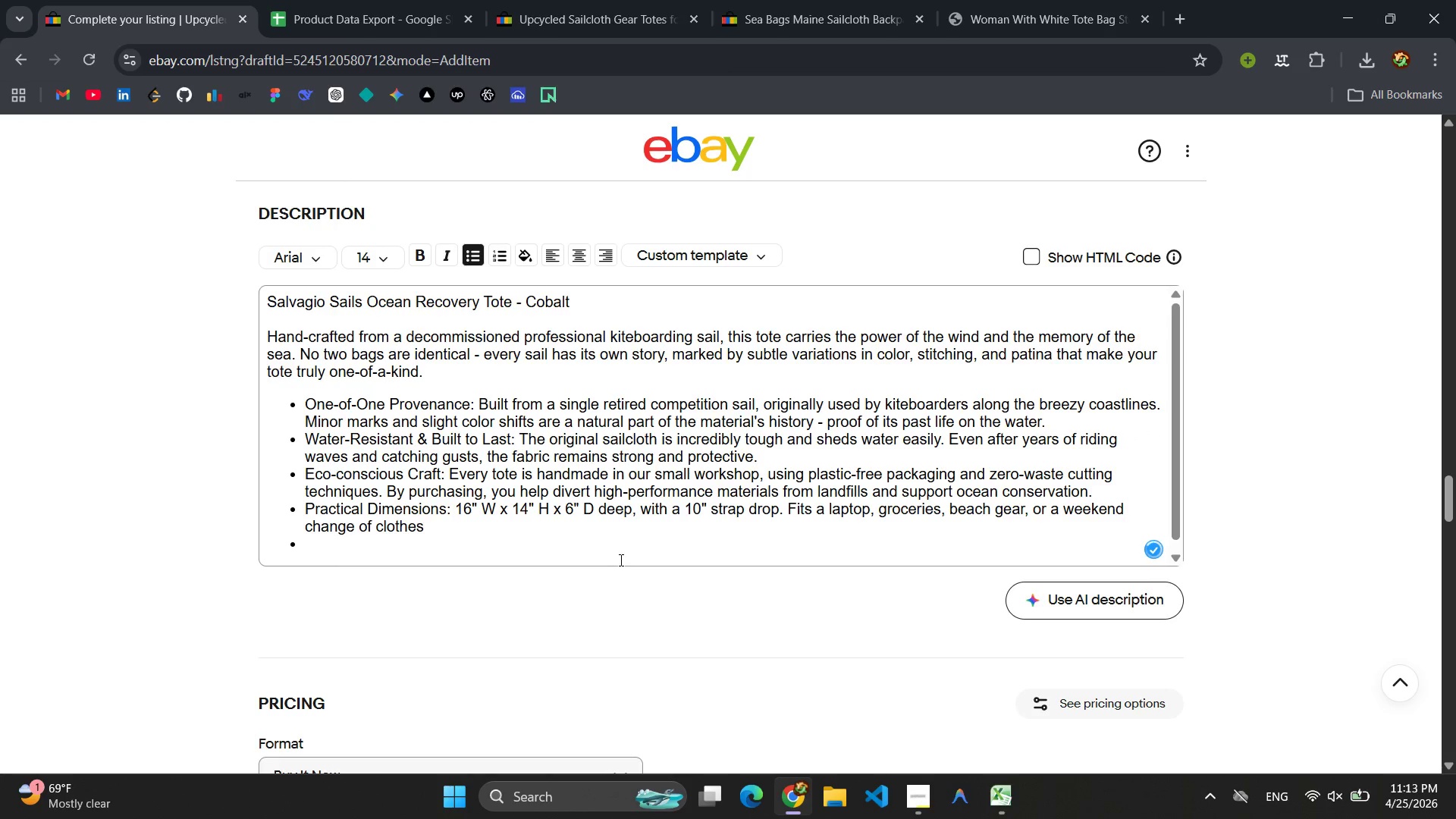 
type(10&)
key(Backspace)
type(% of the Ocean: This listing is part of eb)
key(Backspace)
type(Bay for c)
key(Backspace)
type(Charity. Th)
key(Backspace)
type(en percent of the sale price weill )
key(Backspace)
key(Backspace)
key(Backspace)
key(Backspace)
key(Backspace)
type(ill be donated ot)
key(Backspace)
key(Backspace)
type(to ocean conservation work.)
 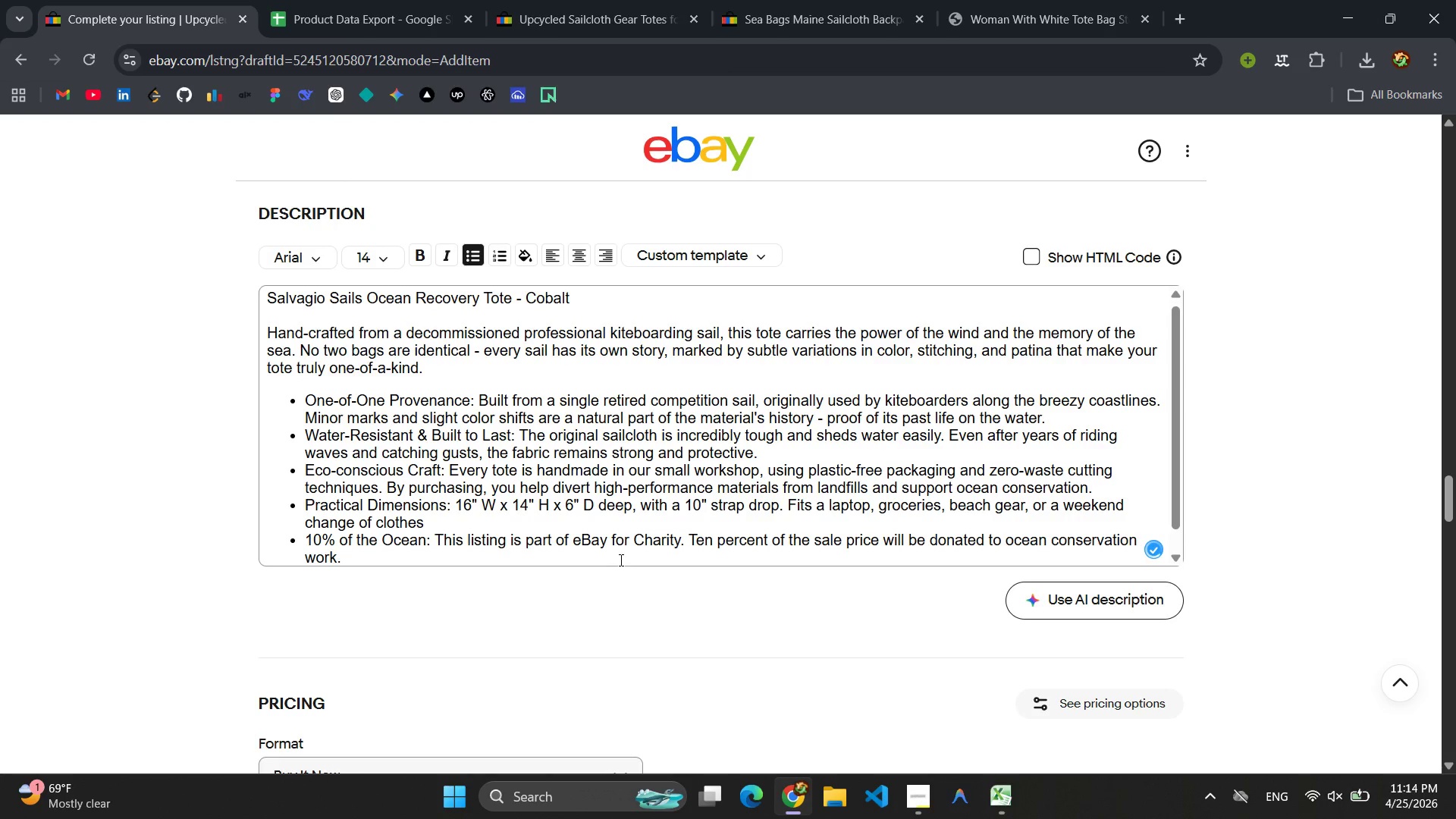 
key(Enter)
 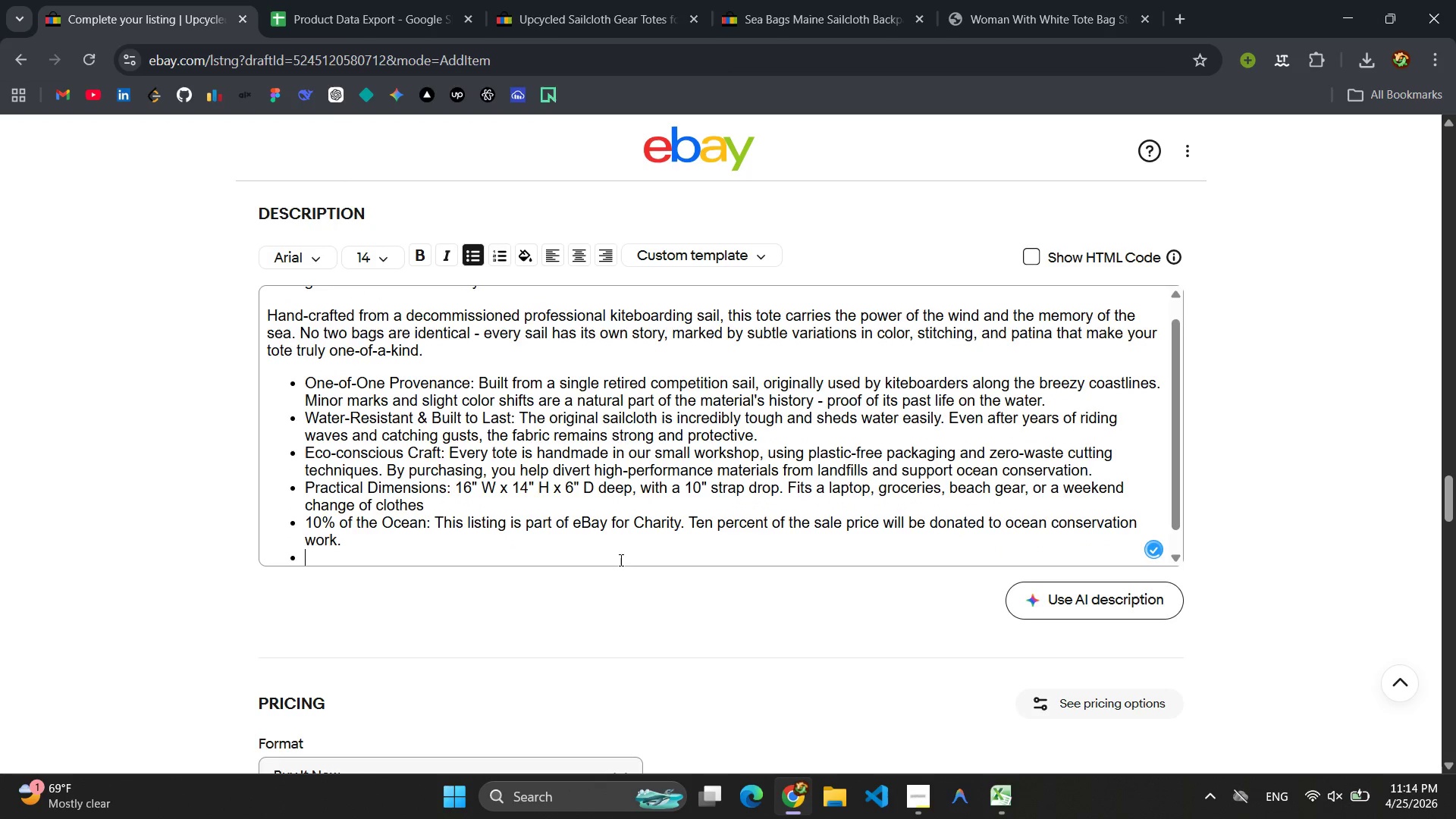 
key(Enter)
 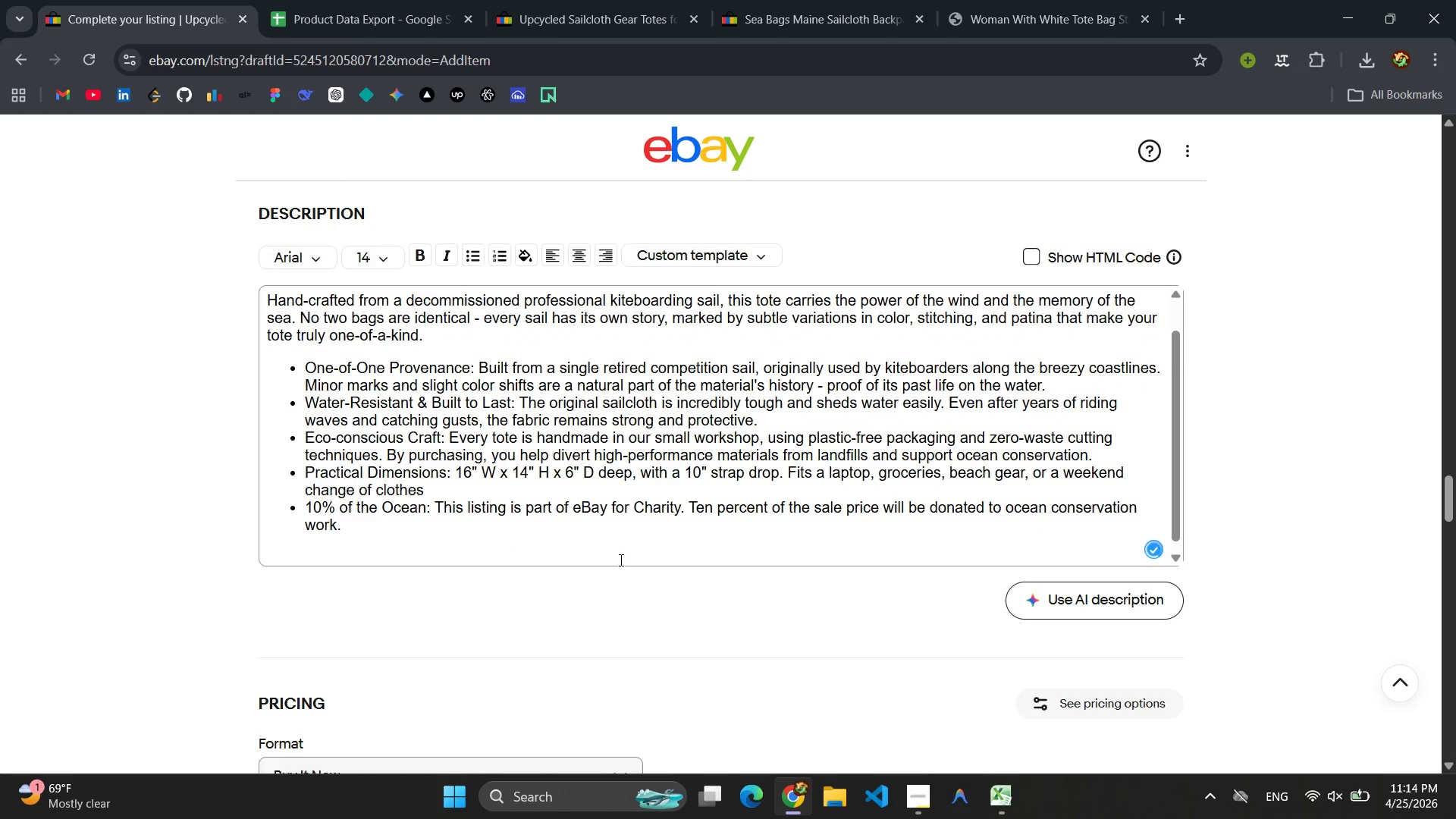 
scroll: coordinate [592, 604], scroll_direction: down, amount: 34.0
 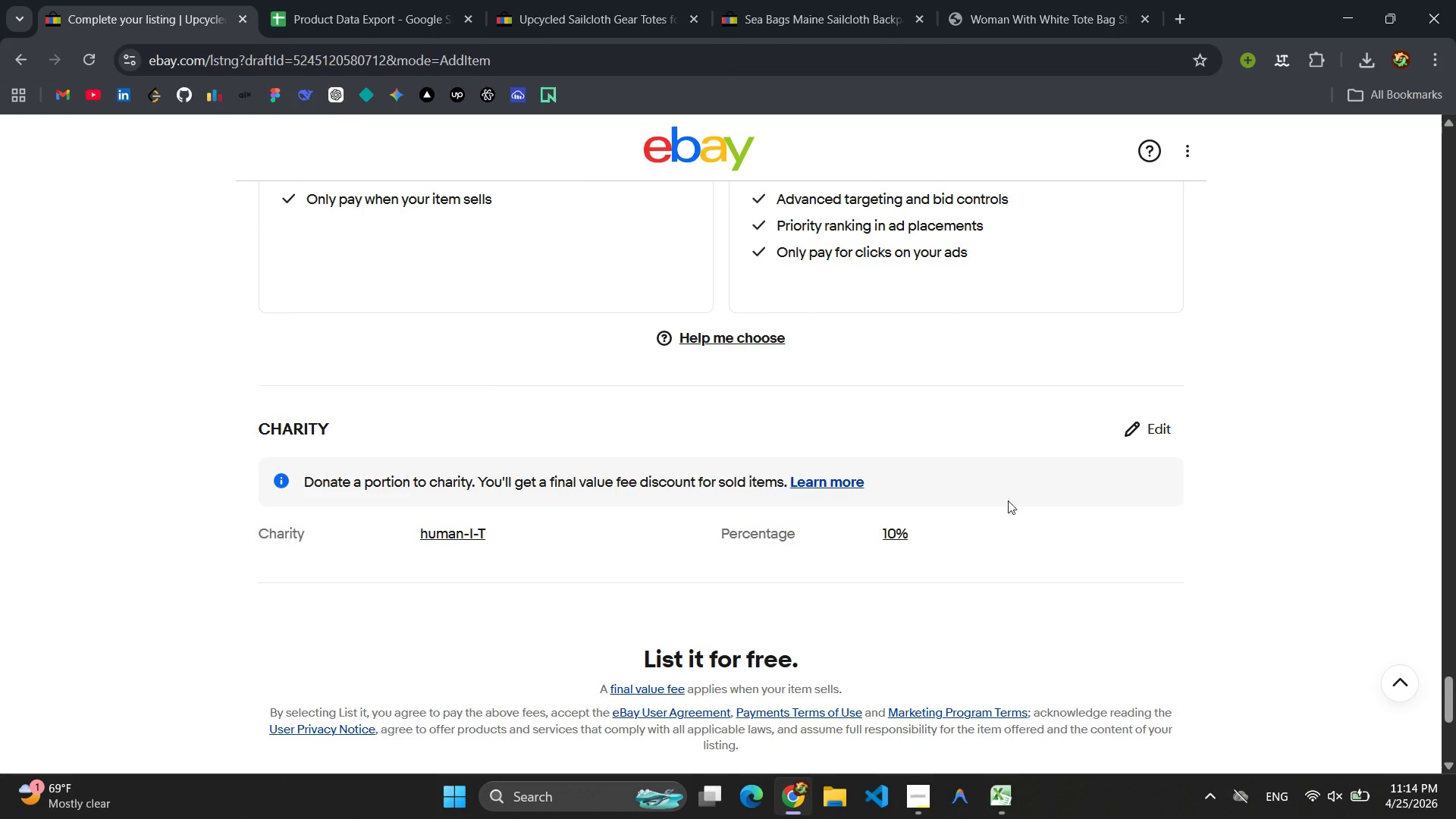 
left_click([1128, 429])
 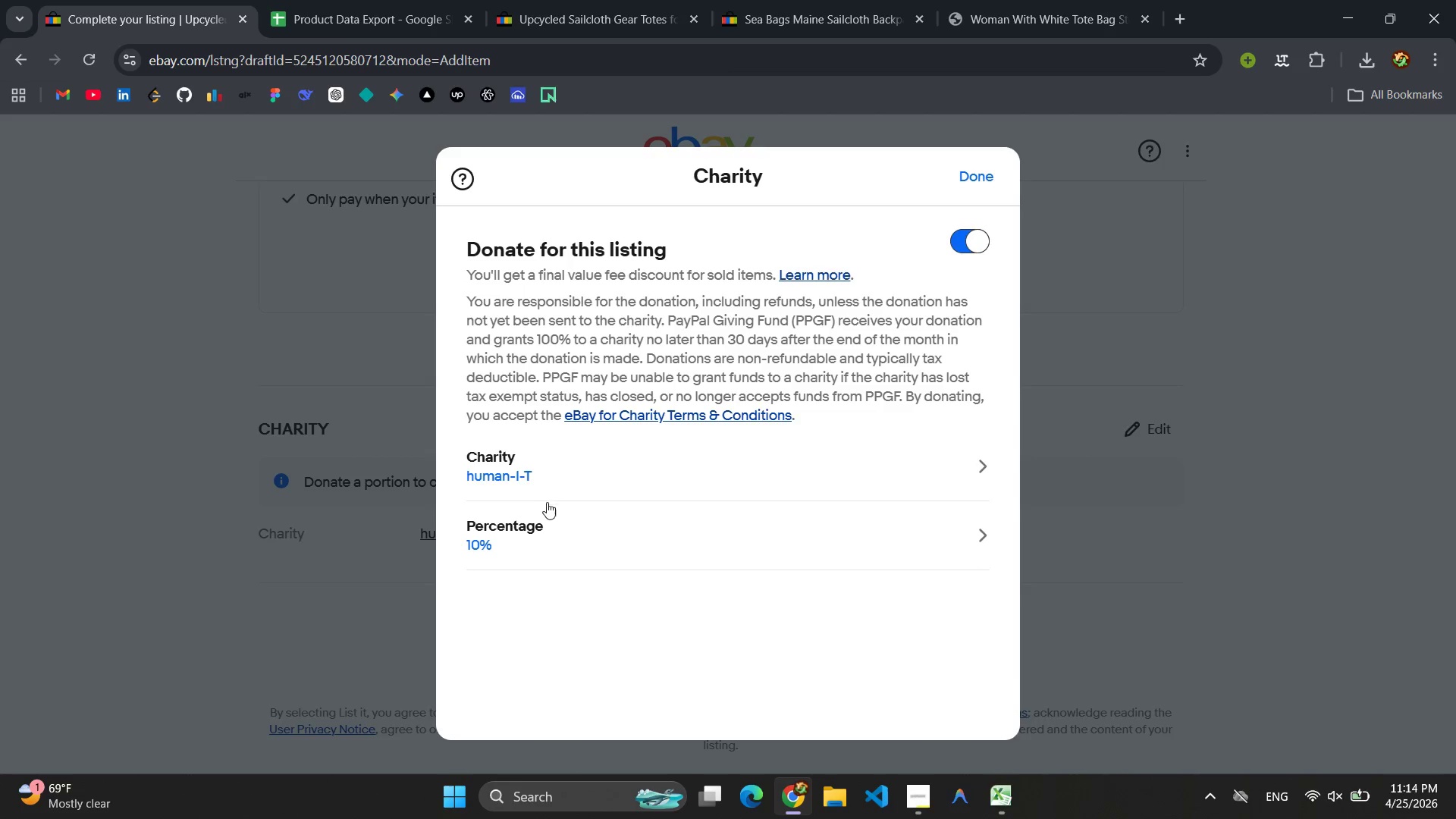 
left_click([503, 460])
 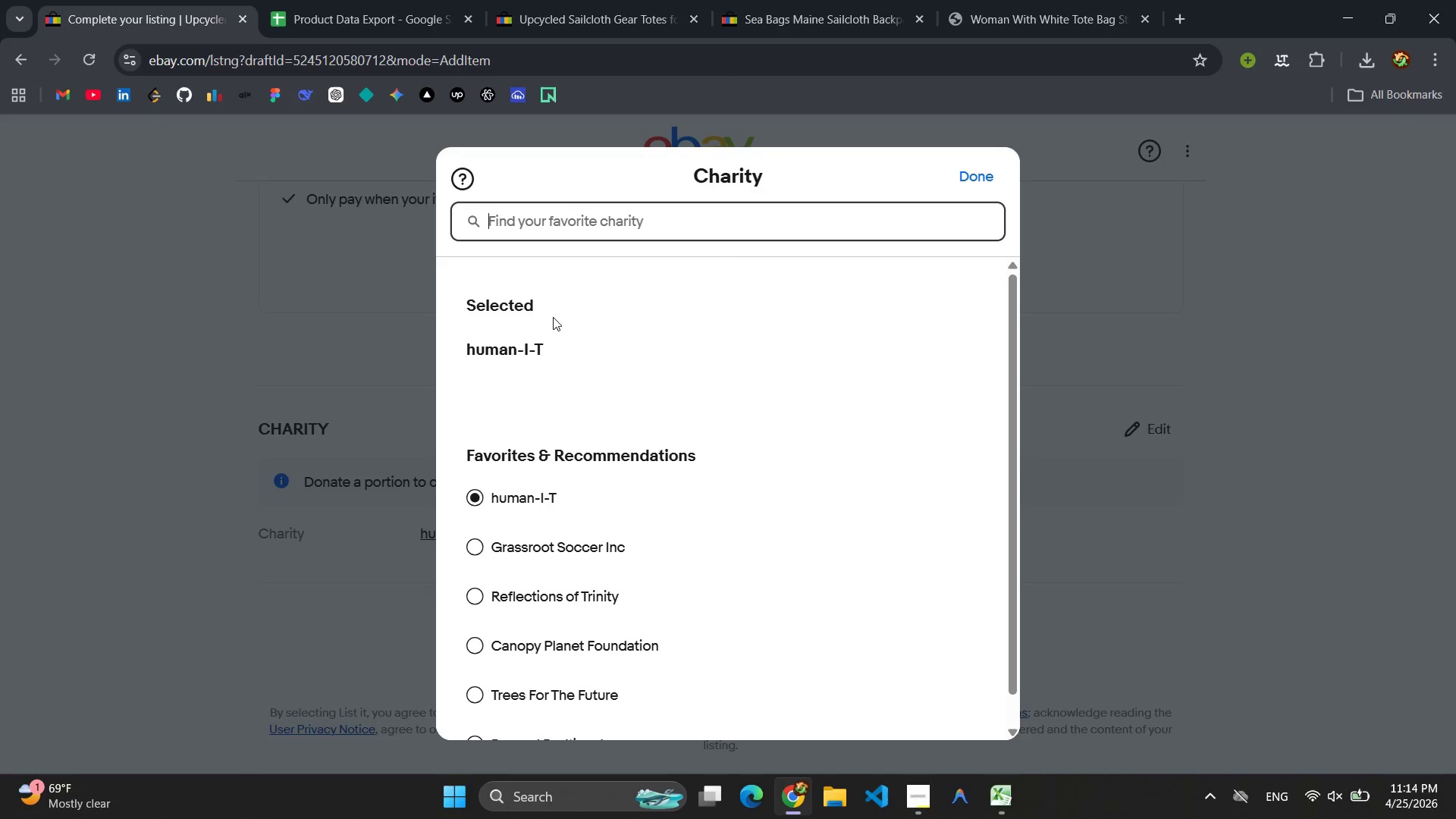 
type(oc)
 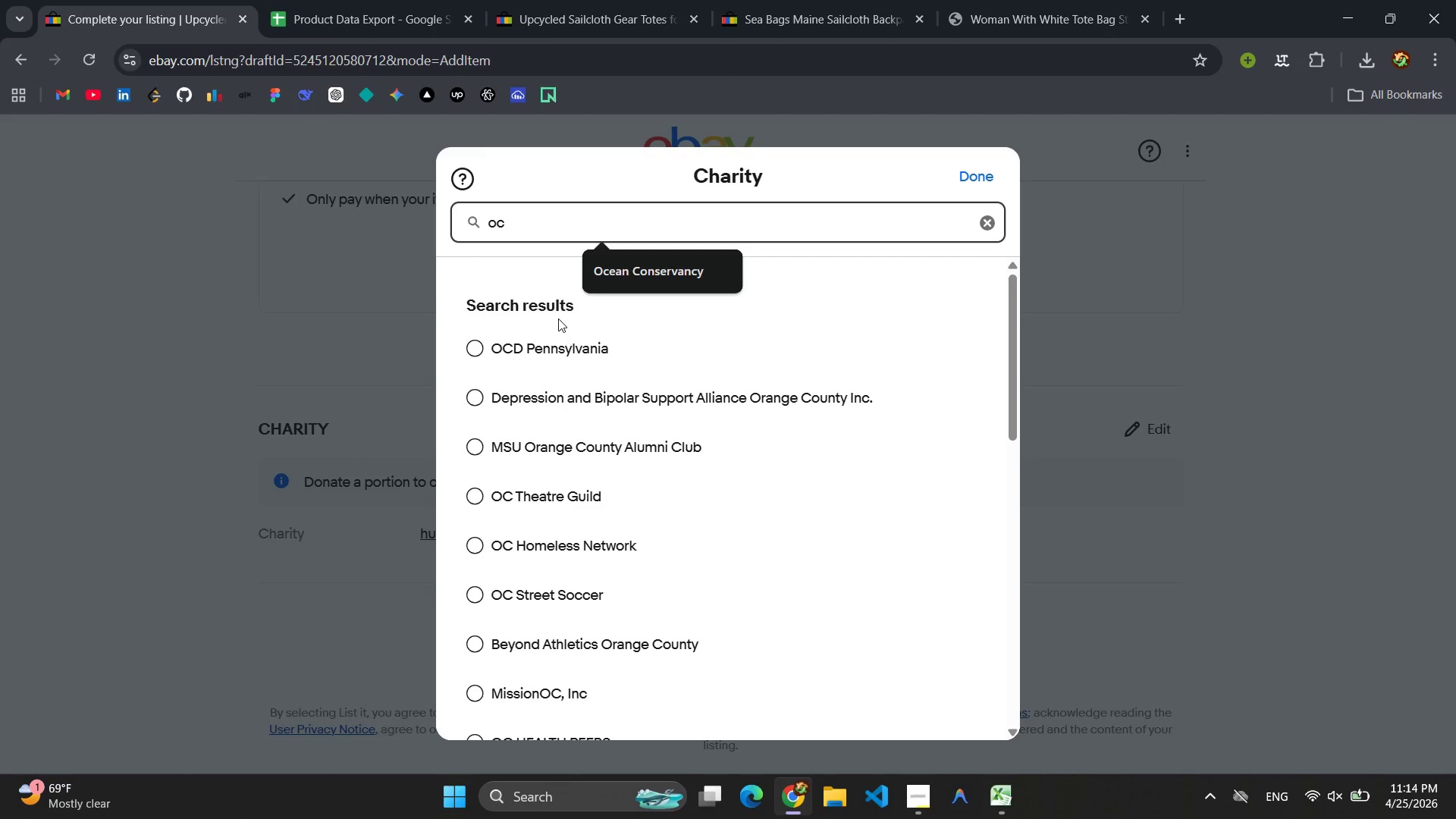 
left_click([630, 266])
 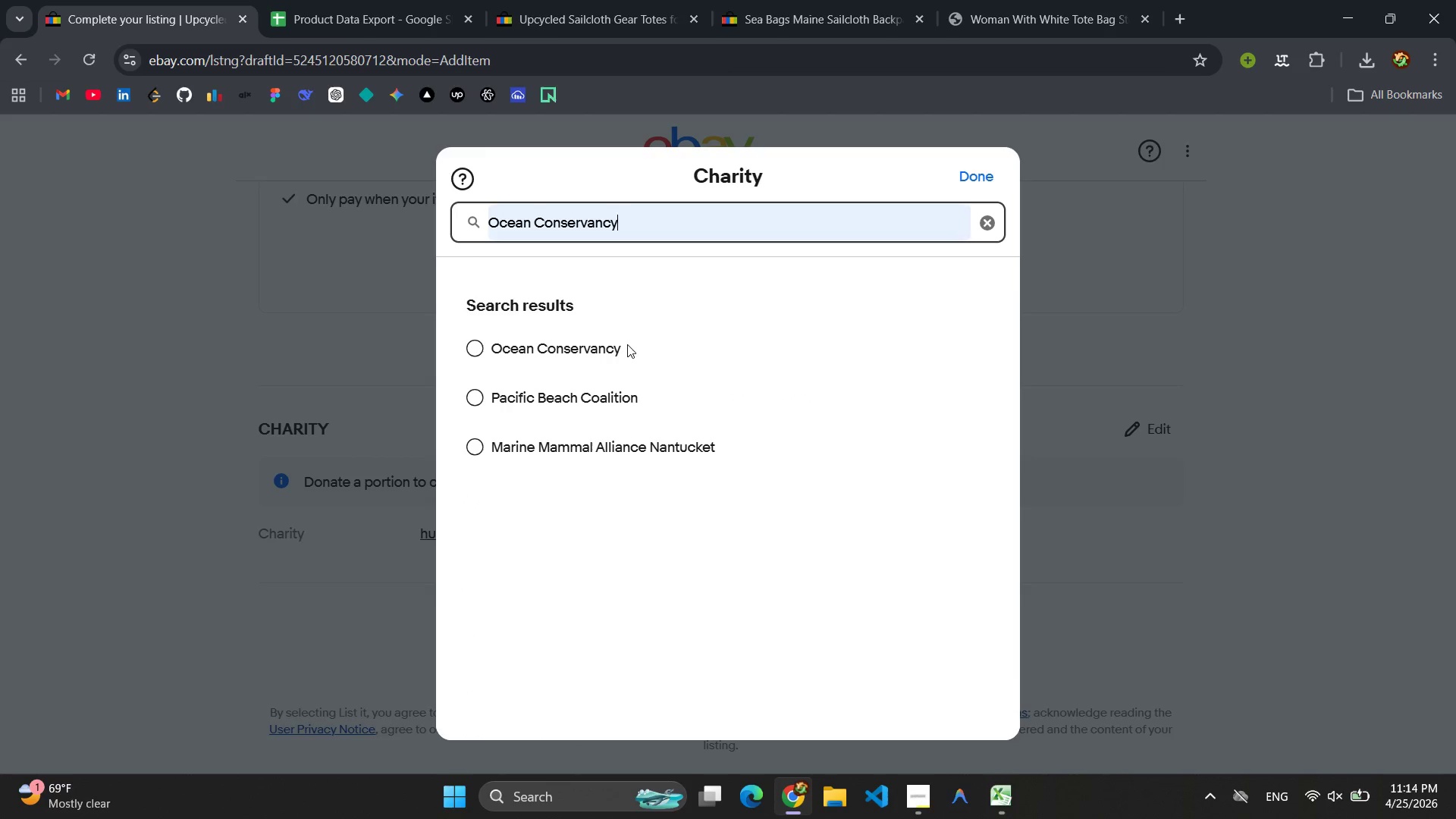 
left_click([598, 350])
 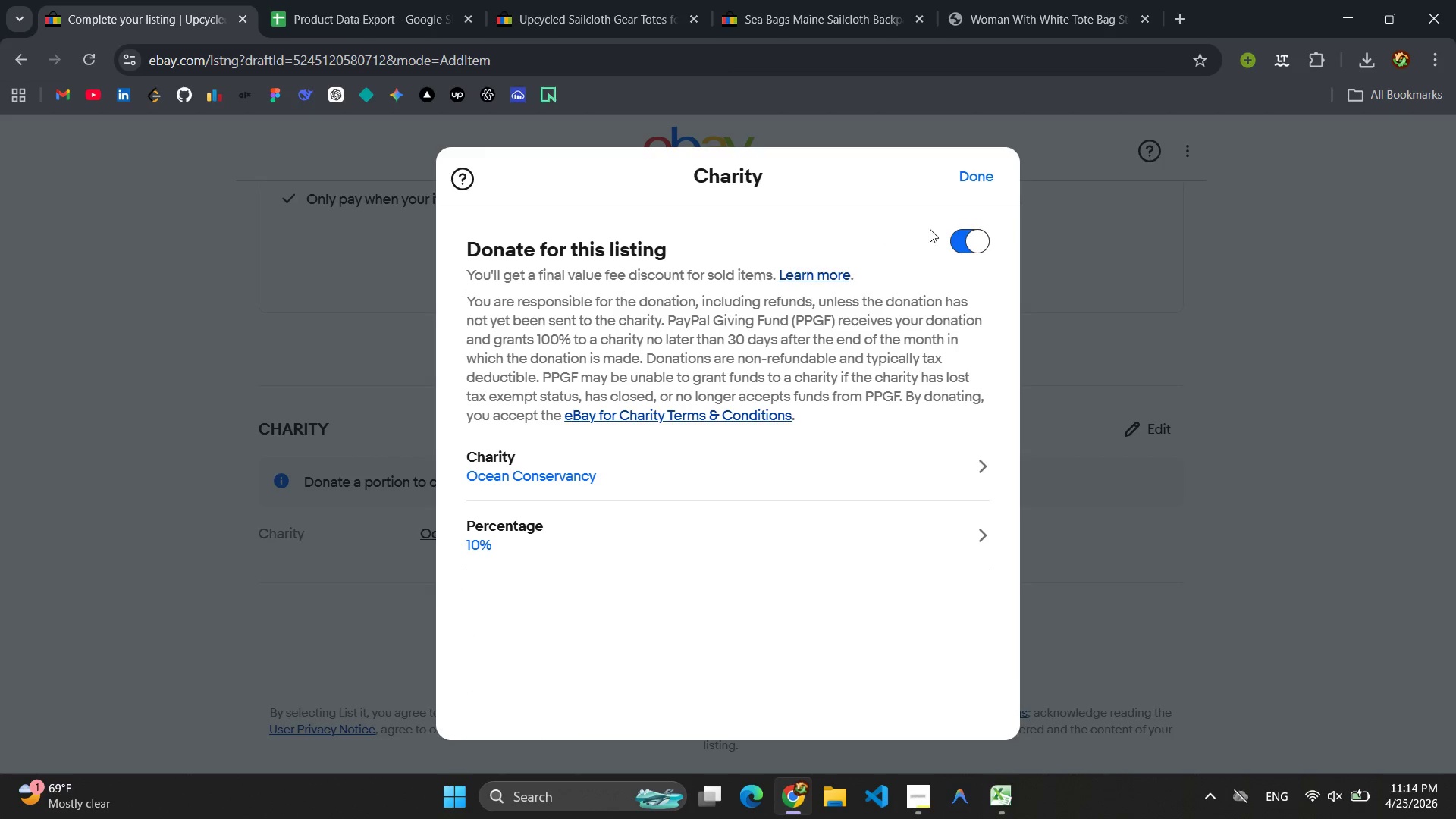 
left_click([966, 187])
 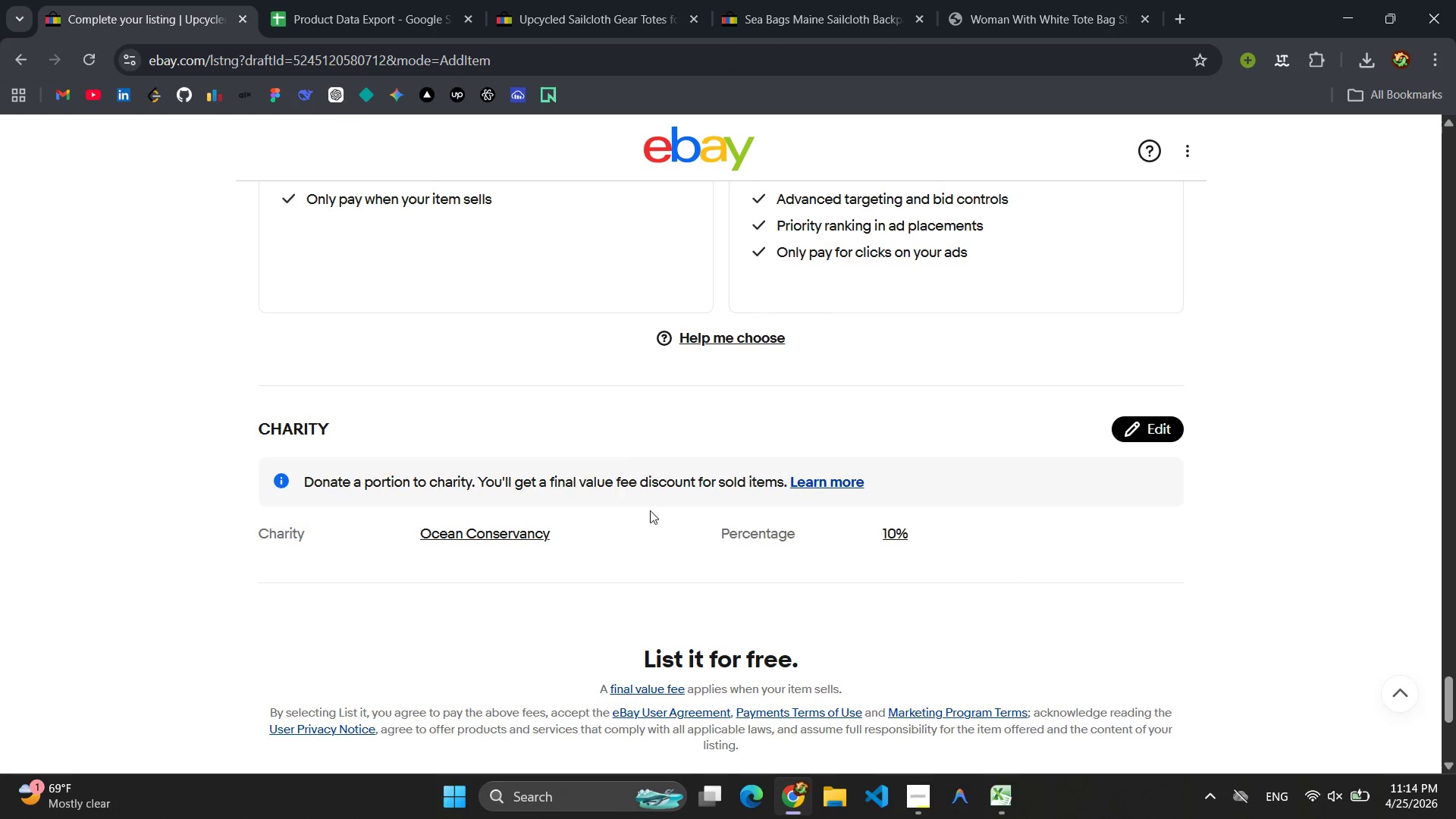 
scroll: coordinate [704, 580], scroll_direction: up, amount: 29.0
 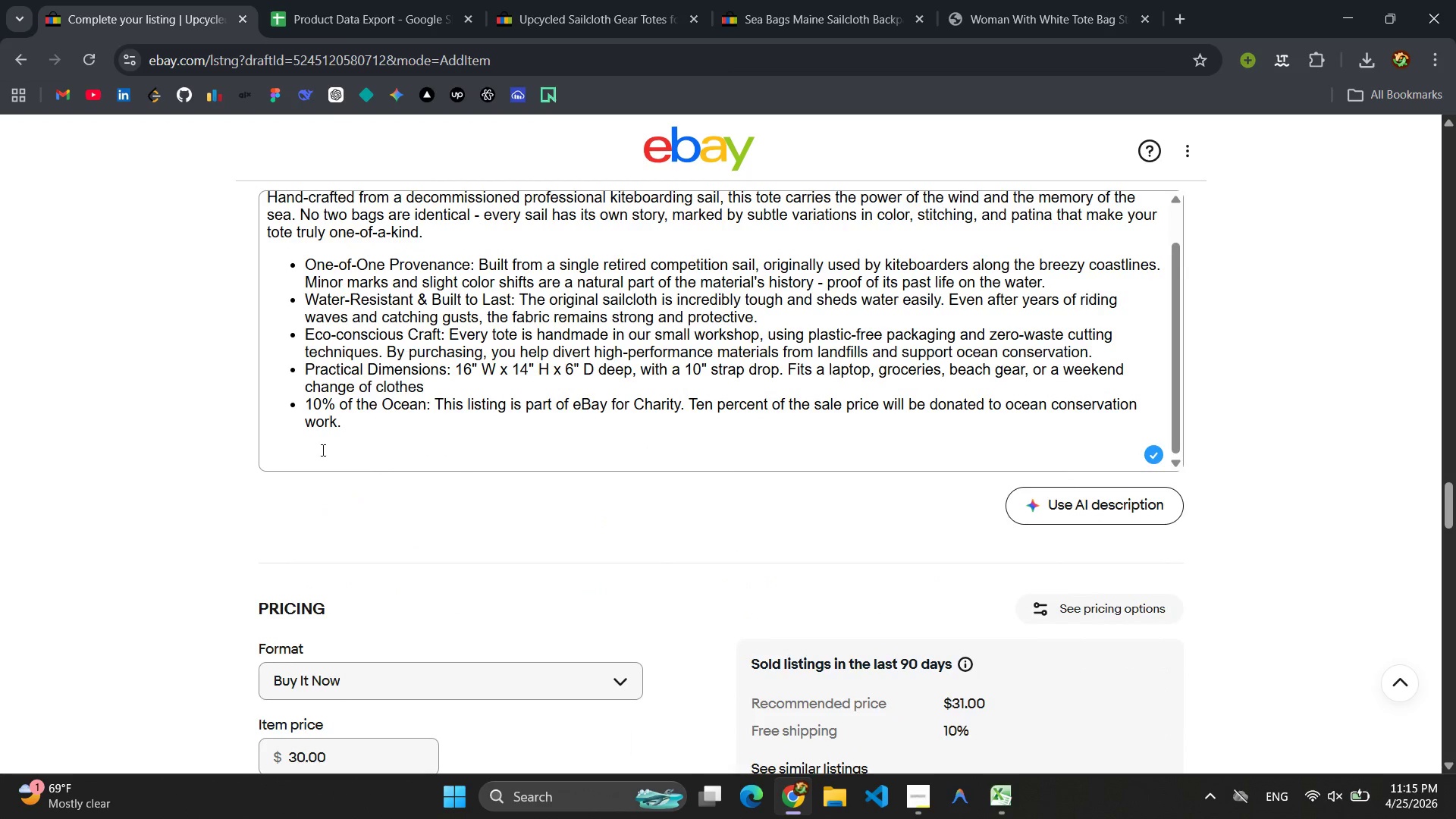 
left_click([321, 450])
 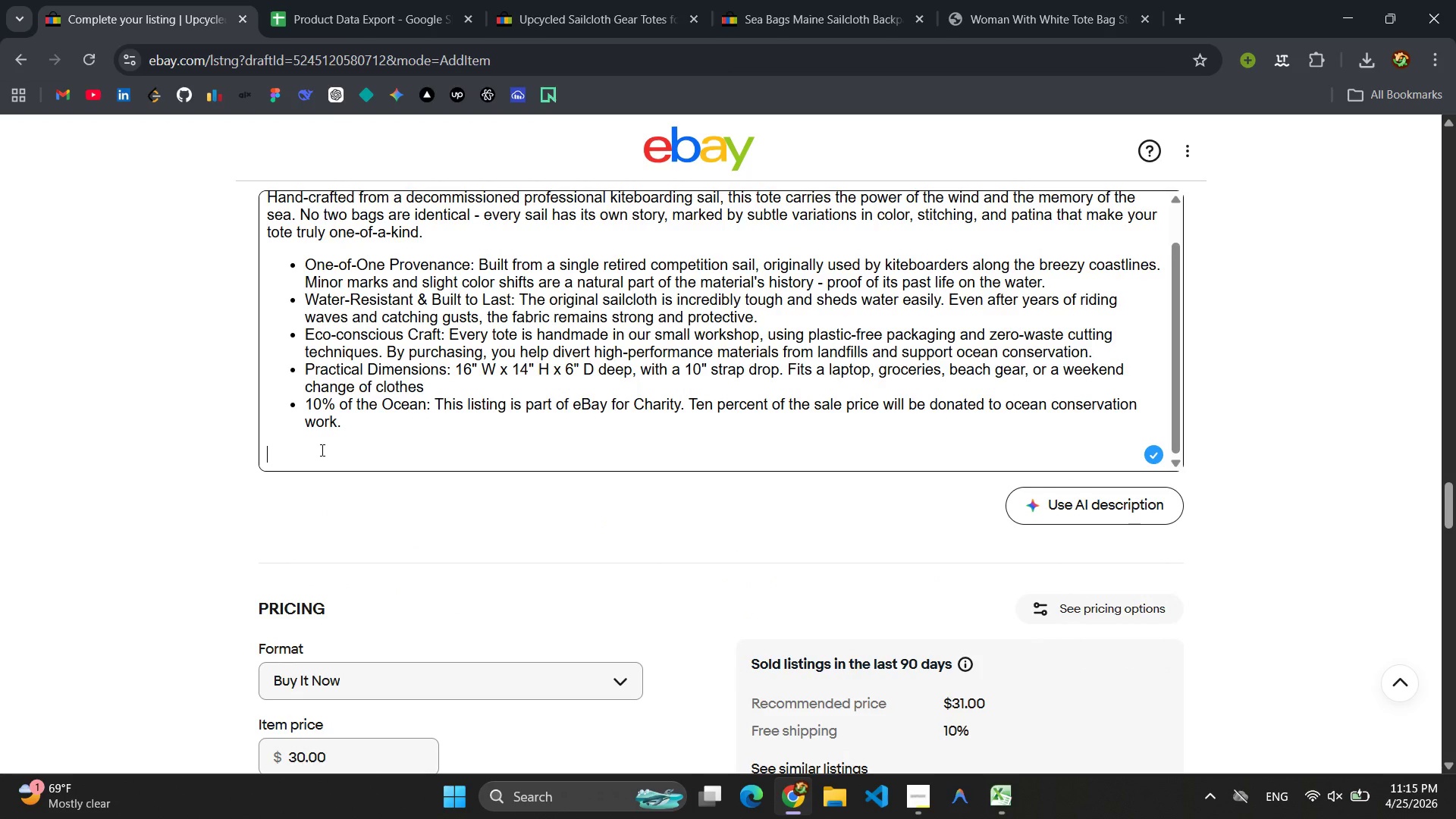 
type(Care: Hand was with mild soap and line dry. Do not machine wash/\)
key(Backspace)
key(Backspace)
type(.)
 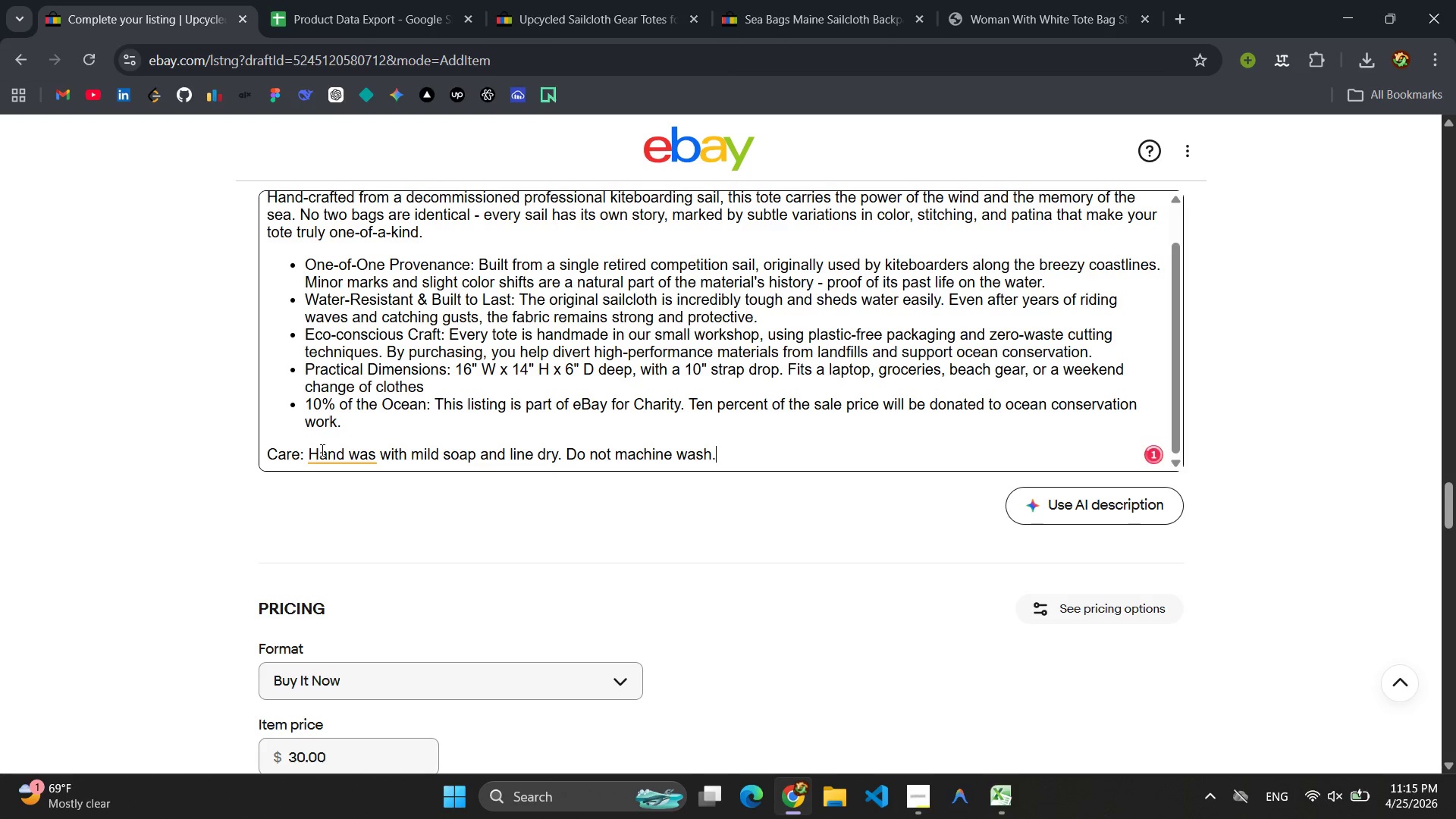 
left_click([336, 457])
 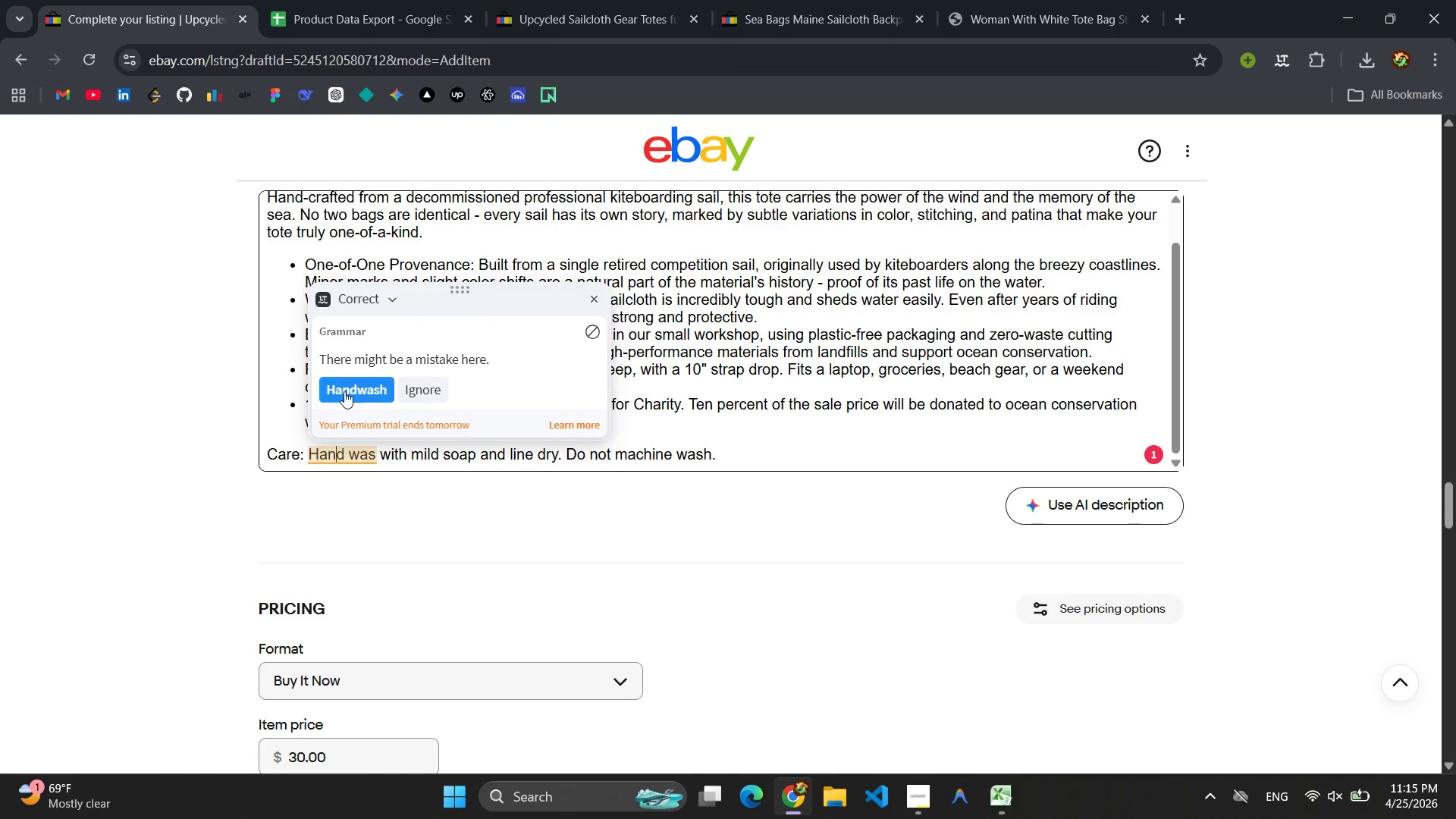 
left_click([347, 389])
 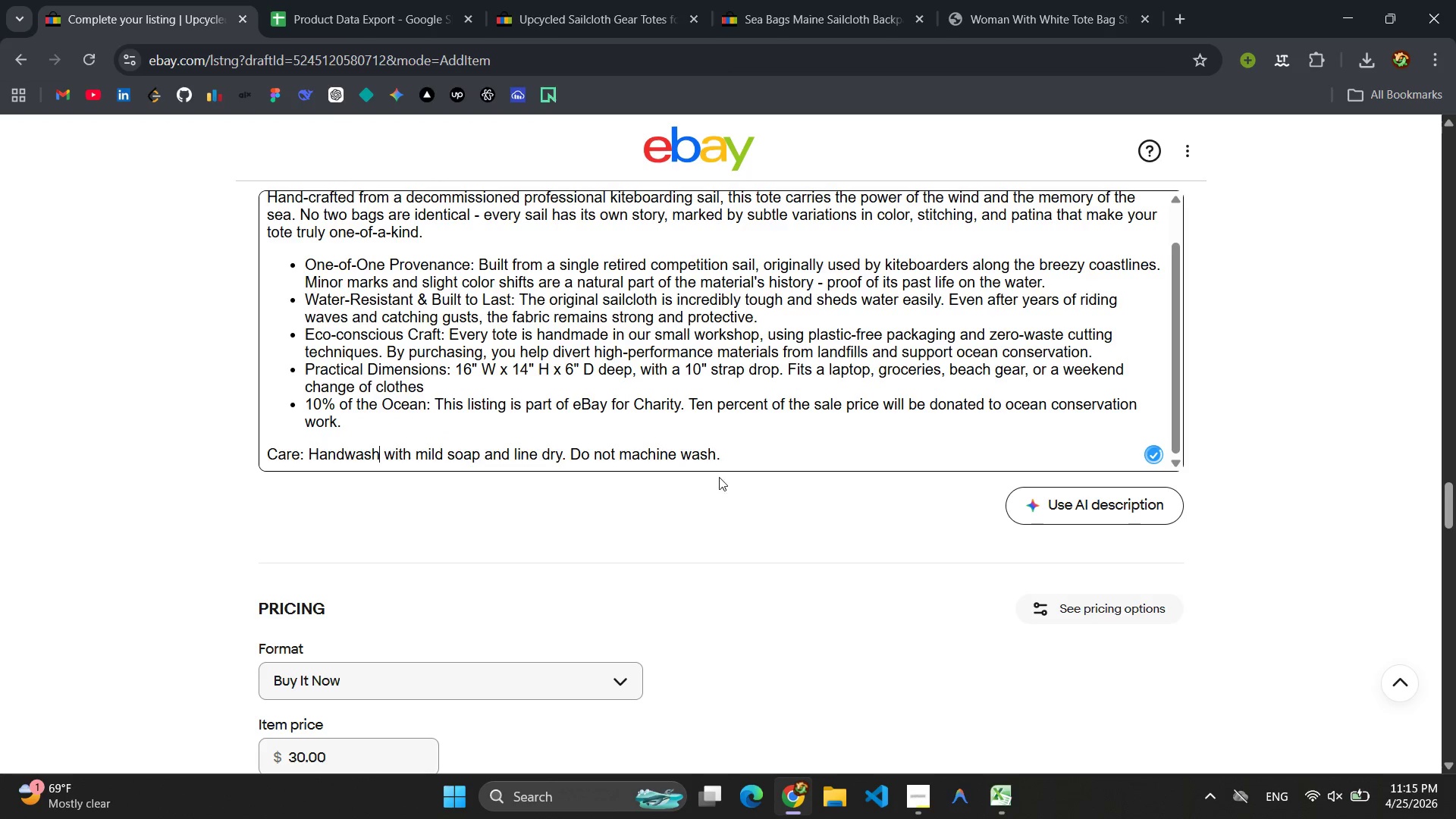 
left_click([763, 447])
 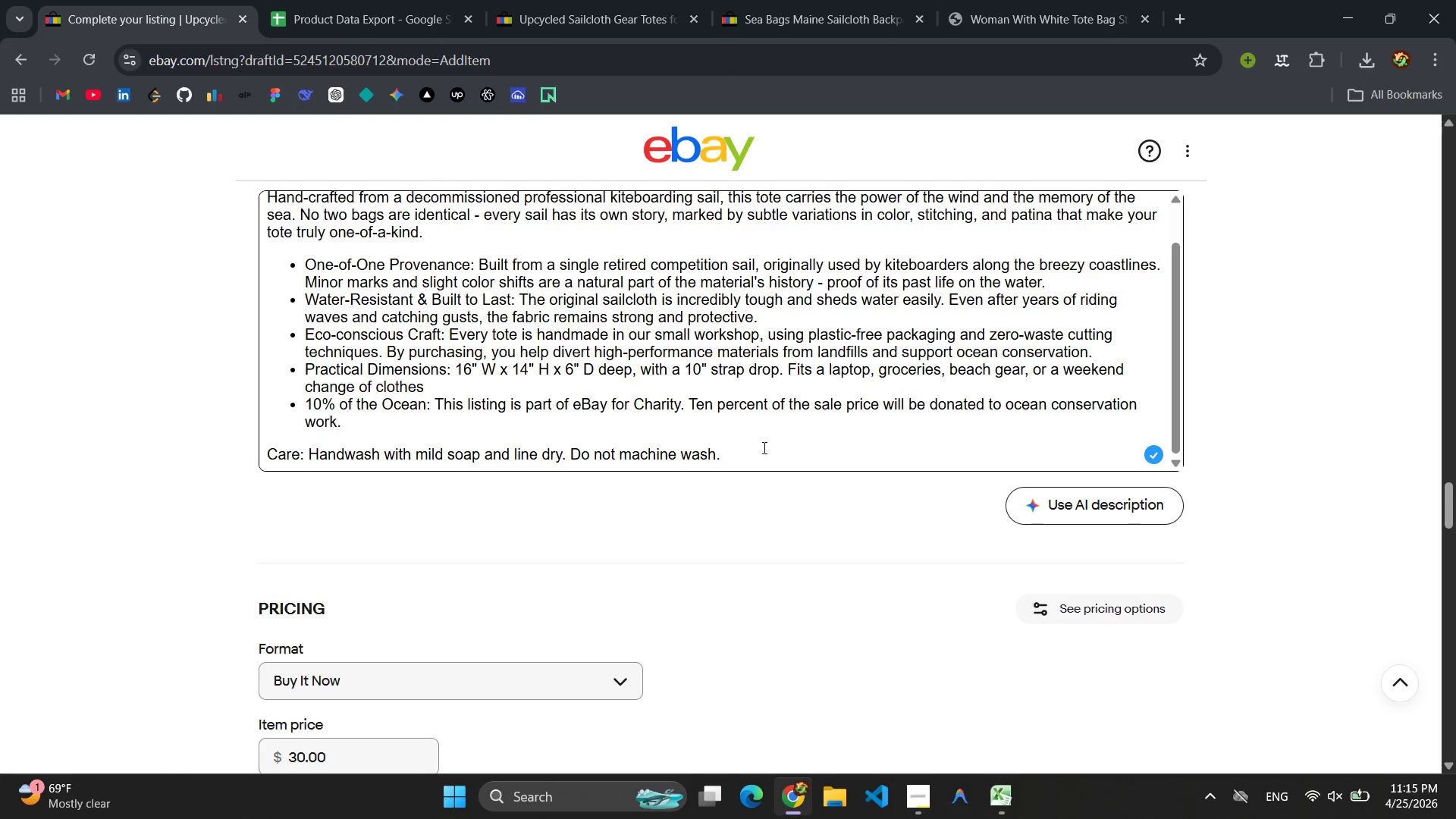 
key(Enter)
 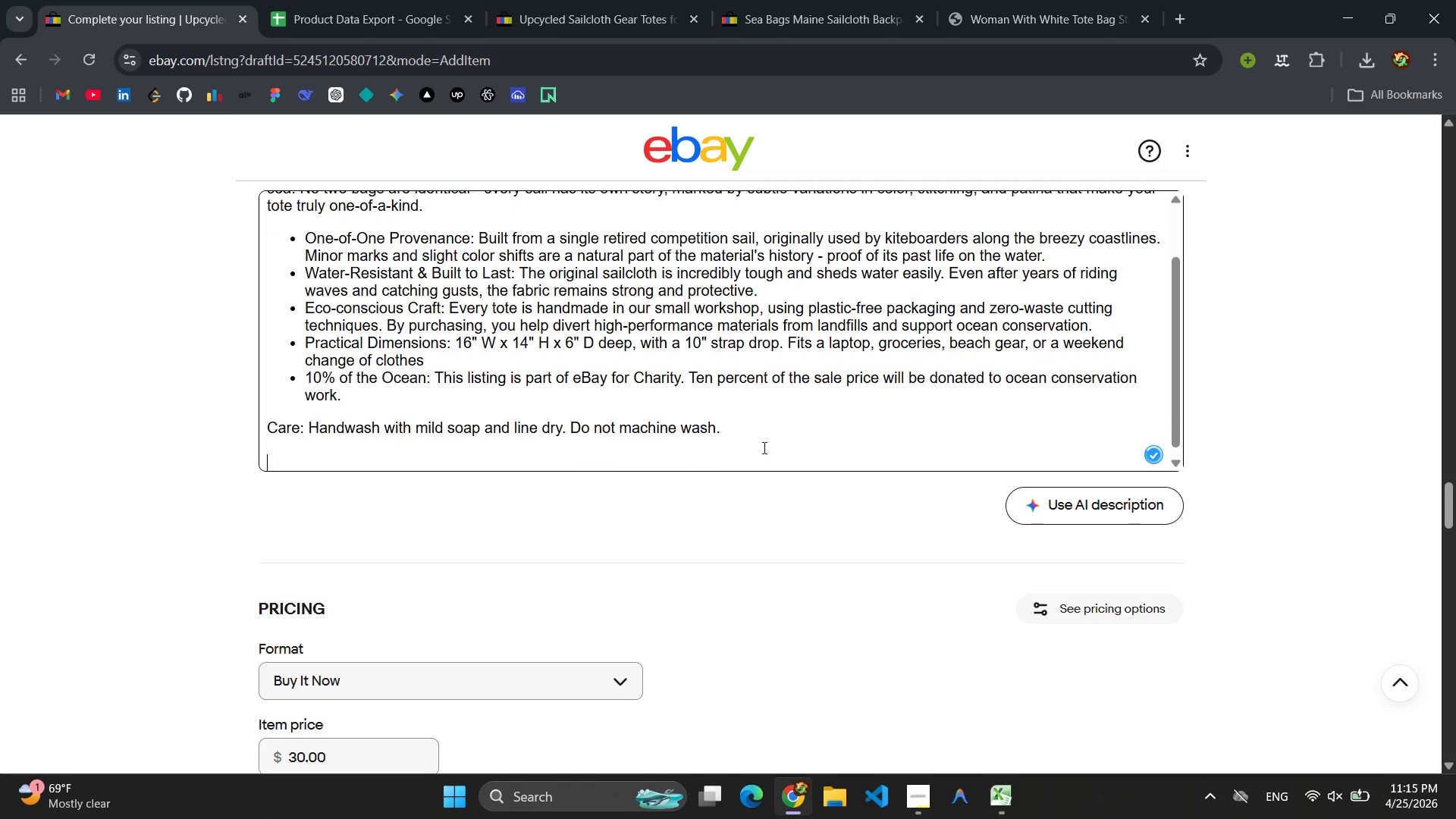 
key(Enter)
 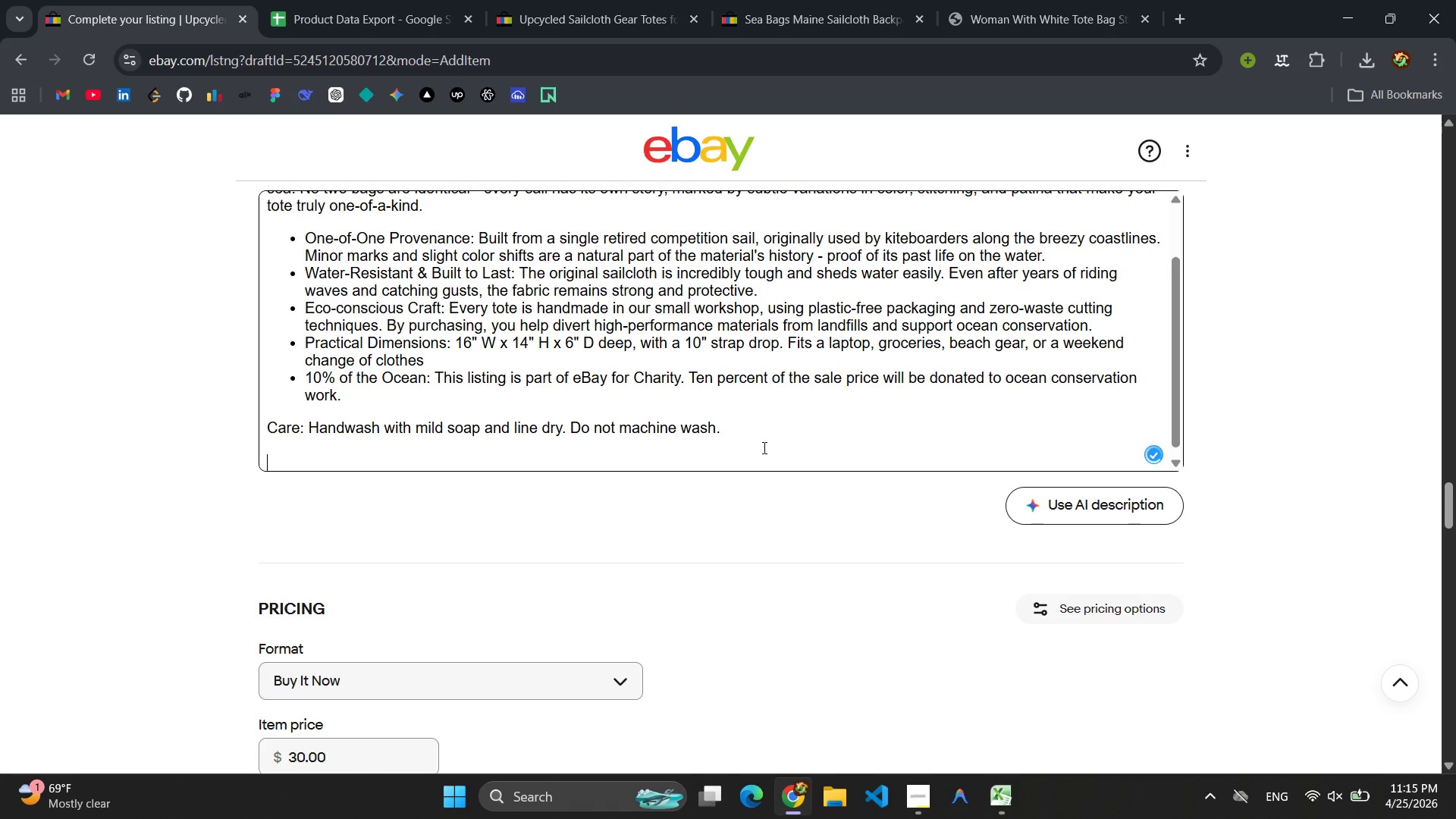 
type(Shippeing )
key(Backspace)
key(Backspace)
key(Backspace)
key(Backspace)
key(Backspace)
type(o)
key(Backspace)
type(ing )
key(Backspace)
type(: We ship plasit)
key(Backspace)
key(Backspace)
type(tic-free using recylcle)
key(Backspace)
key(Backspace)
key(Backspace)
key(Backspace)
type(cled cardboard and paper tape. Flat-rate shipping ensures your order arrives simply su)
key(Backspace)
key(Backspace)
type(and sustainably )
 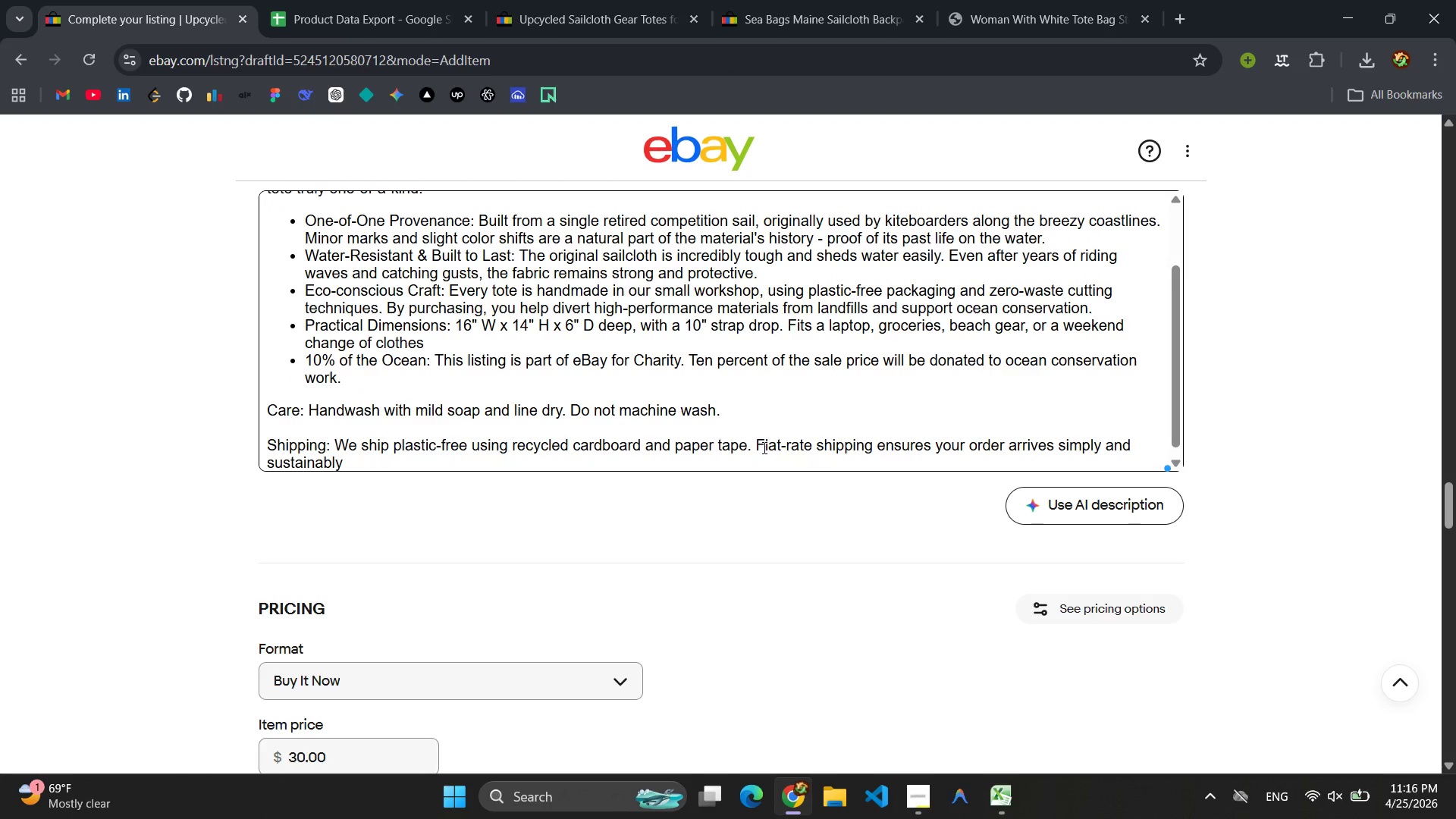 
key(Enter)
 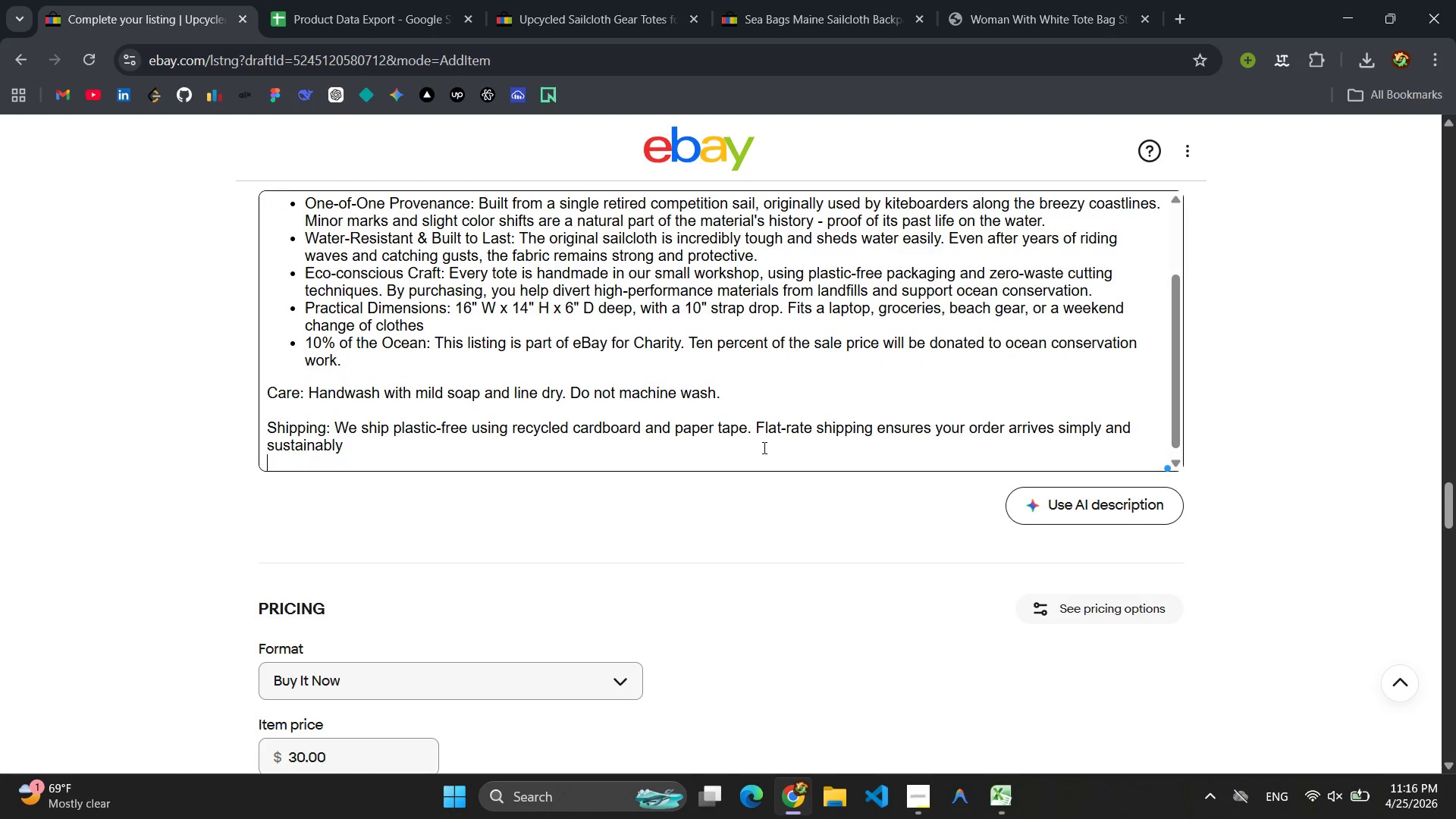 
key(Enter)
 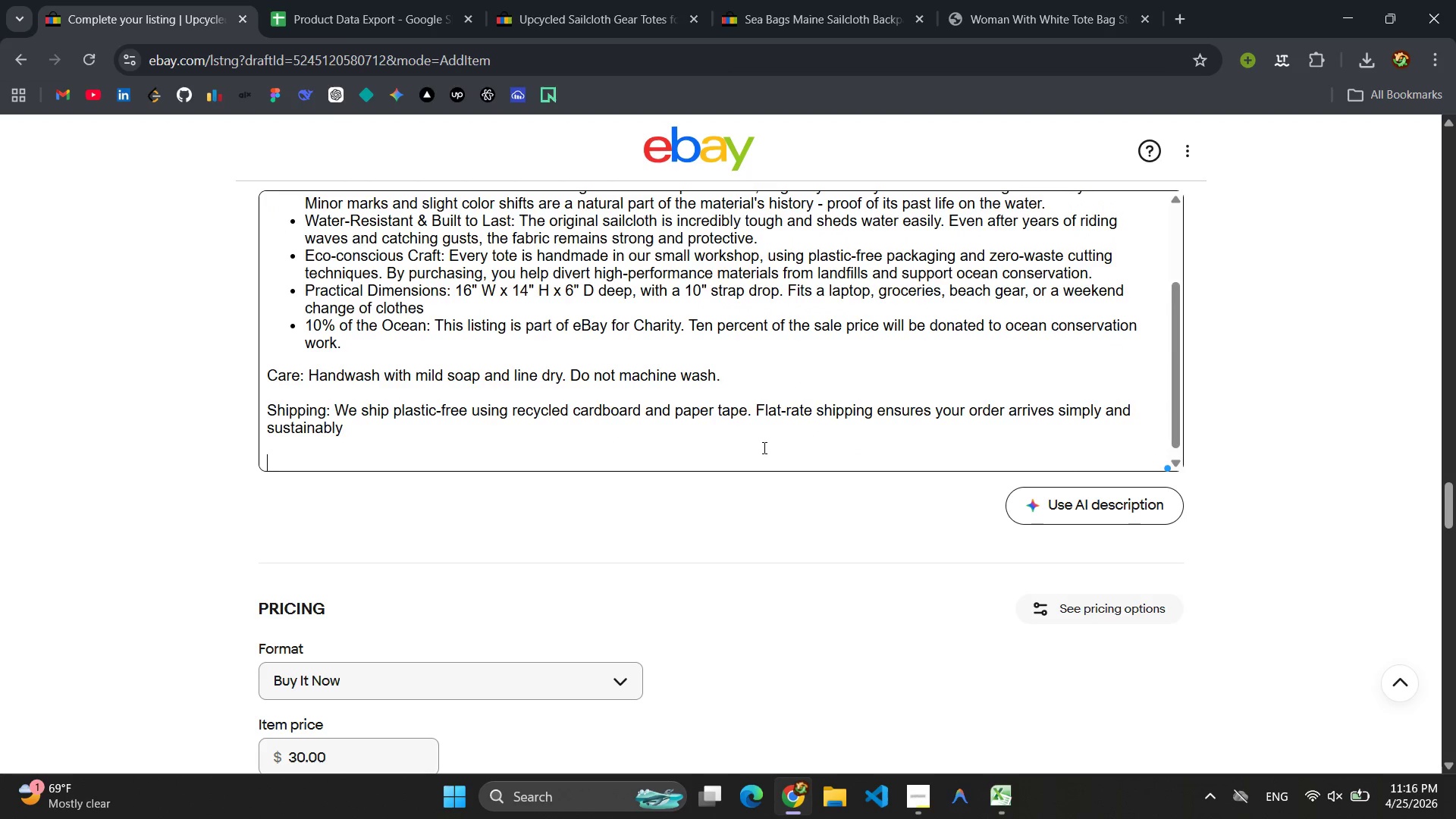 
type(Salvagio Sails - Upcycled. Unrivaled O)
key(Backspace)
key(Backspace)
type(. CO)
key(Backspace)
key(Backspace)
type(o)
key(Backspace)
type(Ocean-Sav)
key(Backspace)
key(Backspace)
key(Backspace)
type(saving )
key(Backspace)
type(.)
 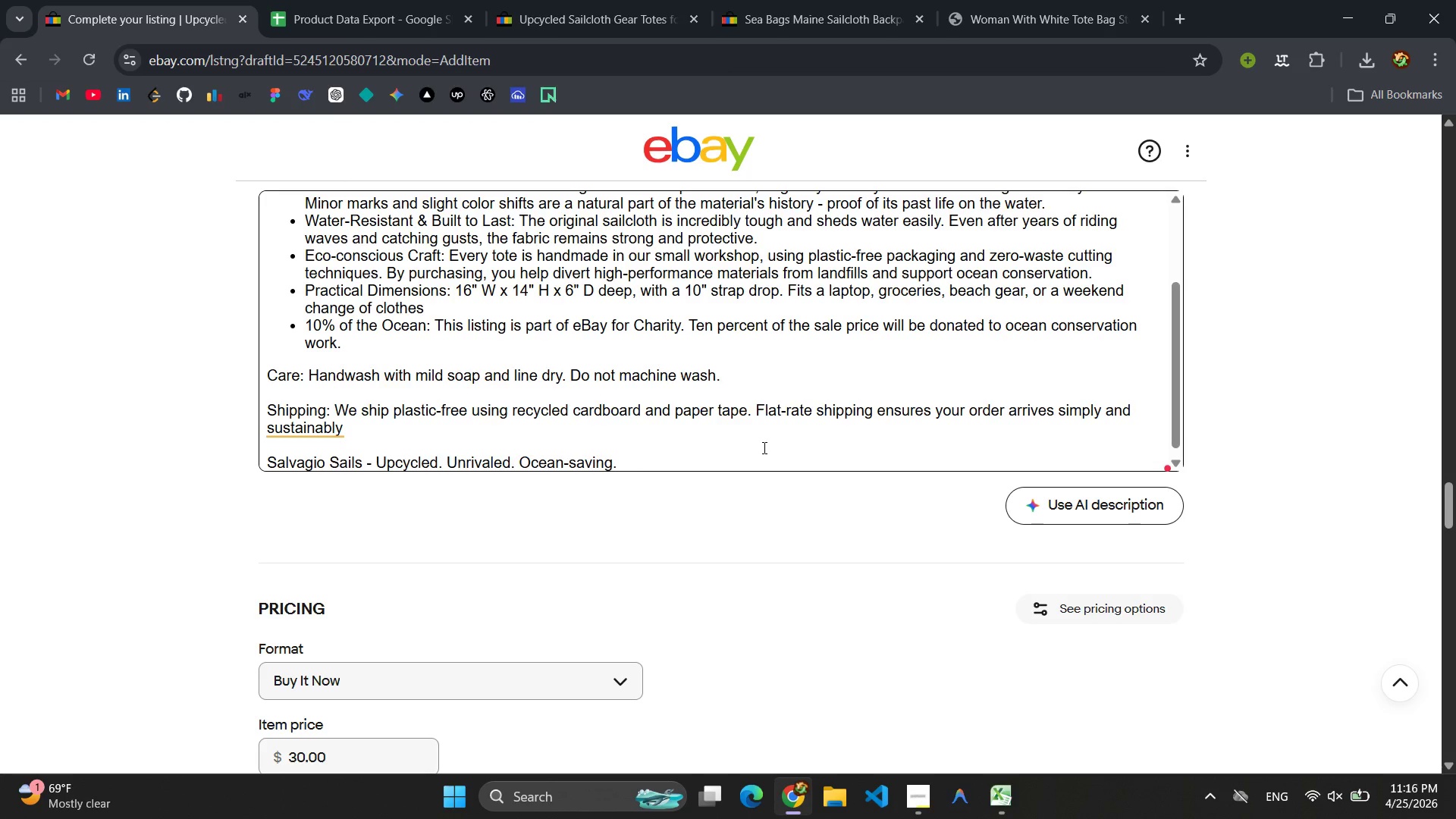 
left_click([304, 427])
 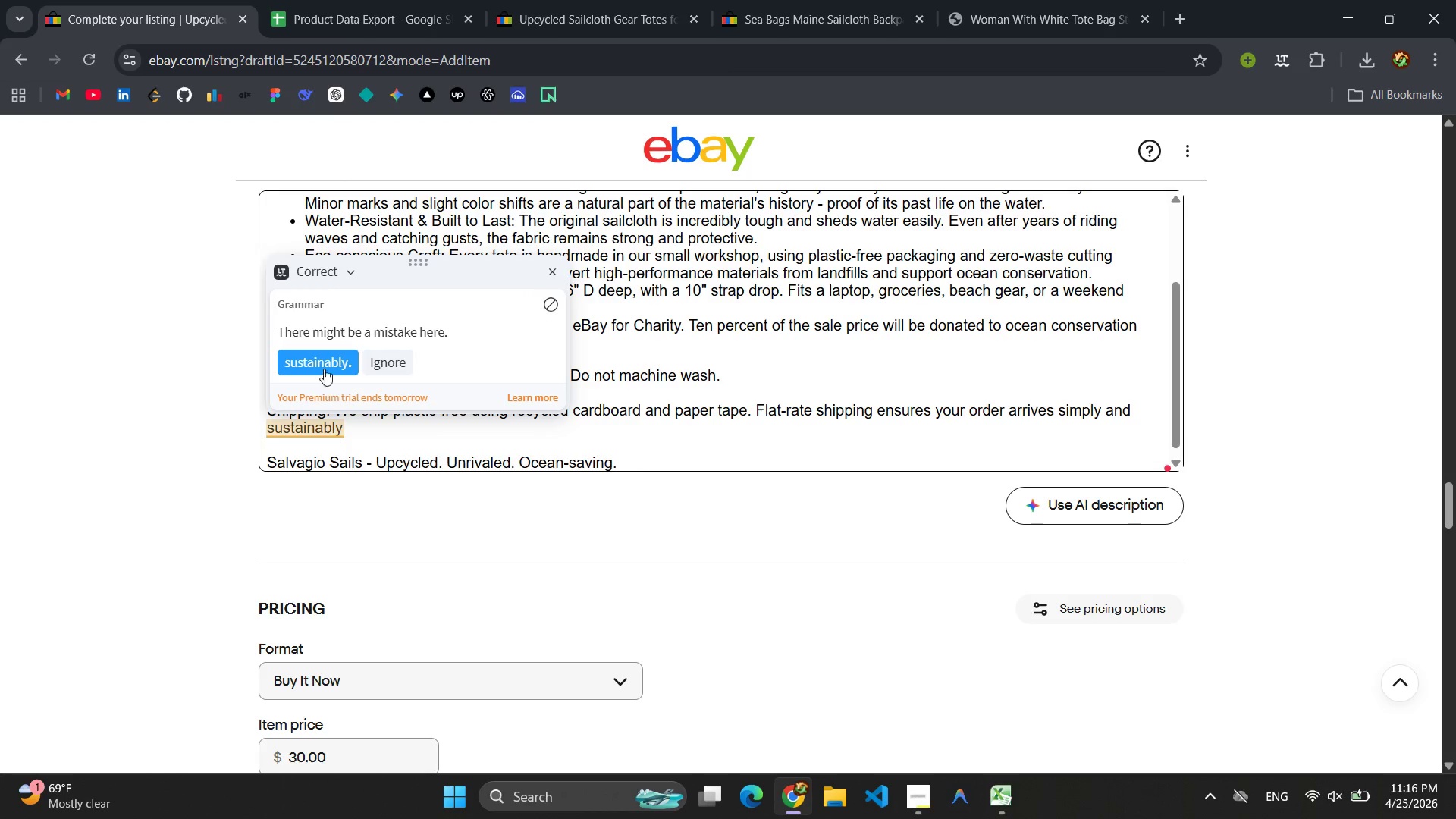 
left_click([322, 356])
 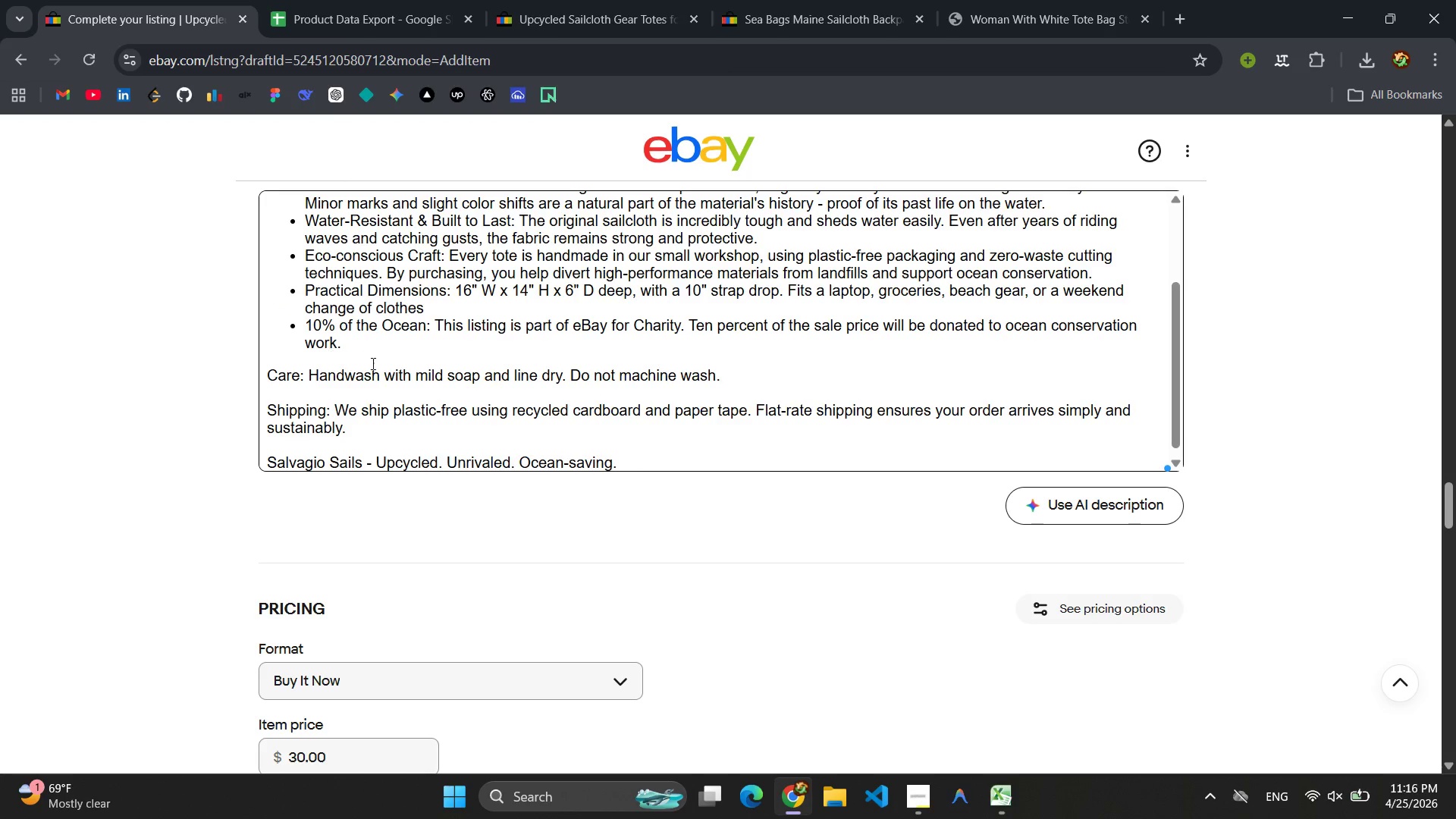 
scroll: coordinate [458, 384], scroll_direction: up, amount: 4.0
 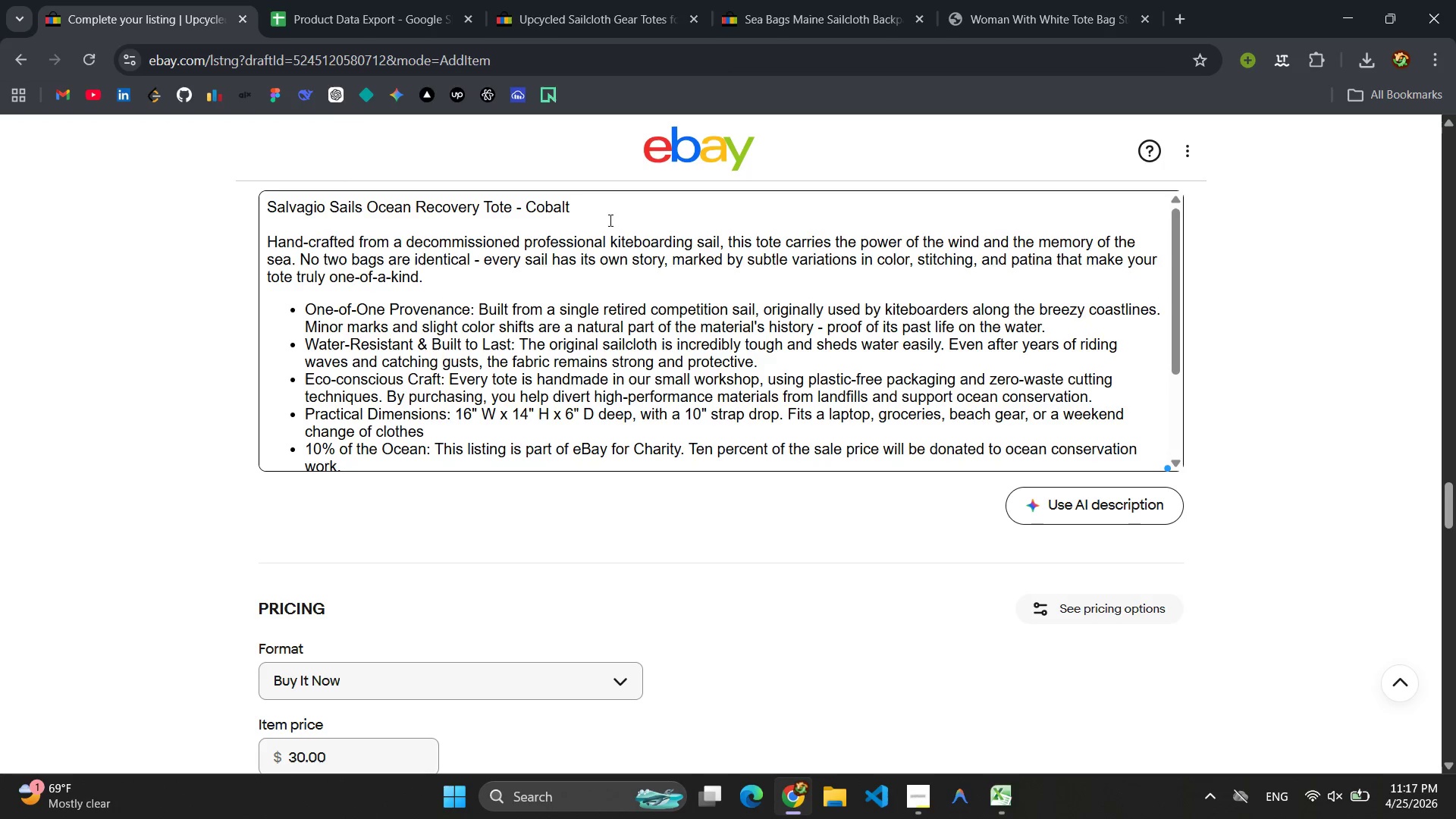 
left_click_drag(start_coordinate=[591, 209], to_coordinate=[259, 206])
 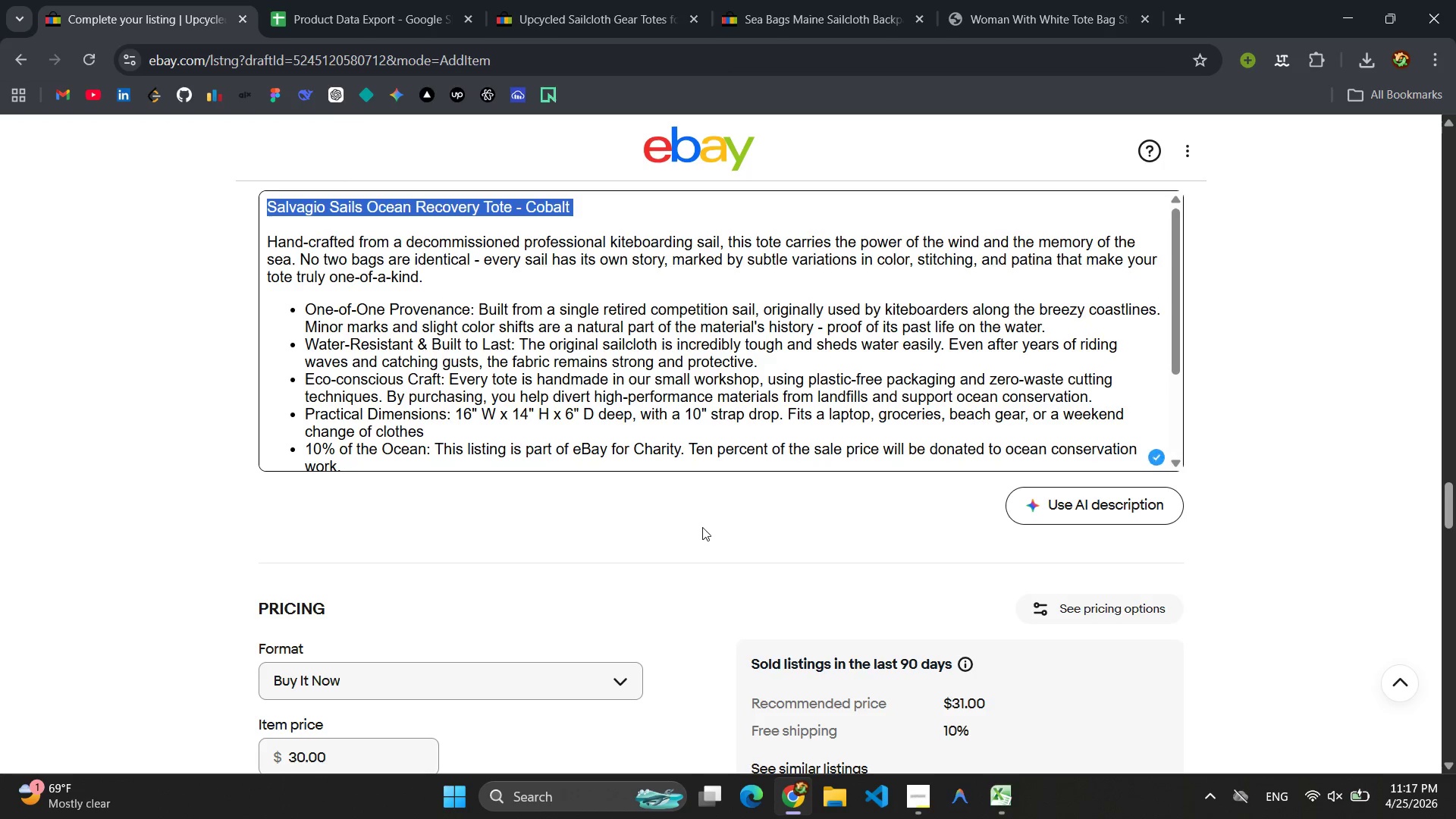 
scroll: coordinate [702, 528], scroll_direction: up, amount: 1.0
 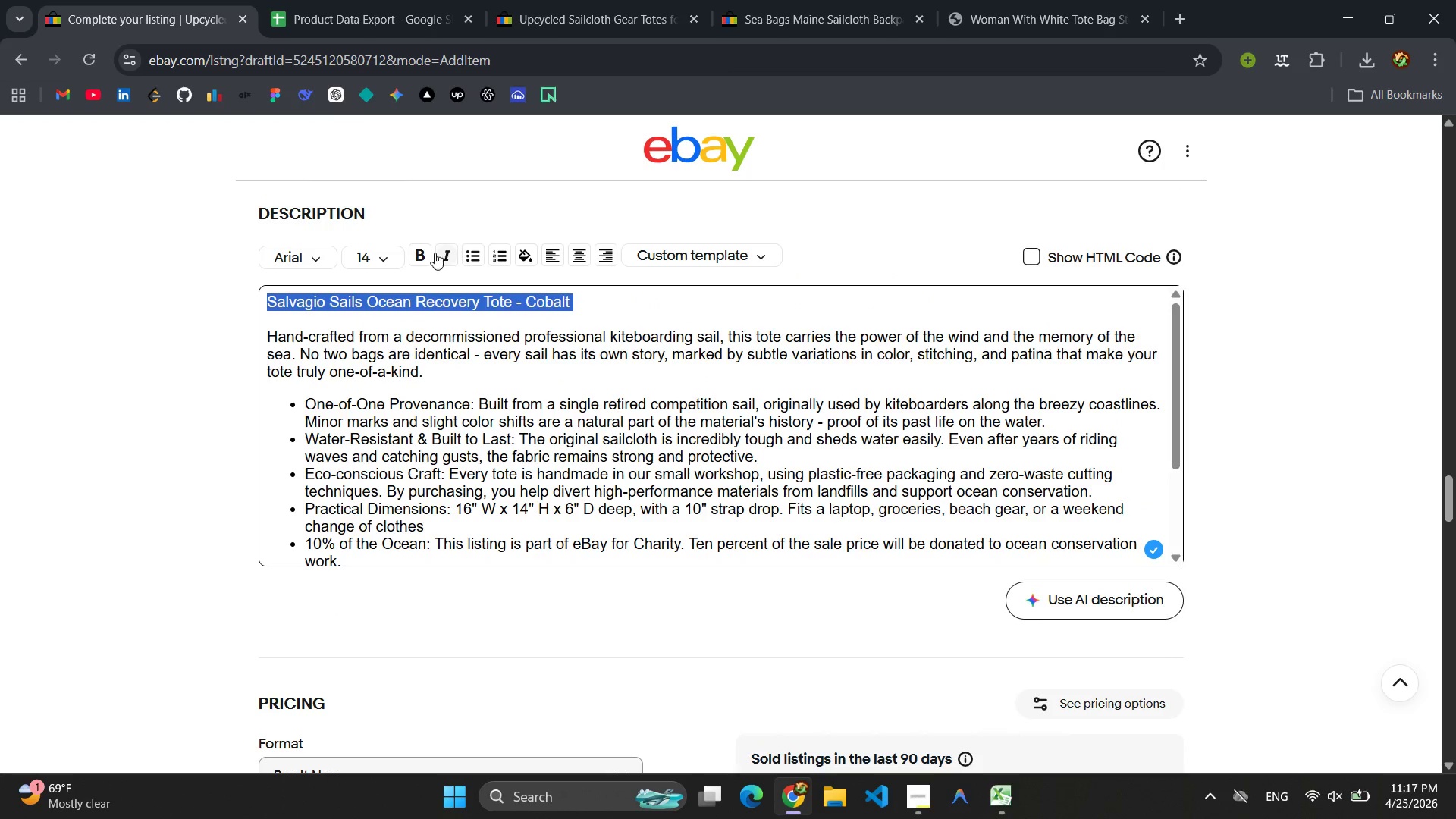 
left_click([422, 253])
 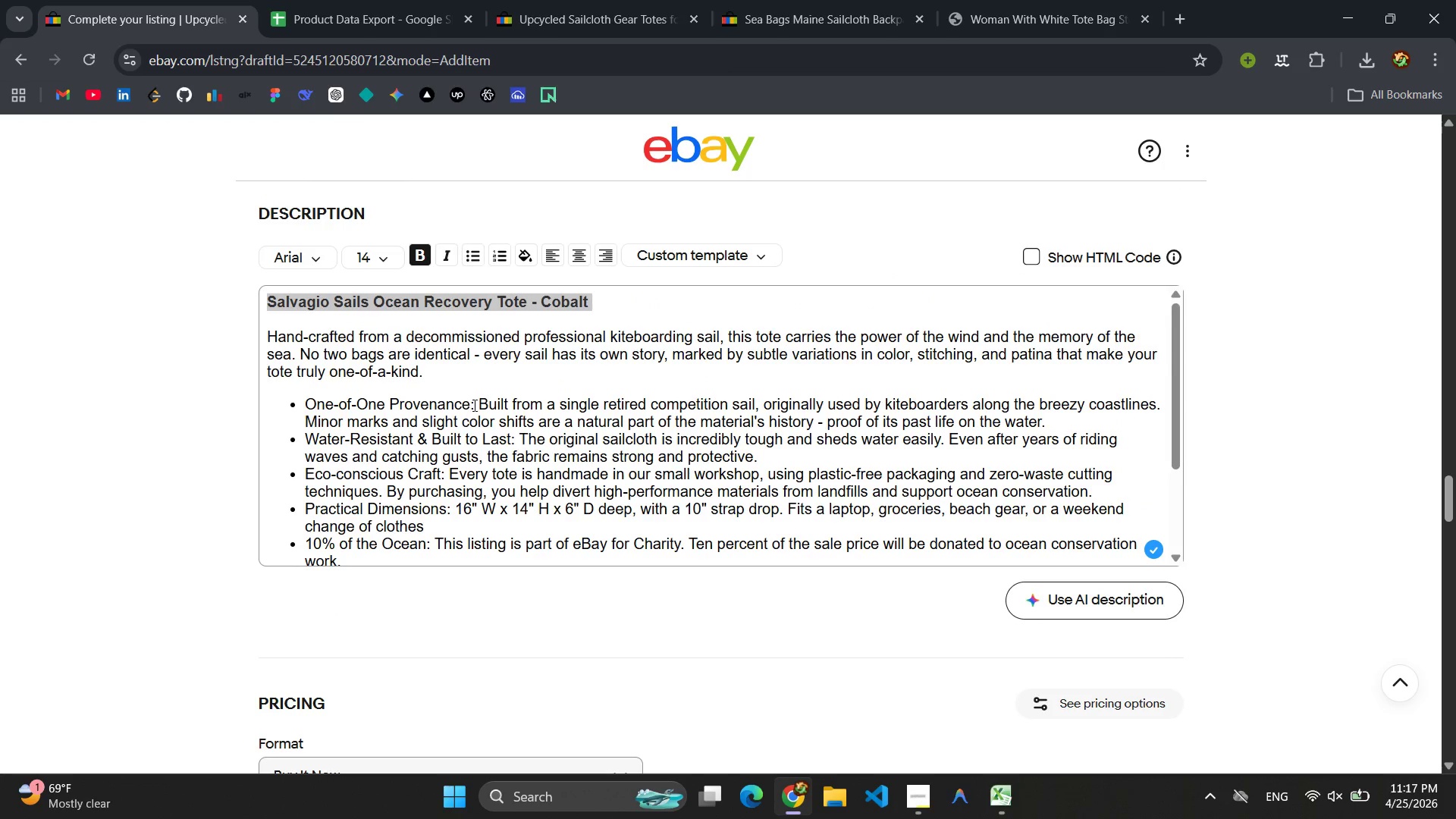 
left_click_drag(start_coordinate=[473, 404], to_coordinate=[301, 402])
 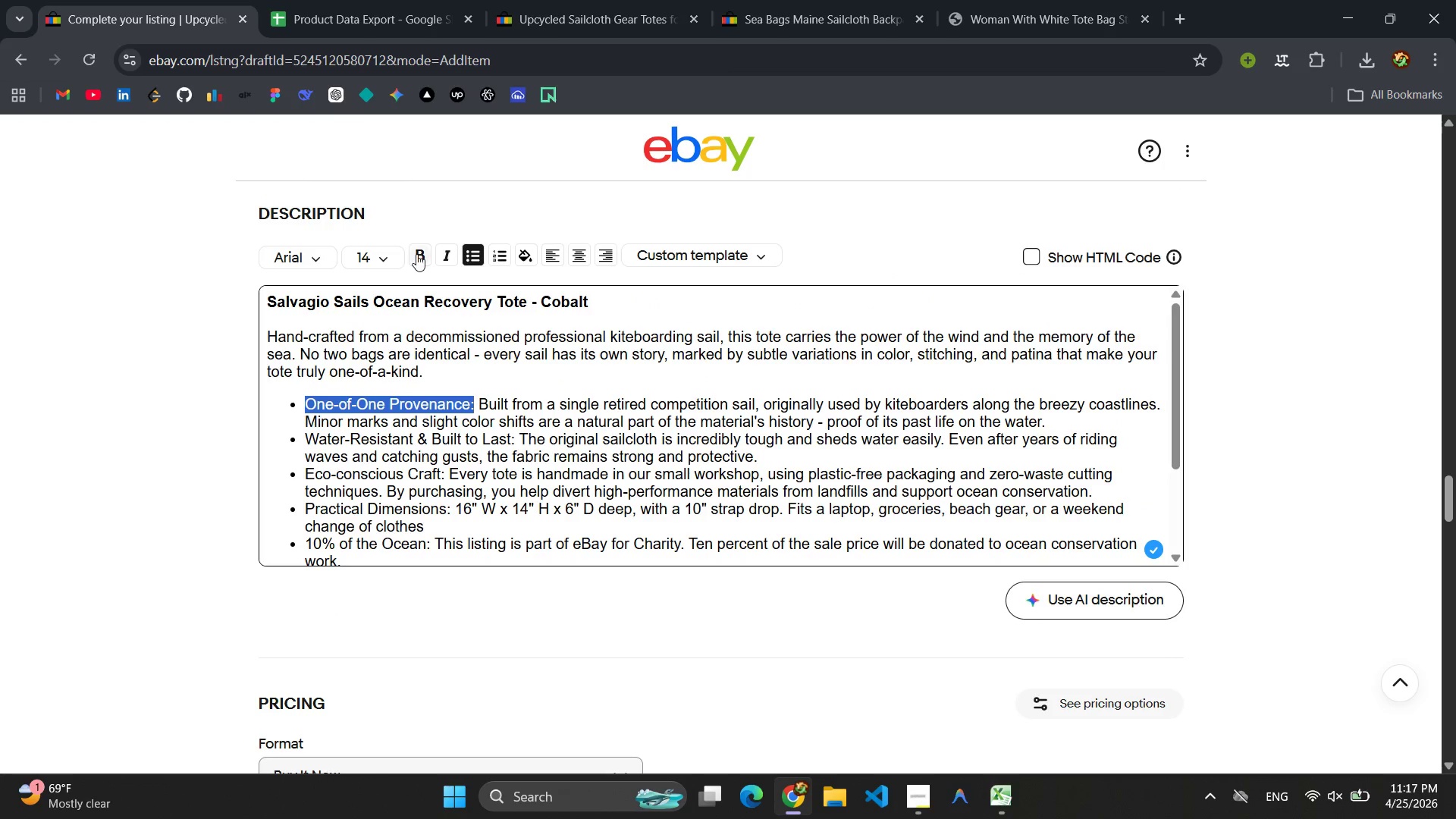 
left_click([418, 254])
 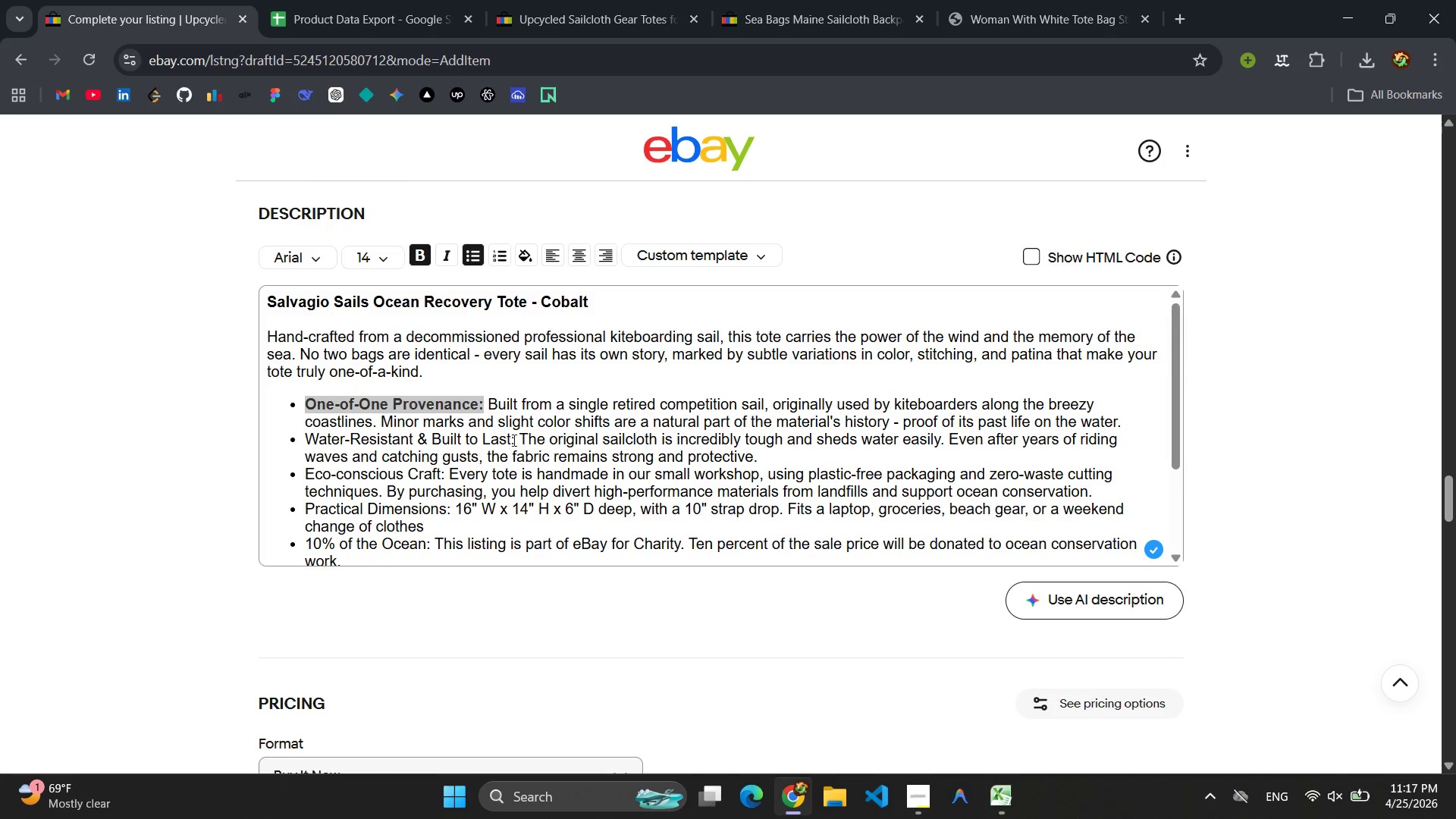 
left_click_drag(start_coordinate=[517, 439], to_coordinate=[298, 438])
 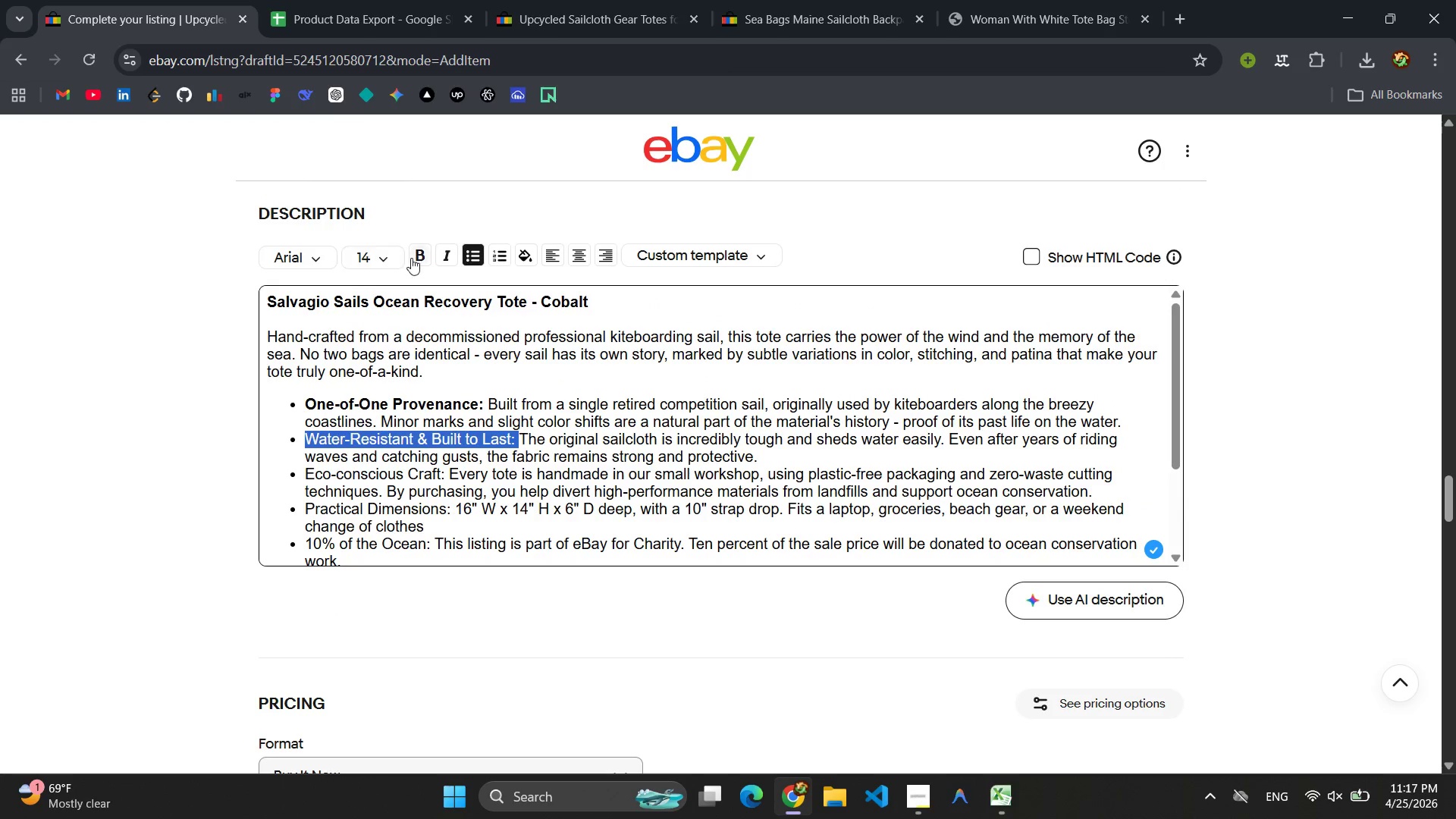 
left_click([417, 255])
 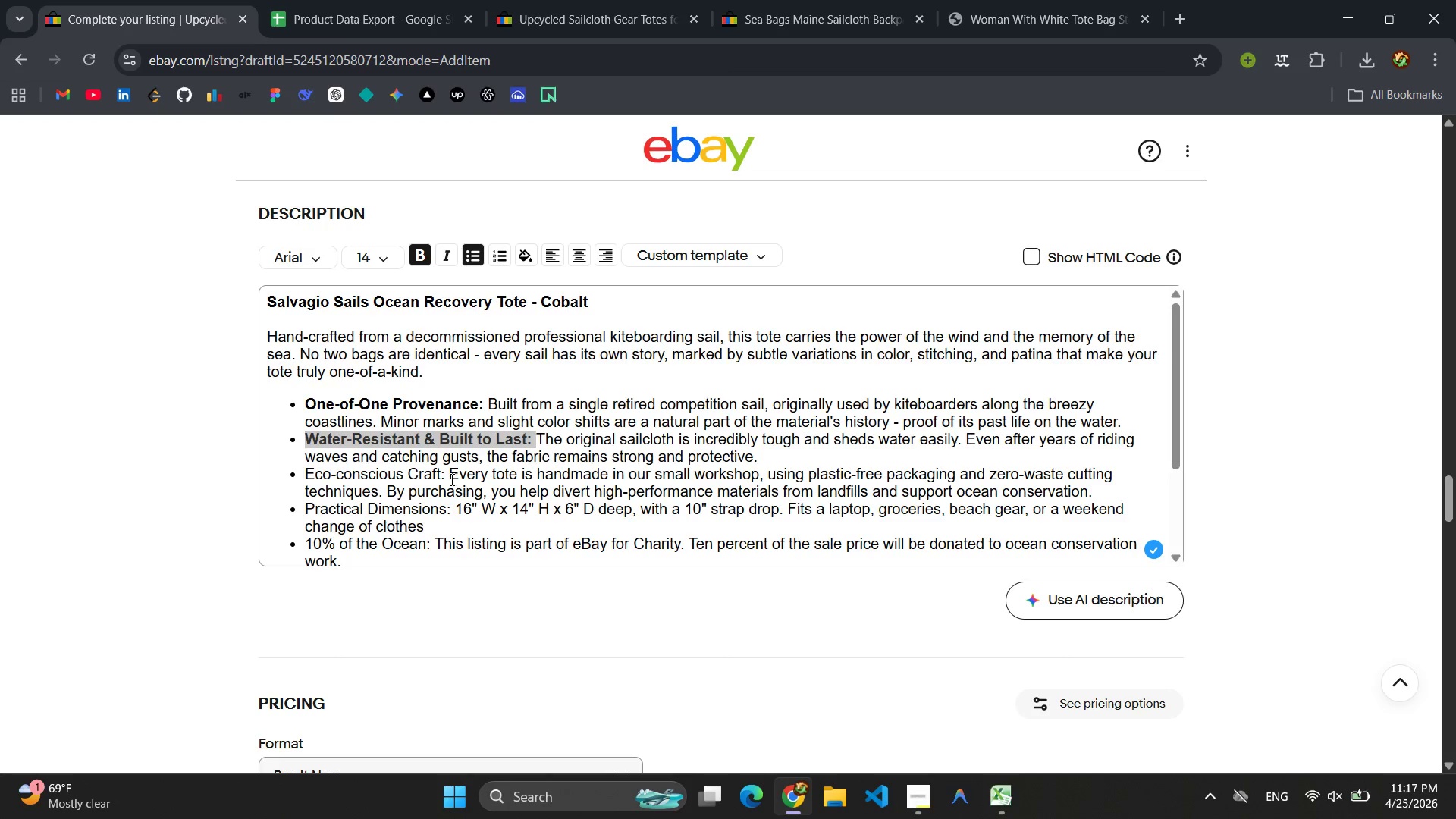 
left_click_drag(start_coordinate=[445, 479], to_coordinate=[301, 471])
 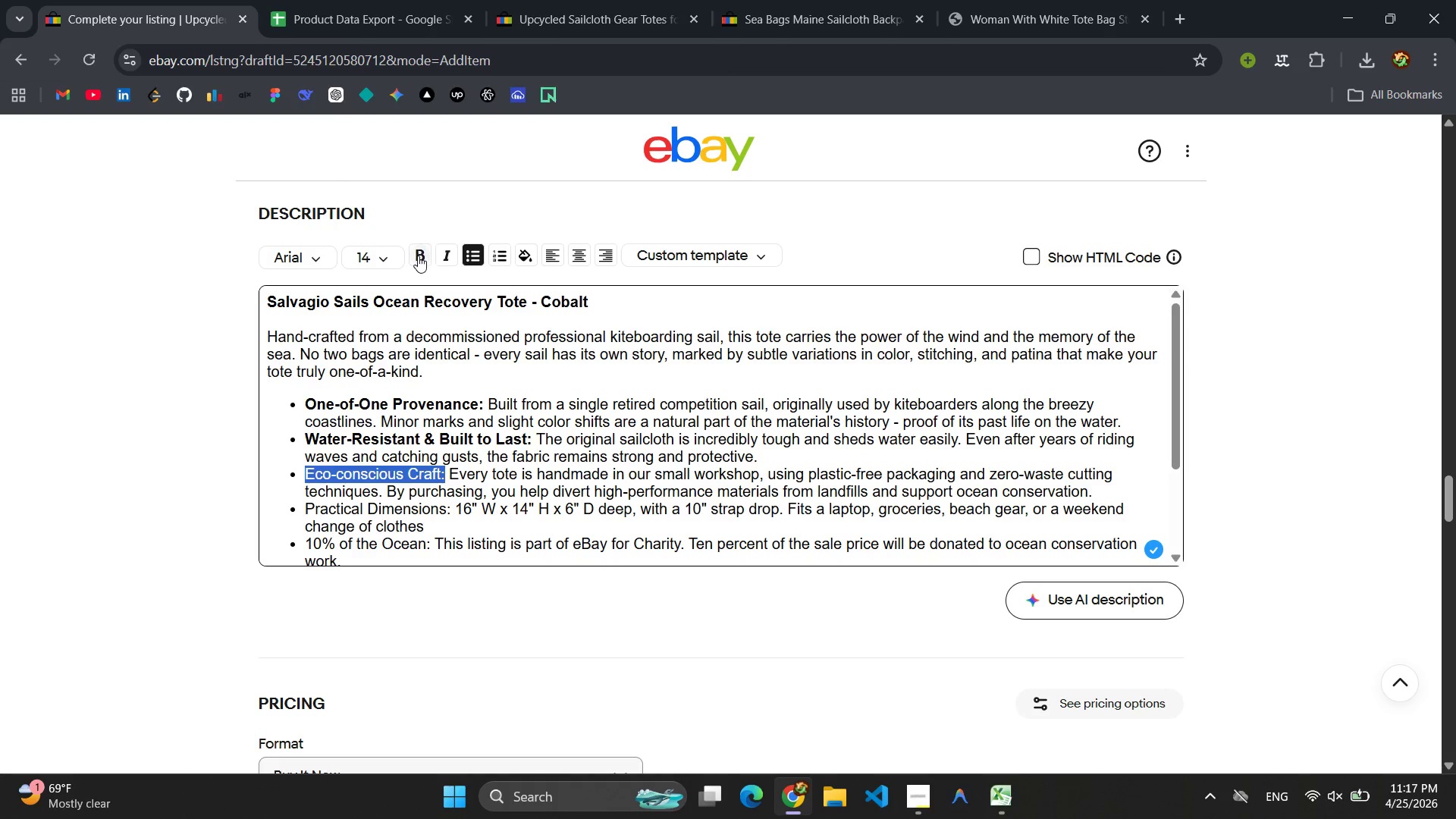 
left_click([418, 256])
 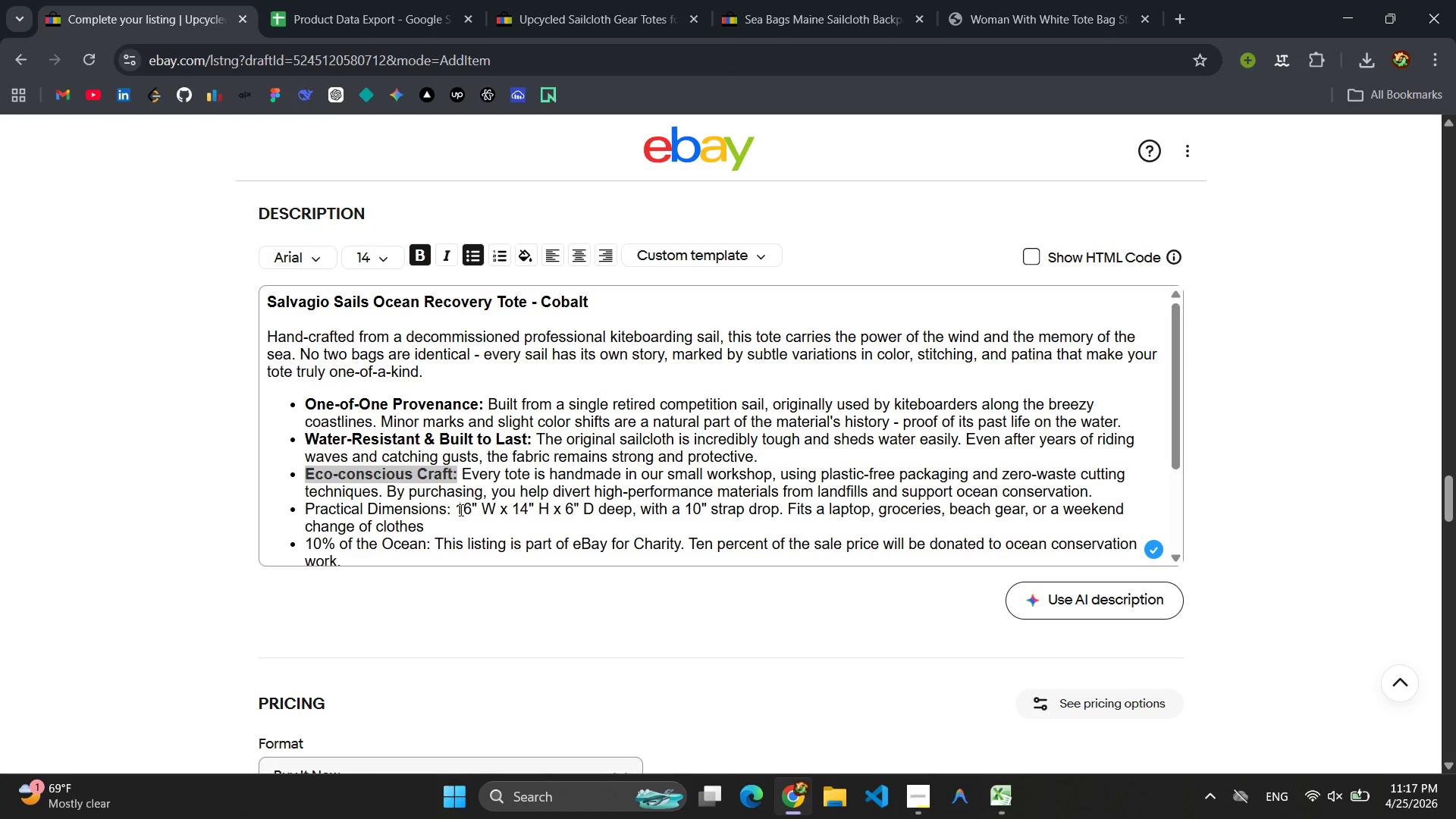 
left_click_drag(start_coordinate=[454, 510], to_coordinate=[301, 506])
 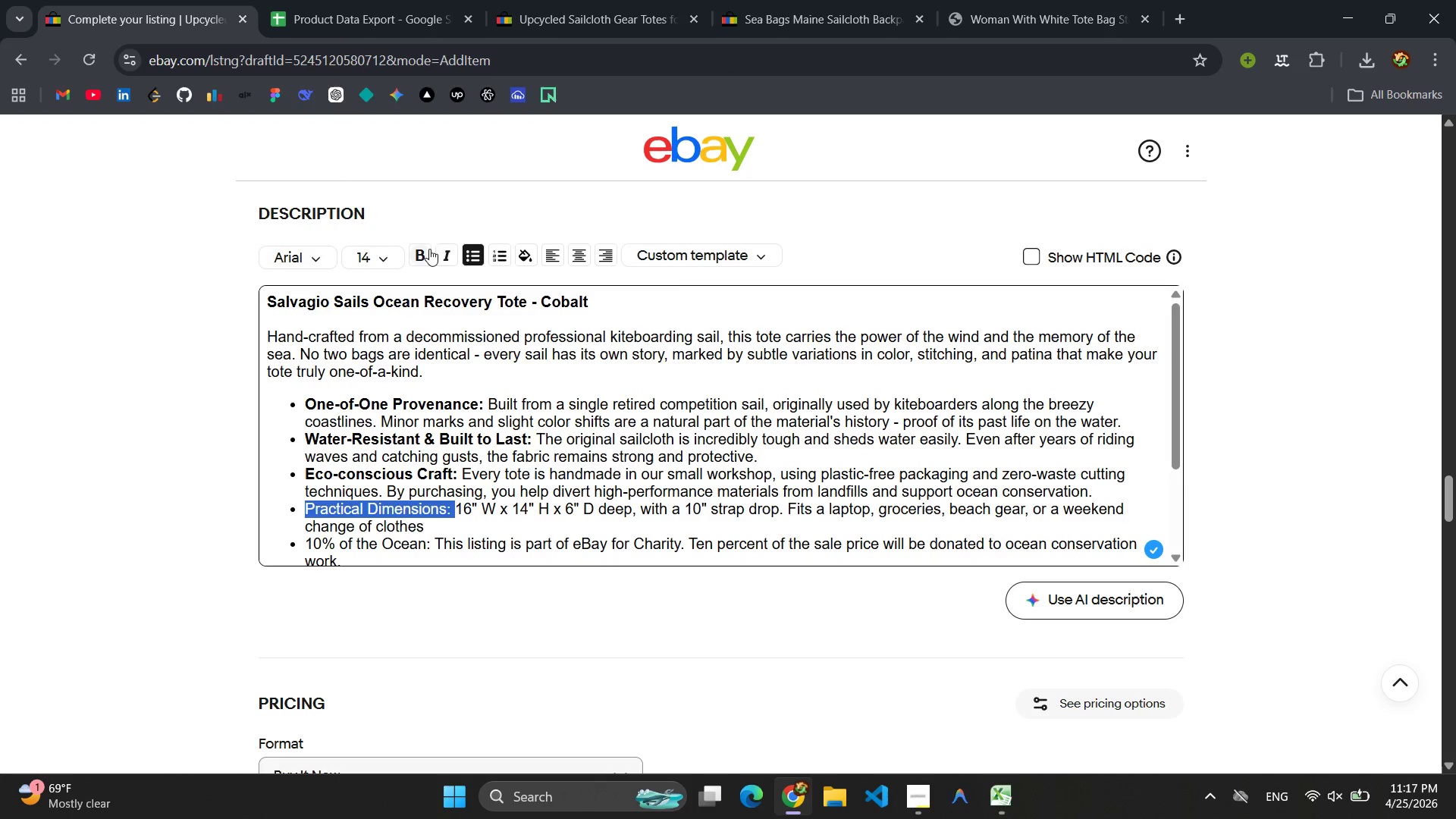 
left_click([422, 258])
 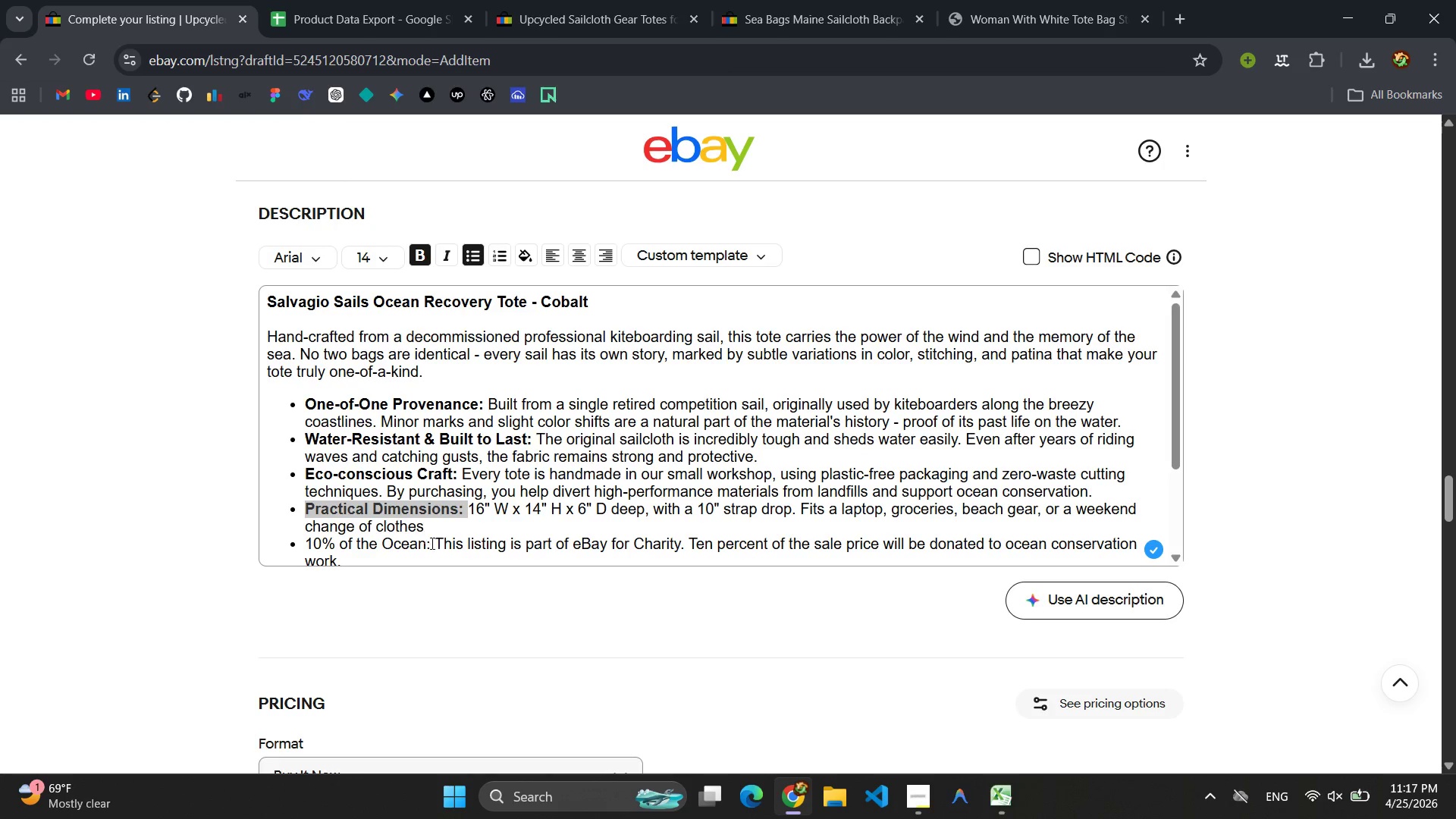 
left_click_drag(start_coordinate=[431, 544], to_coordinate=[301, 544])
 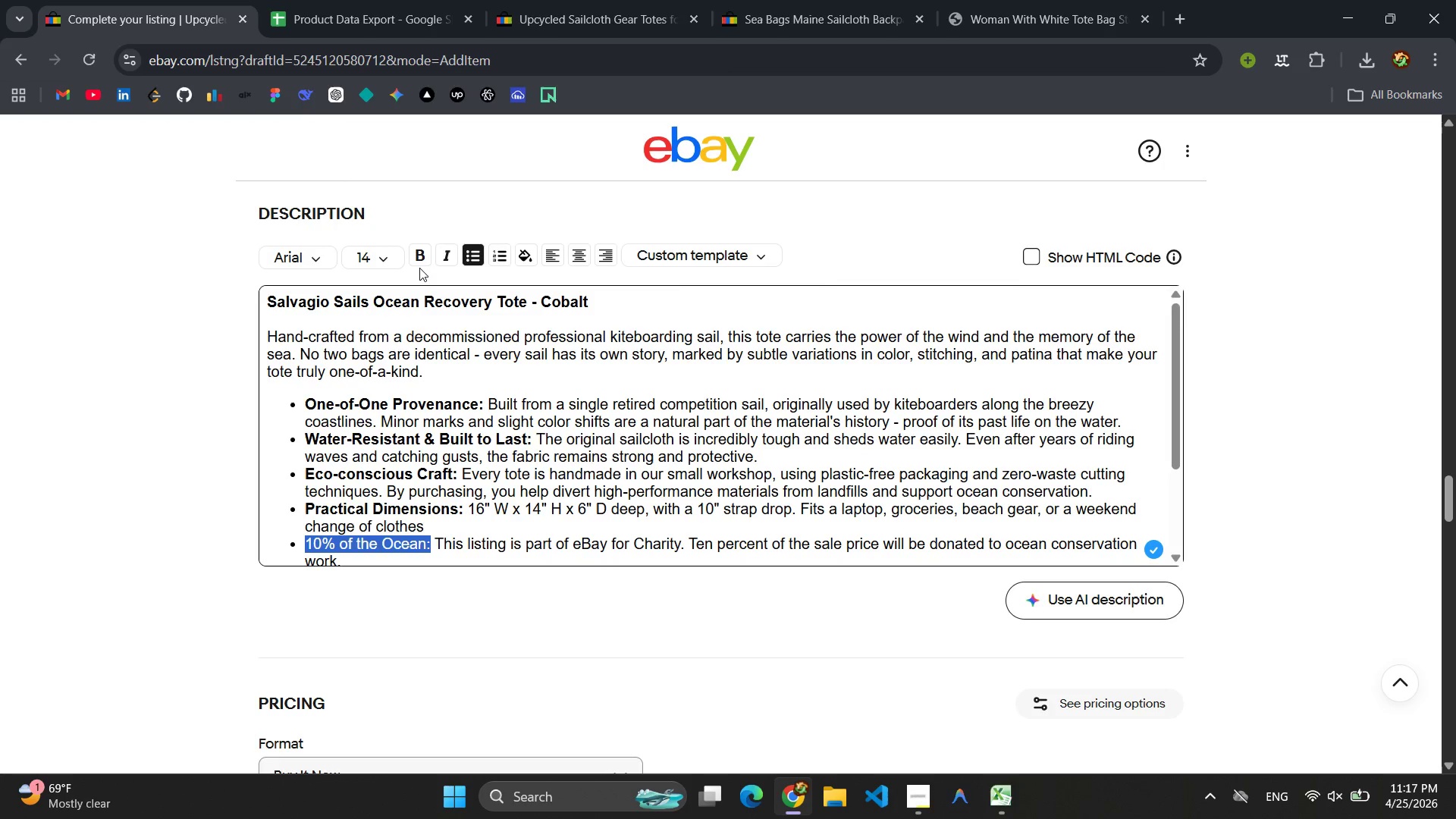 
left_click([420, 264])
 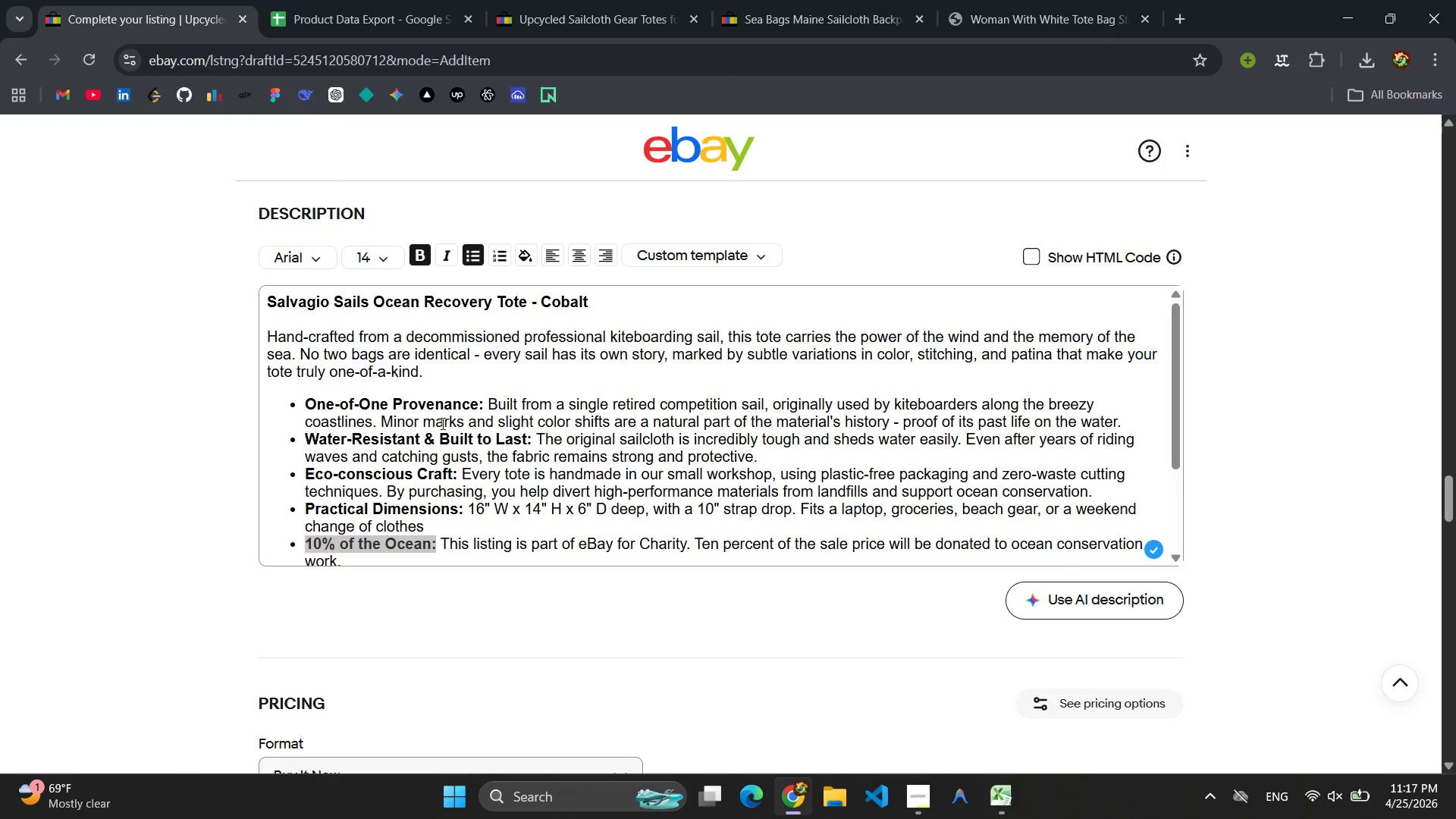 
left_click([442, 441])
 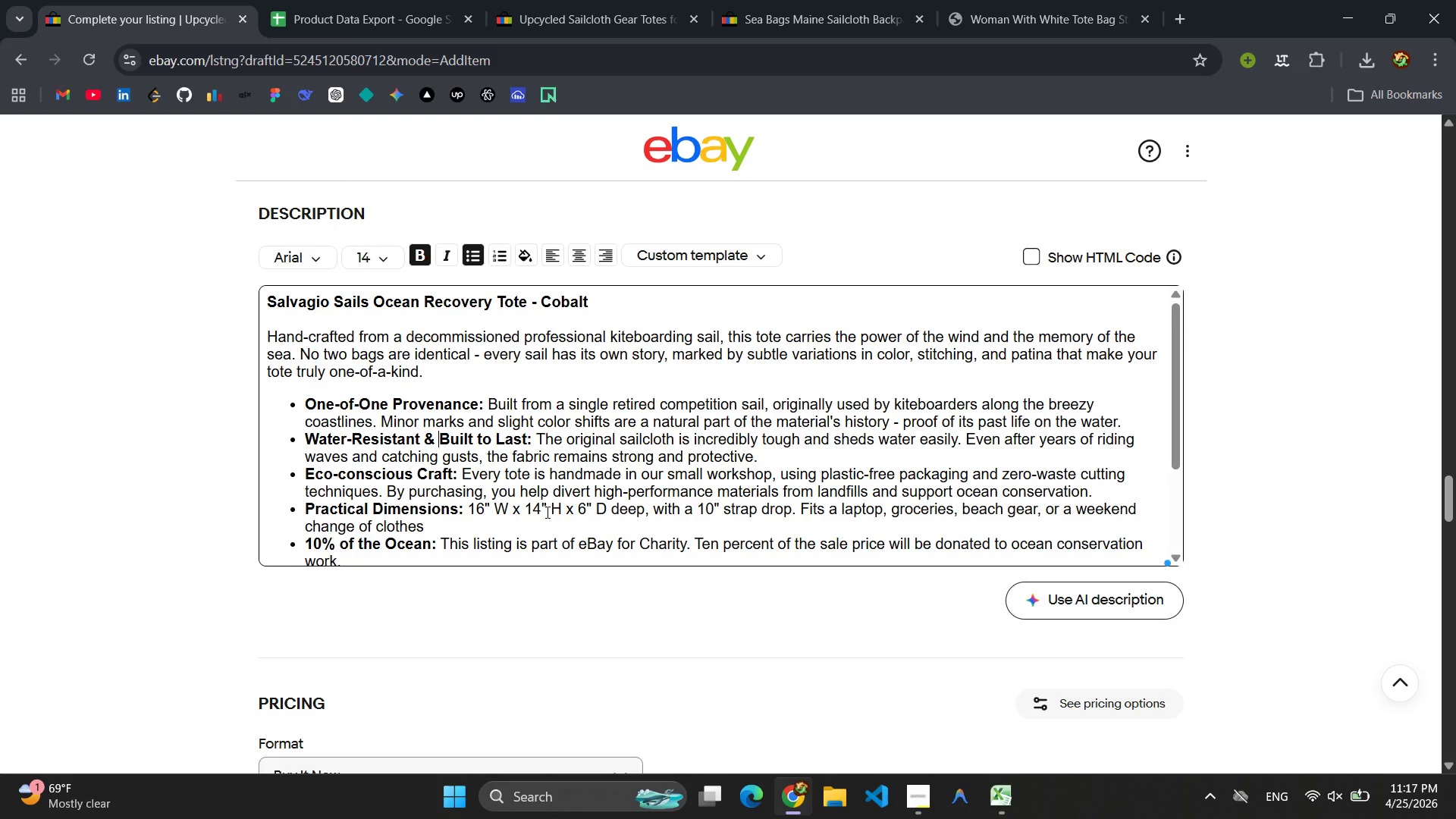 
scroll: coordinate [492, 505], scroll_direction: down, amount: 2.0
 